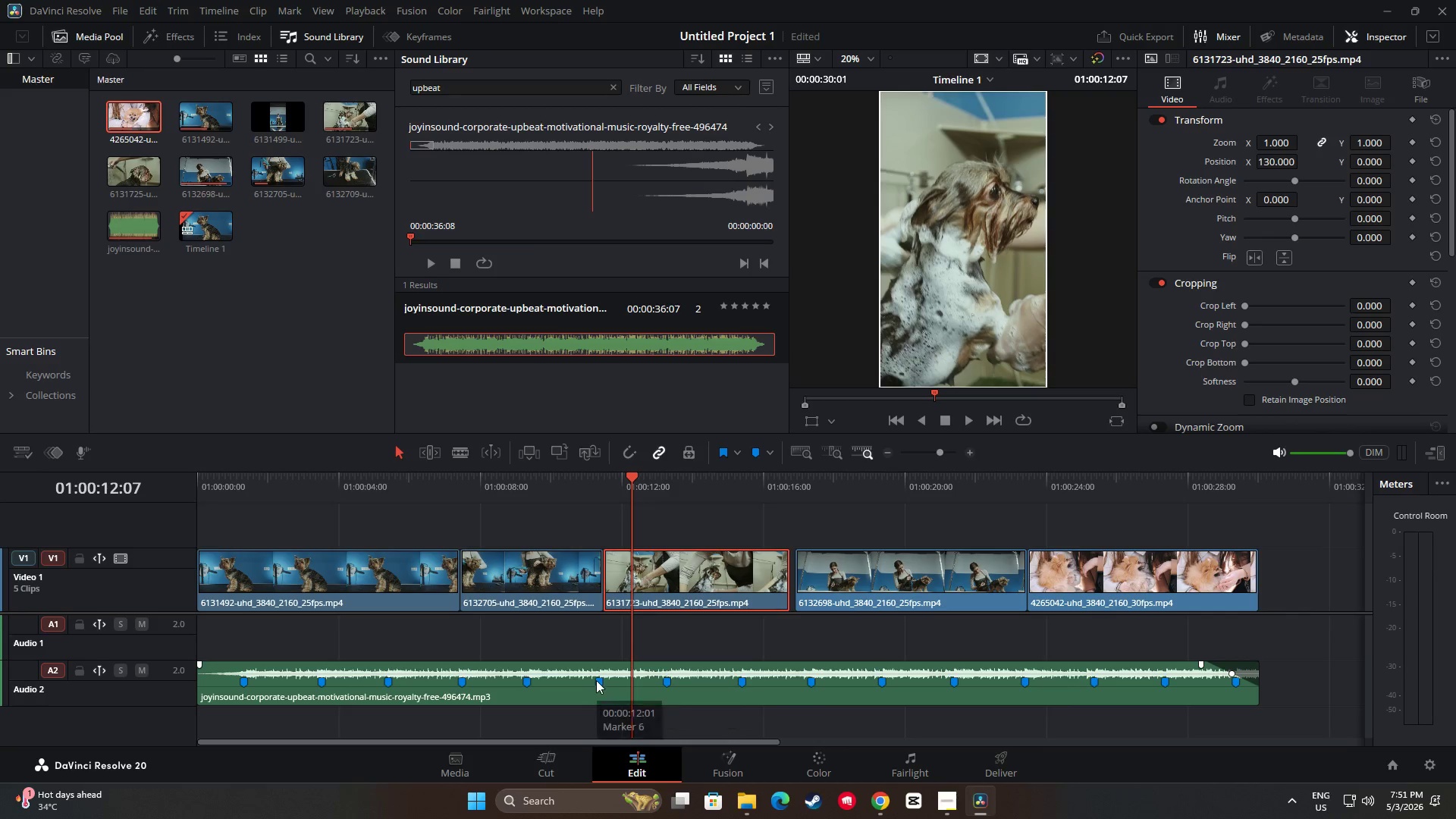 
left_click([598, 679])
 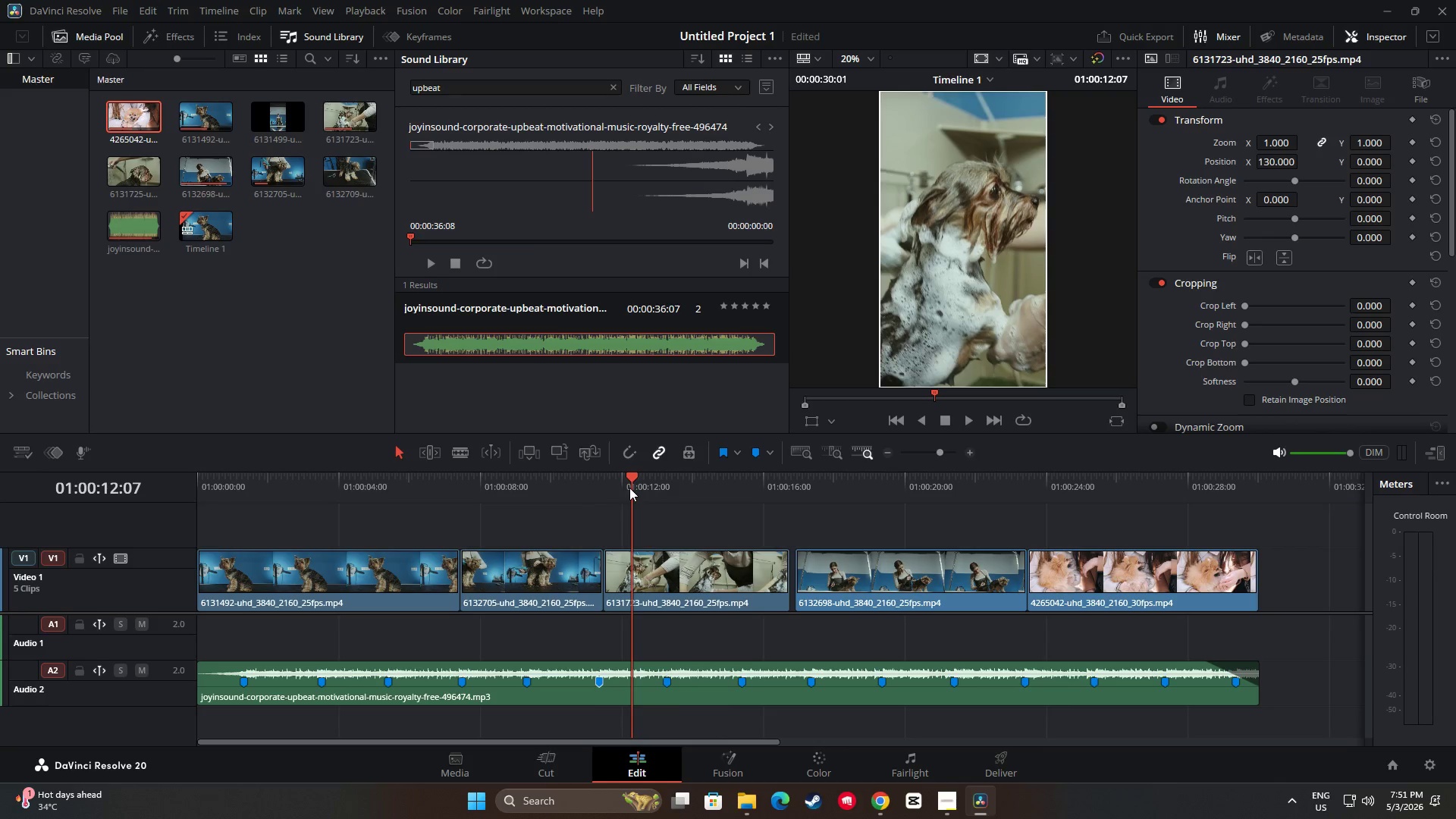 
left_click_drag(start_coordinate=[631, 472], to_coordinate=[570, 475])
 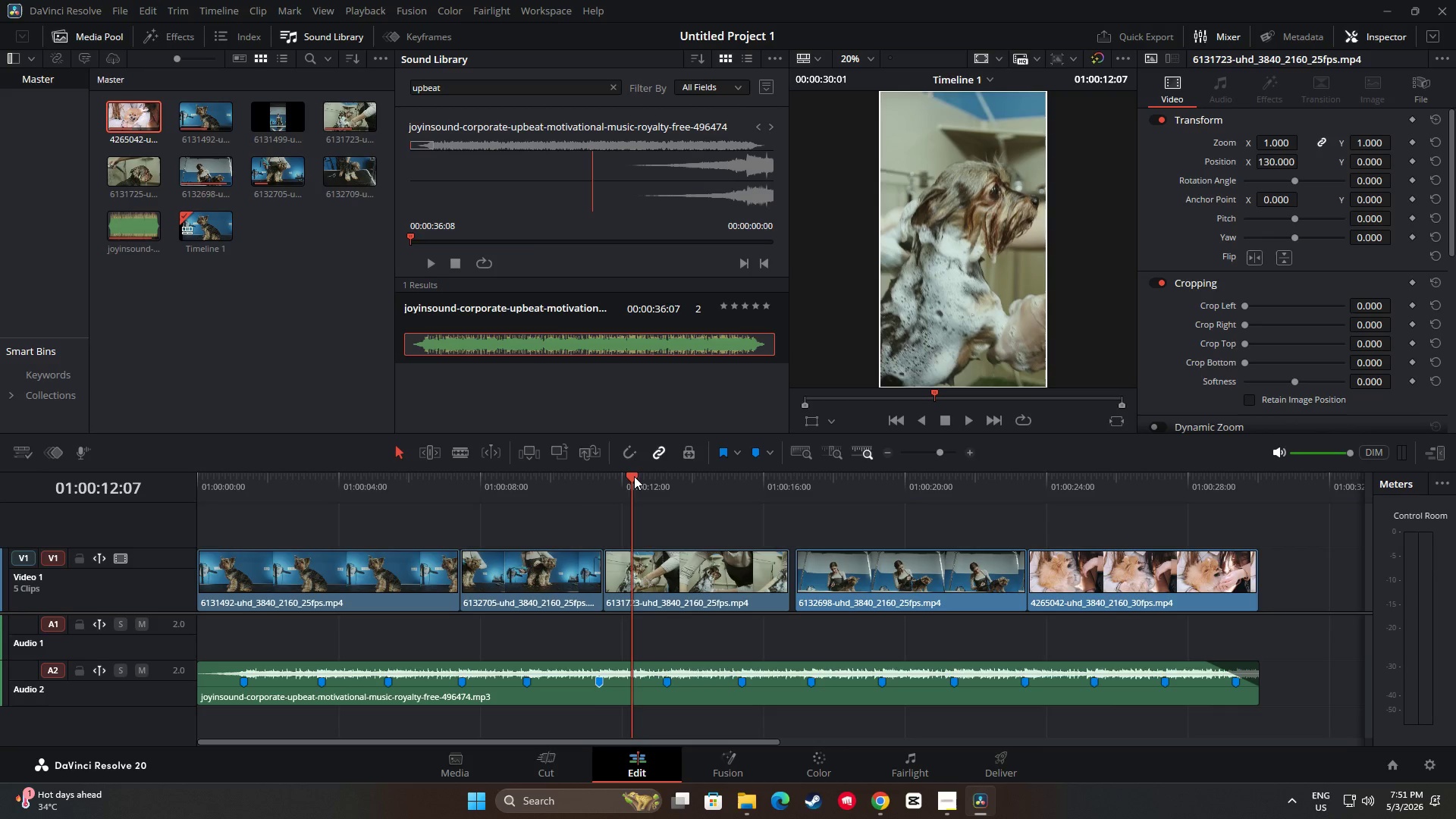 
left_click_drag(start_coordinate=[634, 476], to_coordinate=[568, 481])
 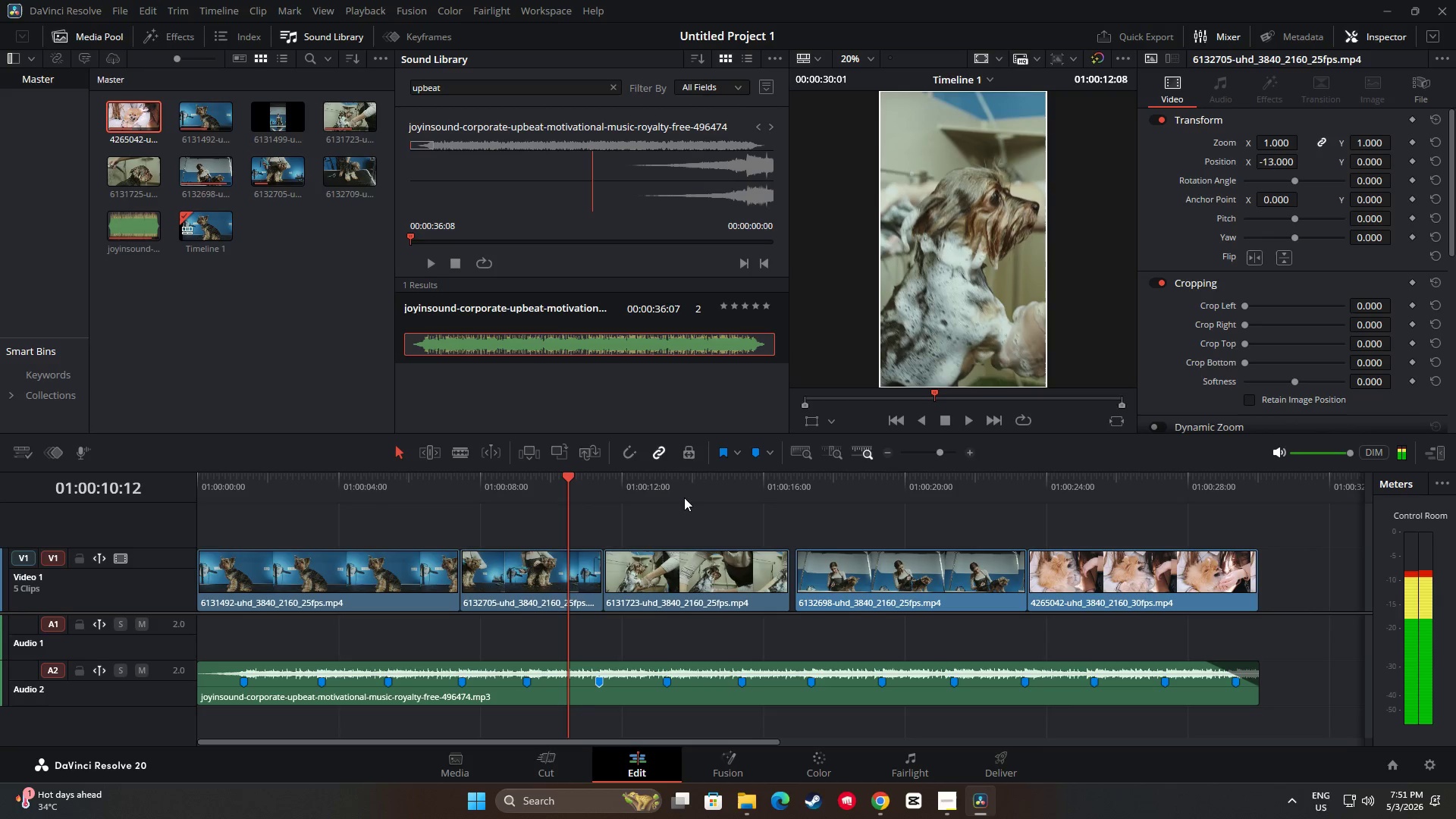 
key(Space)
 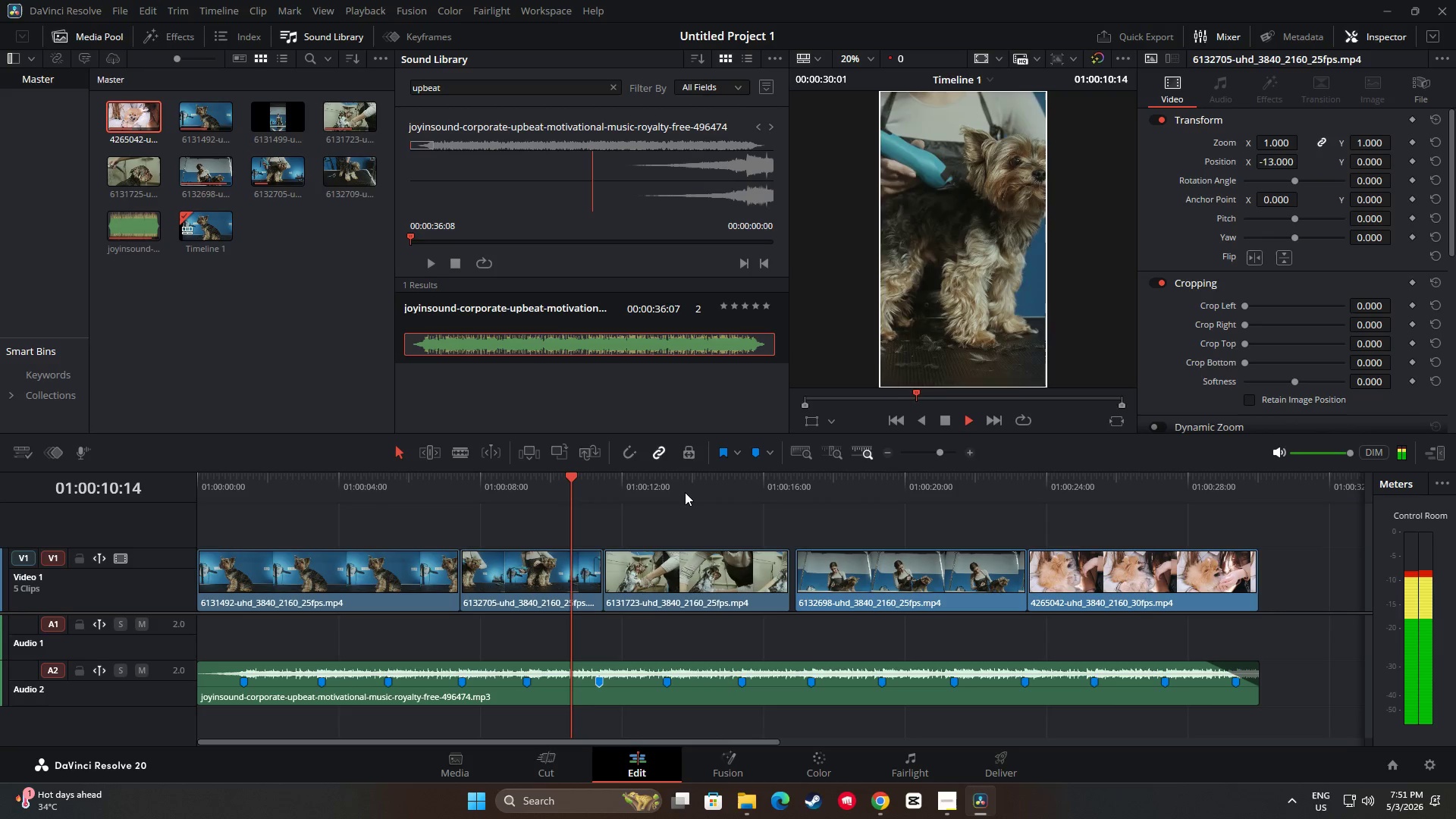 
key(Space)
 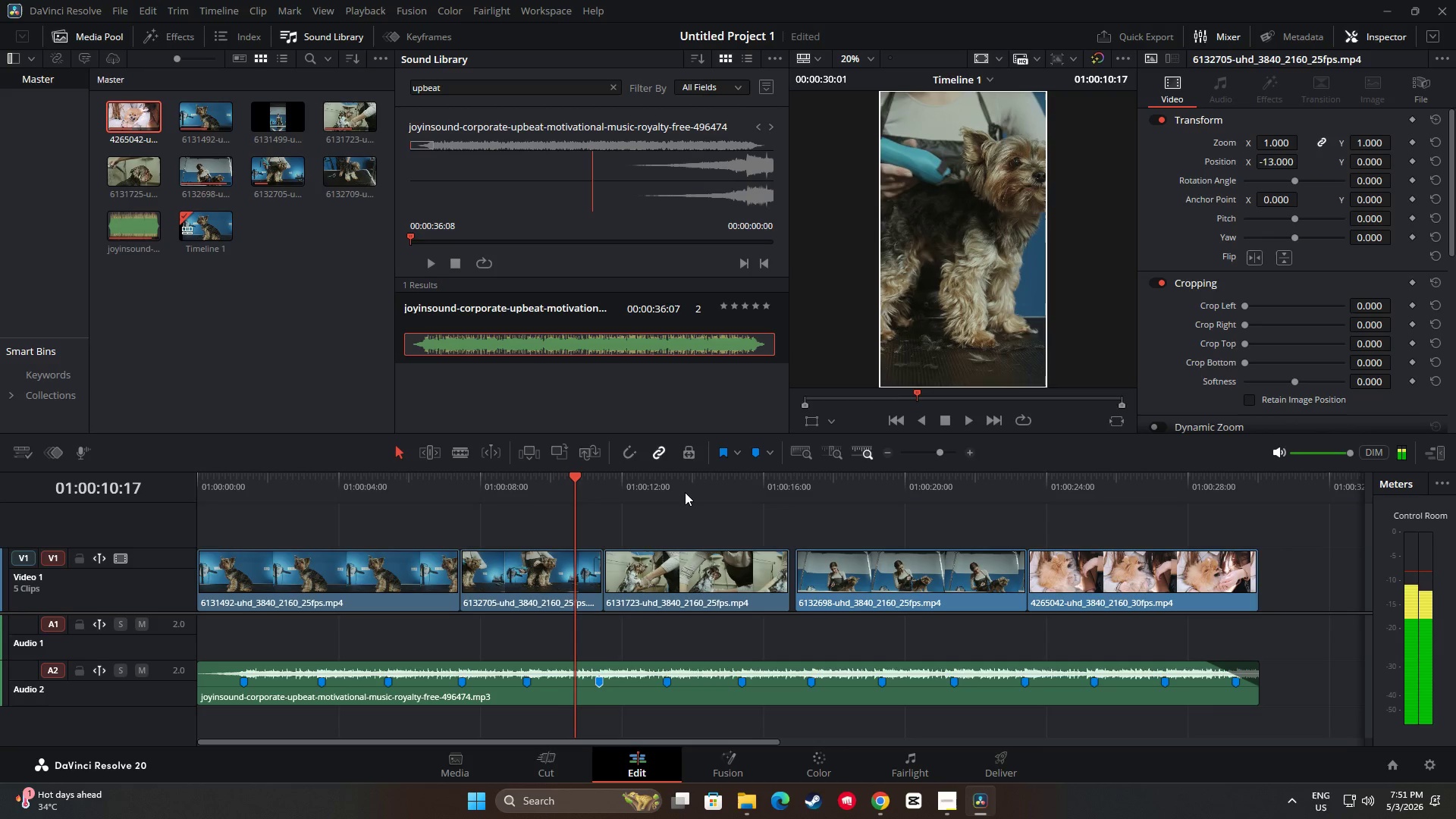 
key(Space)
 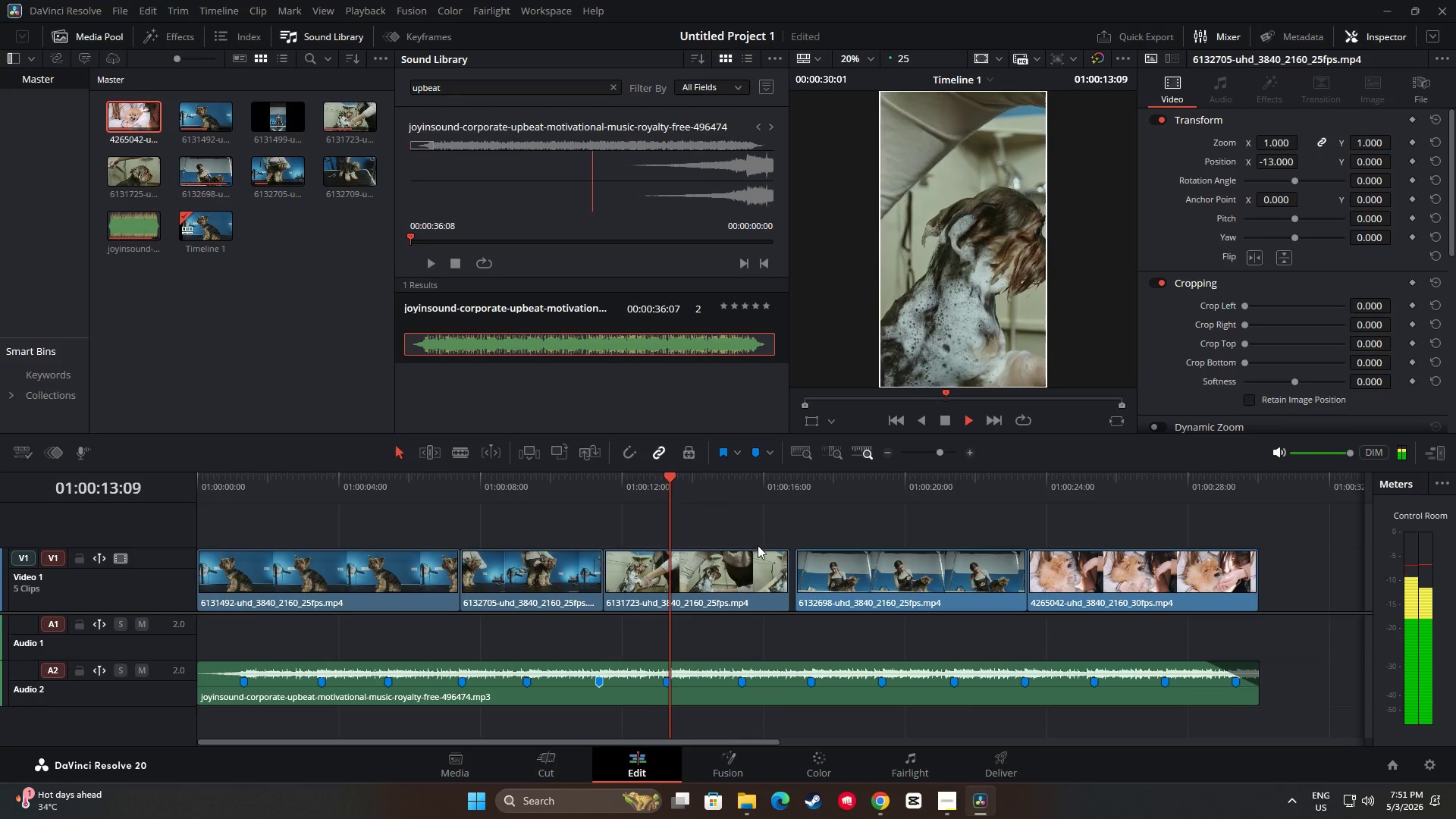 
mouse_move([777, 579])
 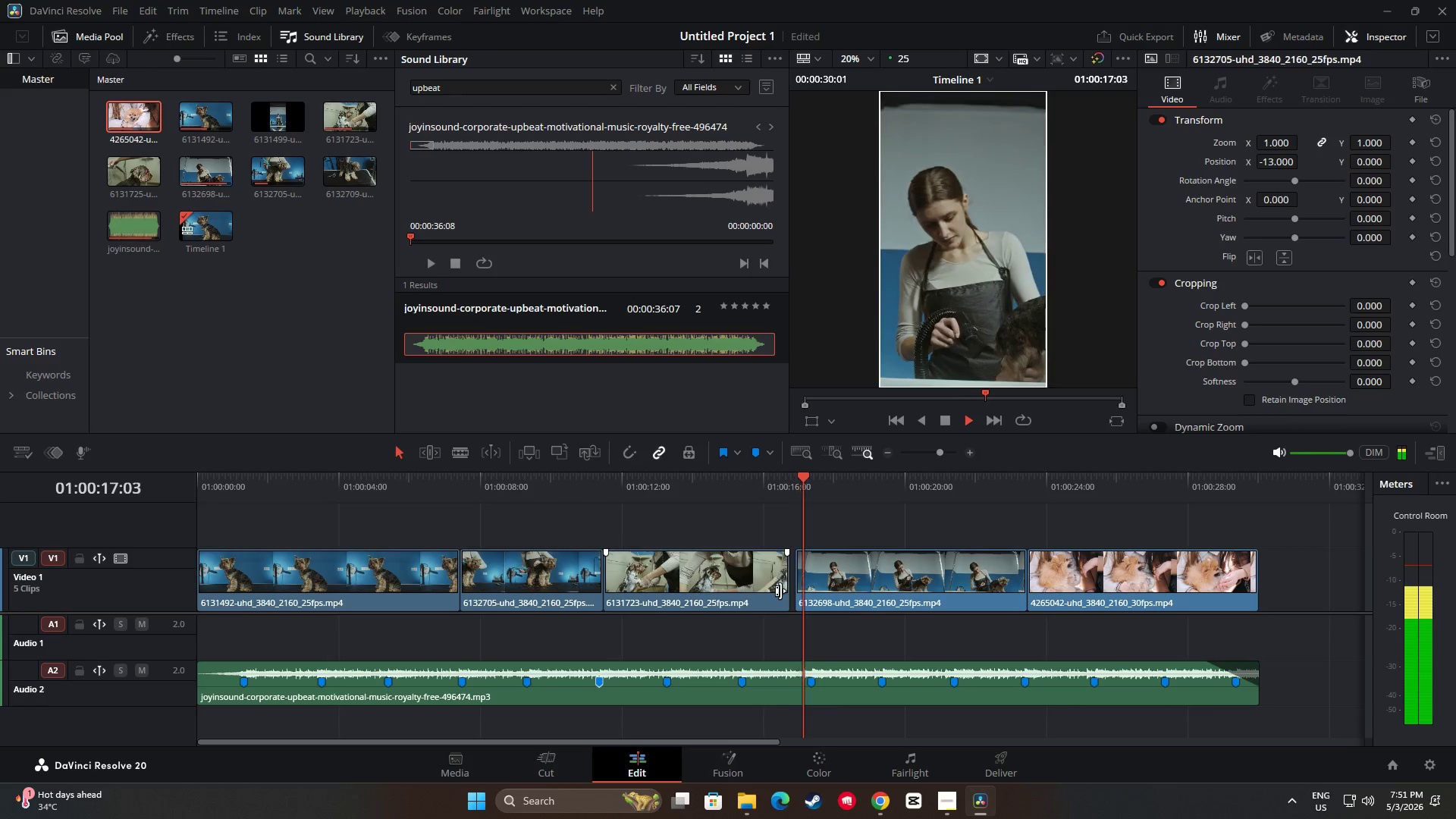 
key(Space)
 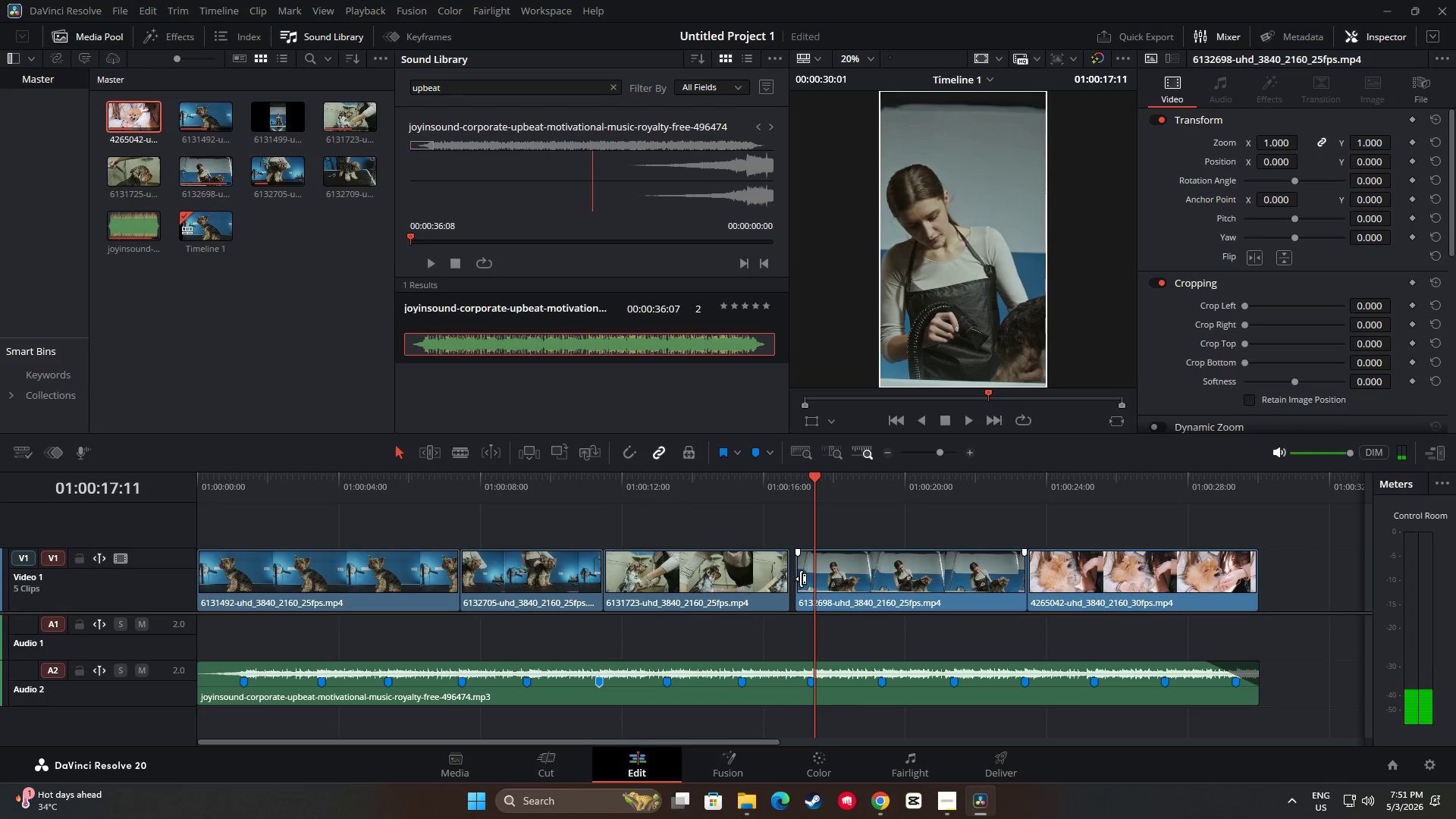 
left_click_drag(start_coordinate=[801, 578], to_coordinate=[808, 579])
 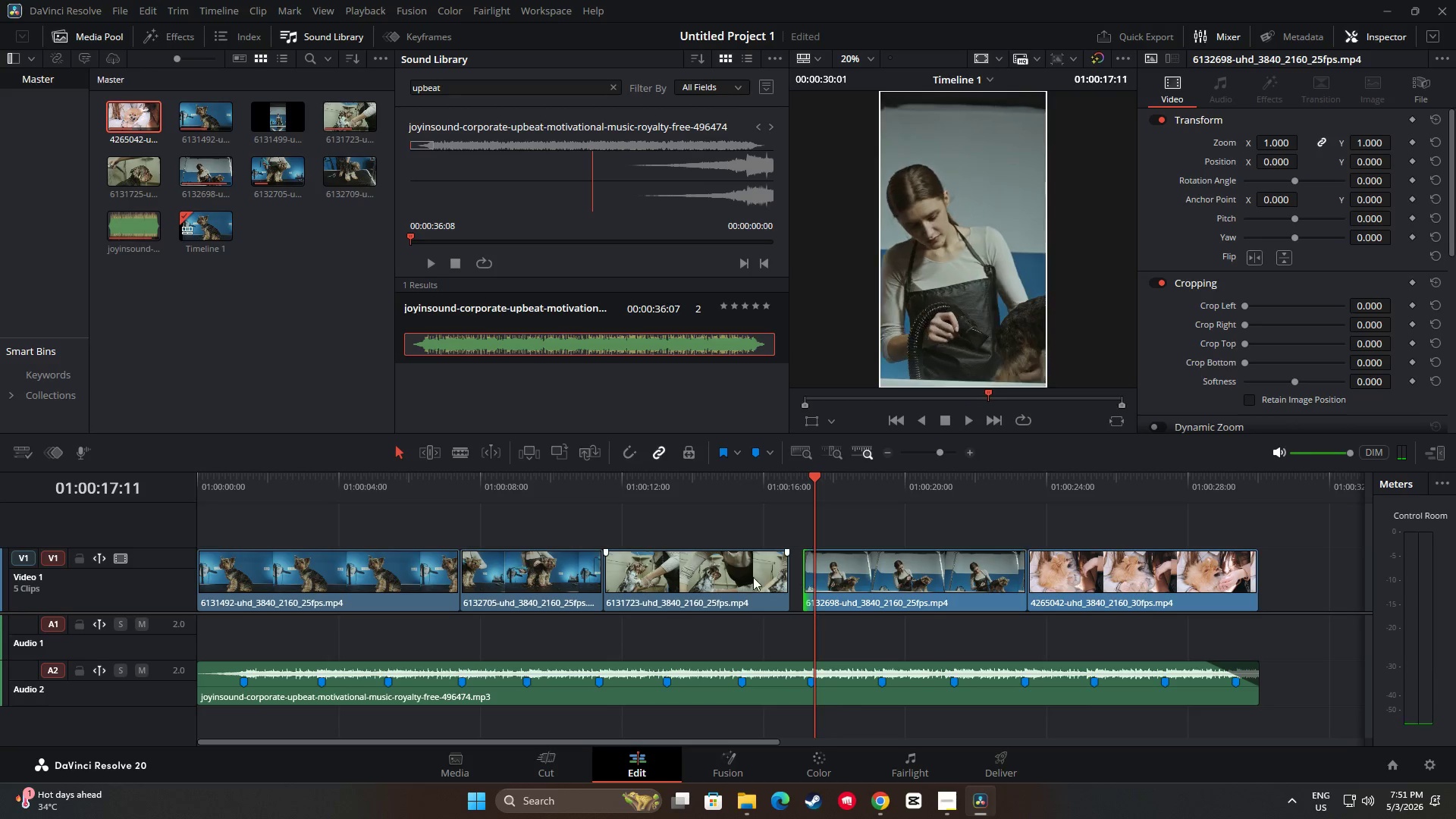 
left_click([753, 577])
 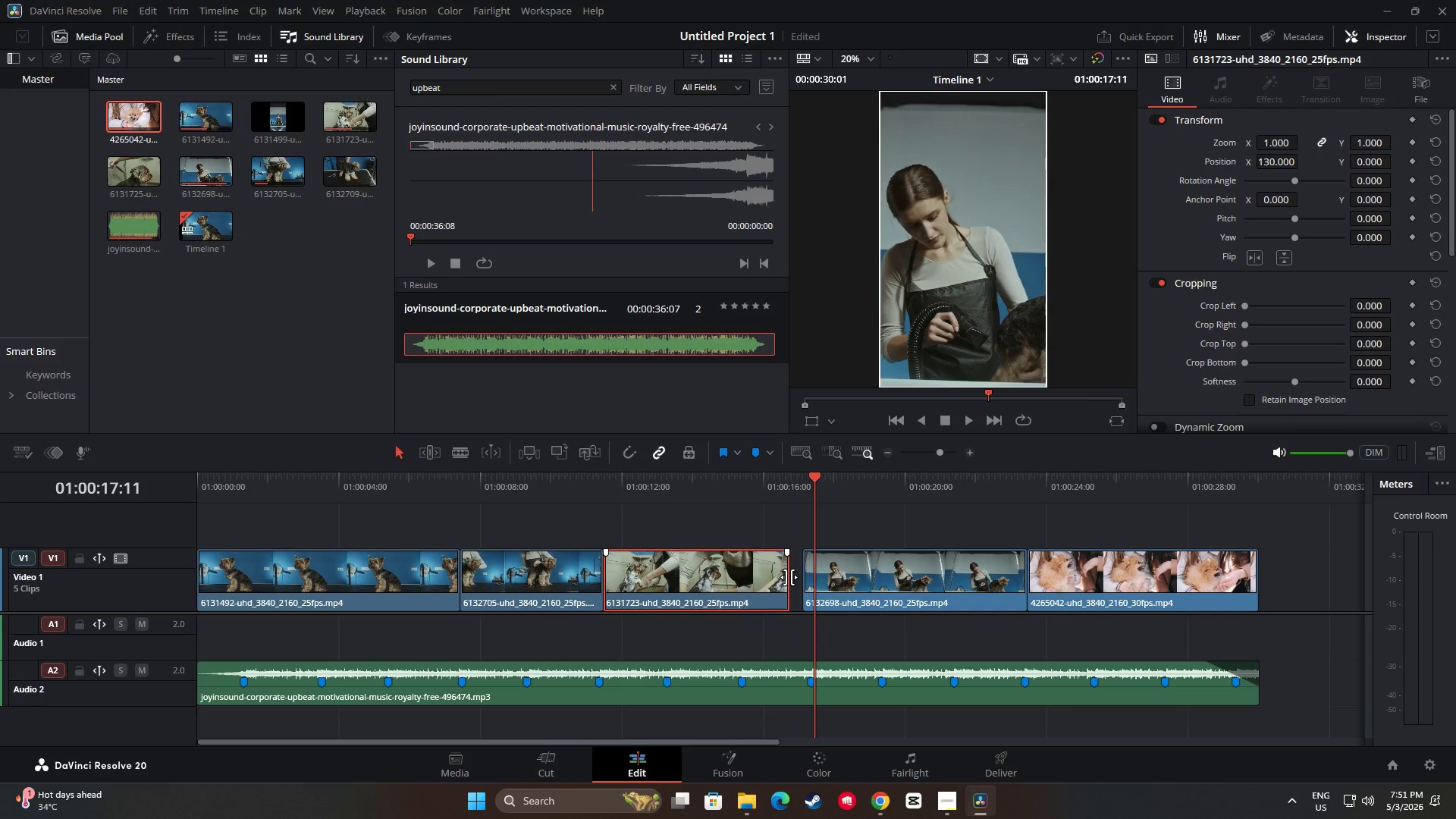 
left_click_drag(start_coordinate=[789, 577], to_coordinate=[800, 579])
 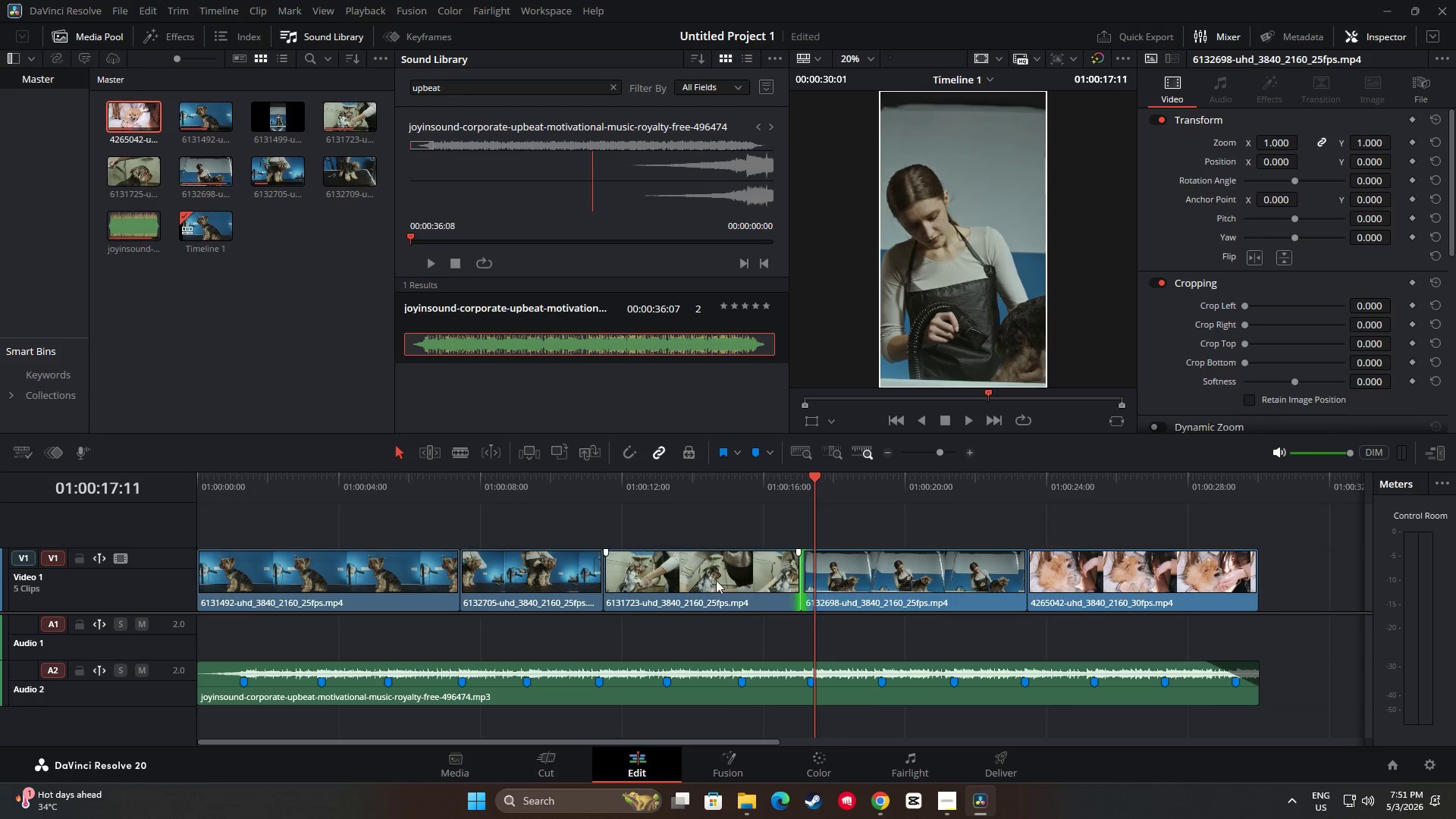 
left_click([716, 580])
 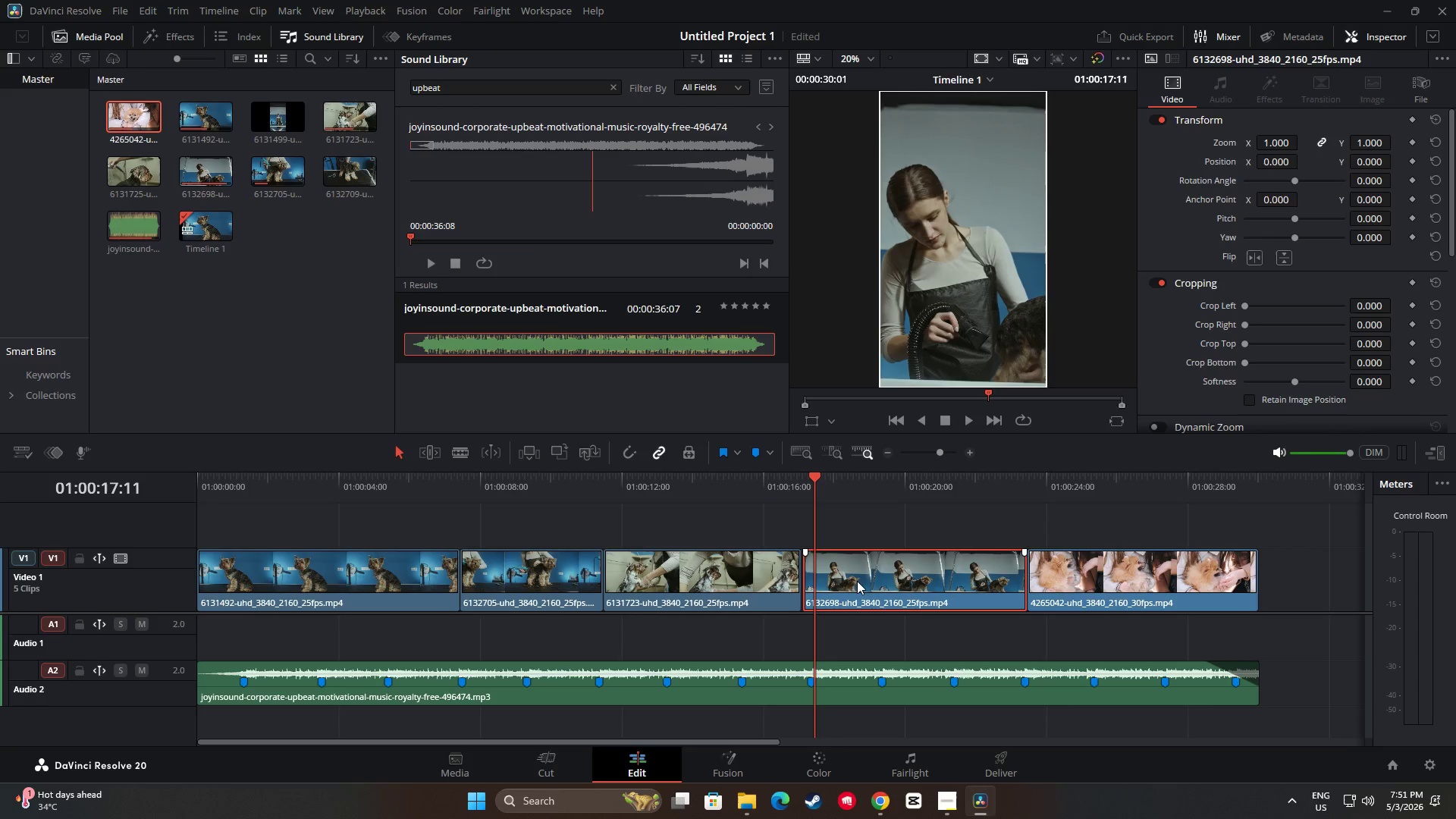 
double_click([752, 576])
 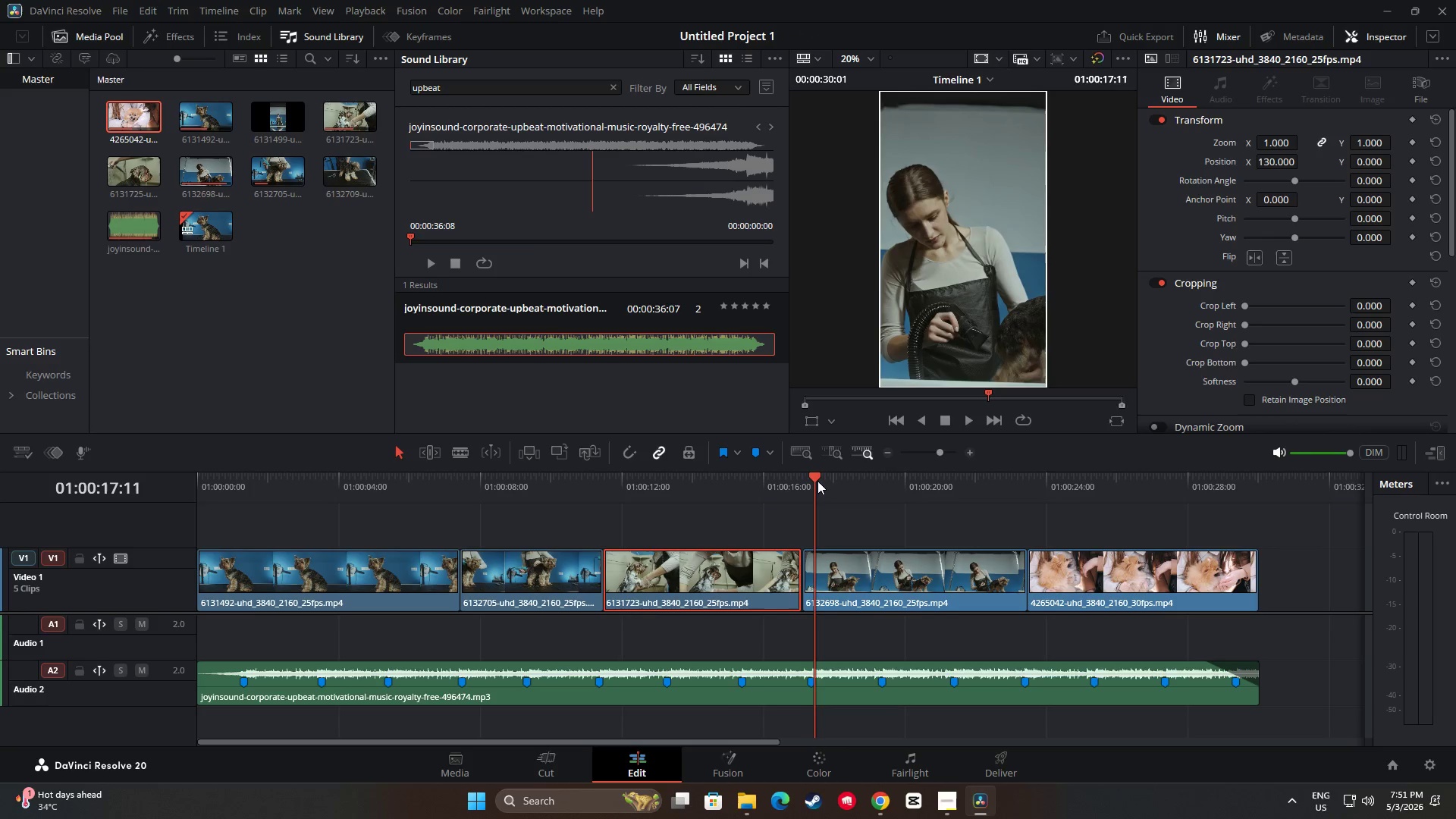 
left_click_drag(start_coordinate=[811, 482], to_coordinate=[621, 483])
 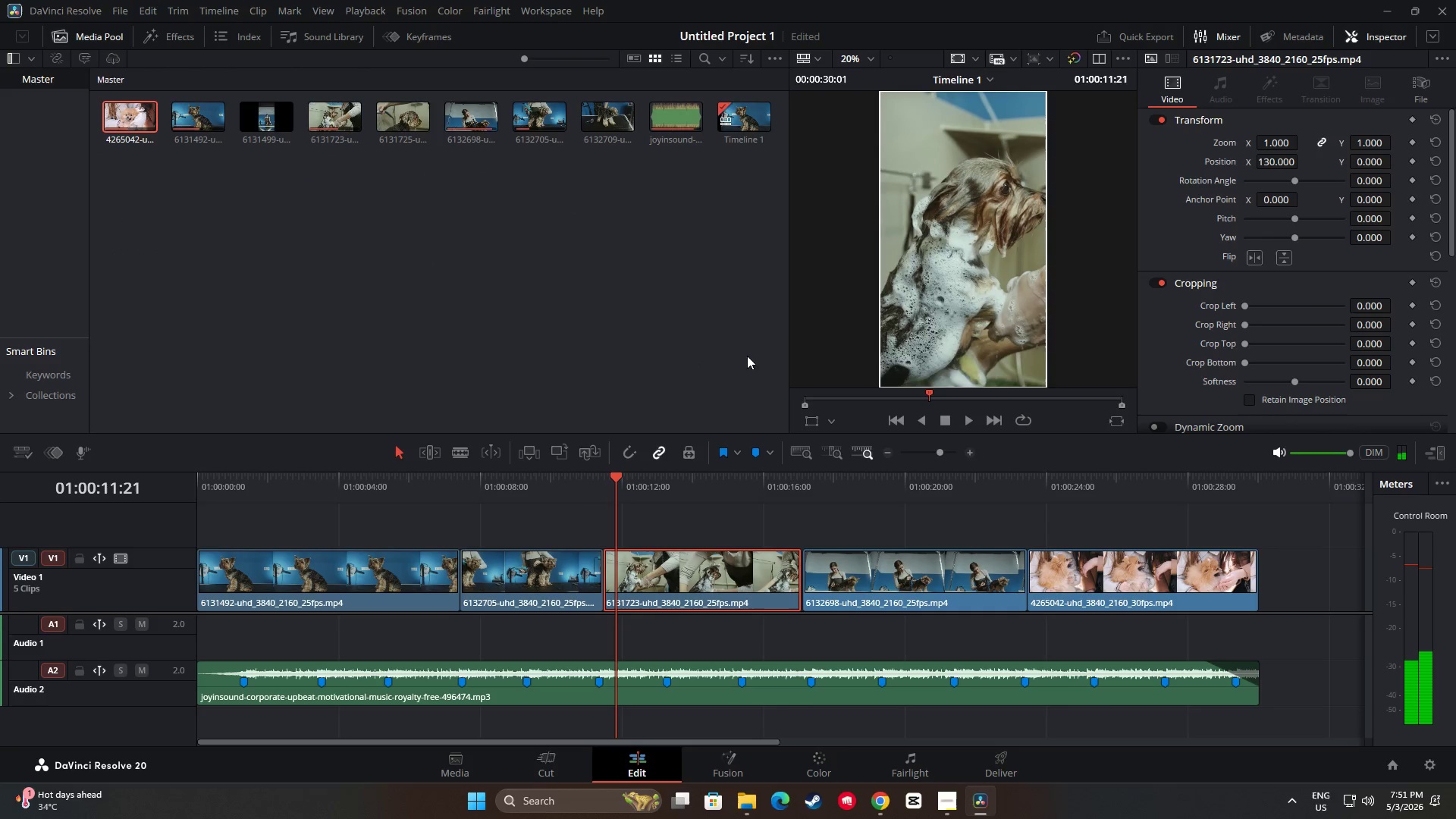 
left_click_drag(start_coordinate=[787, 366], to_coordinate=[620, 362])
 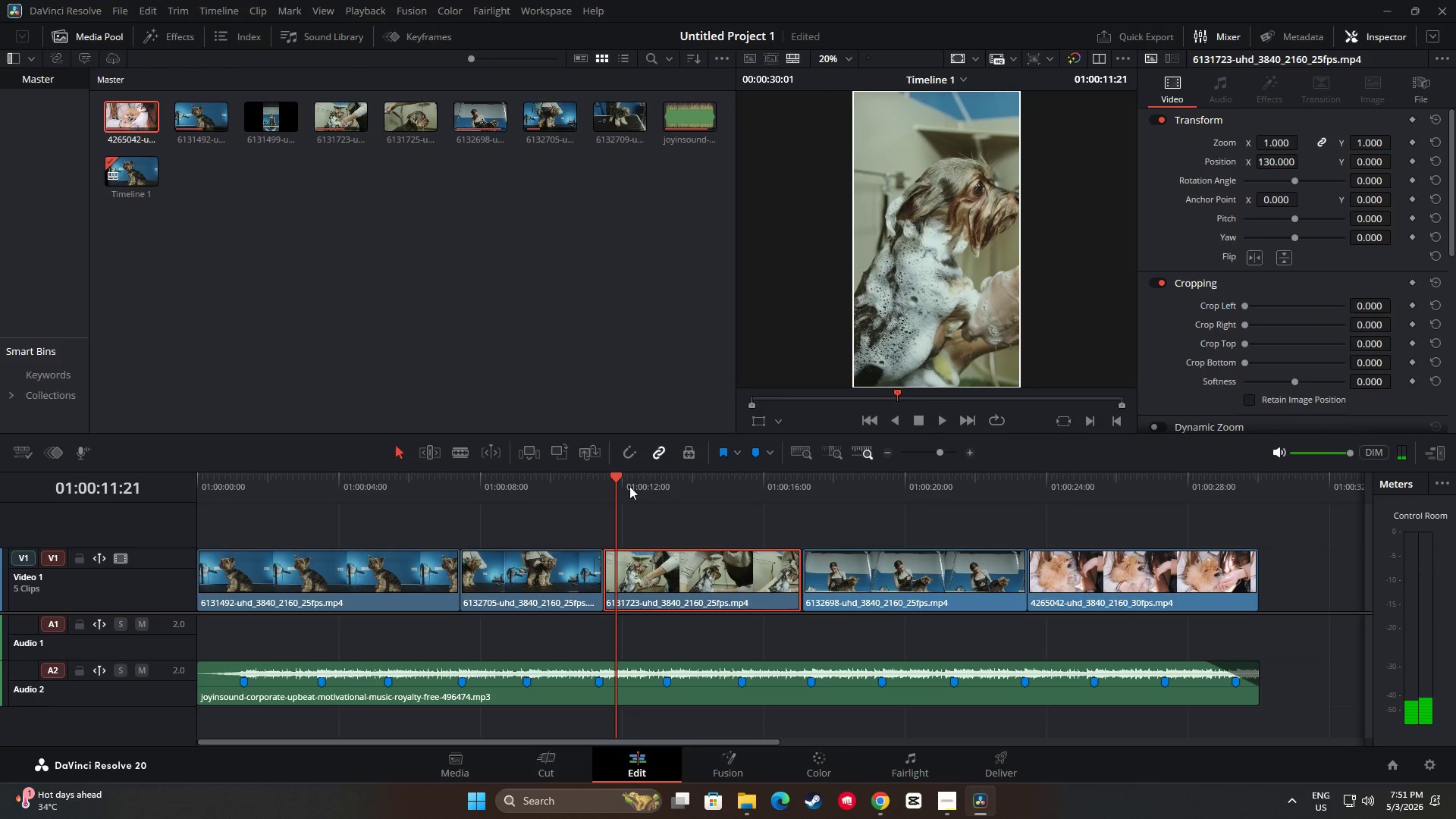 
key(Space)
 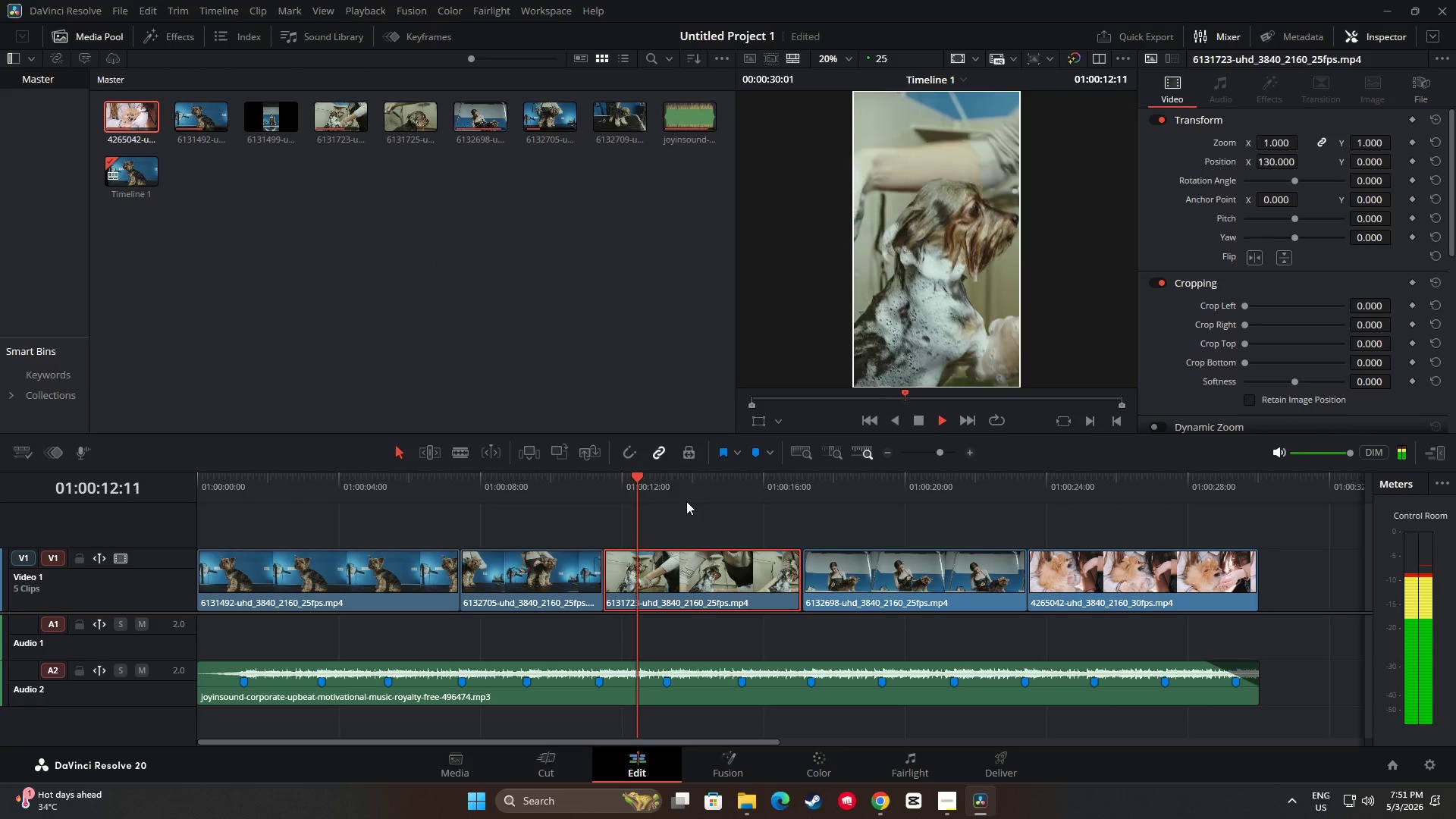 
key(Space)
 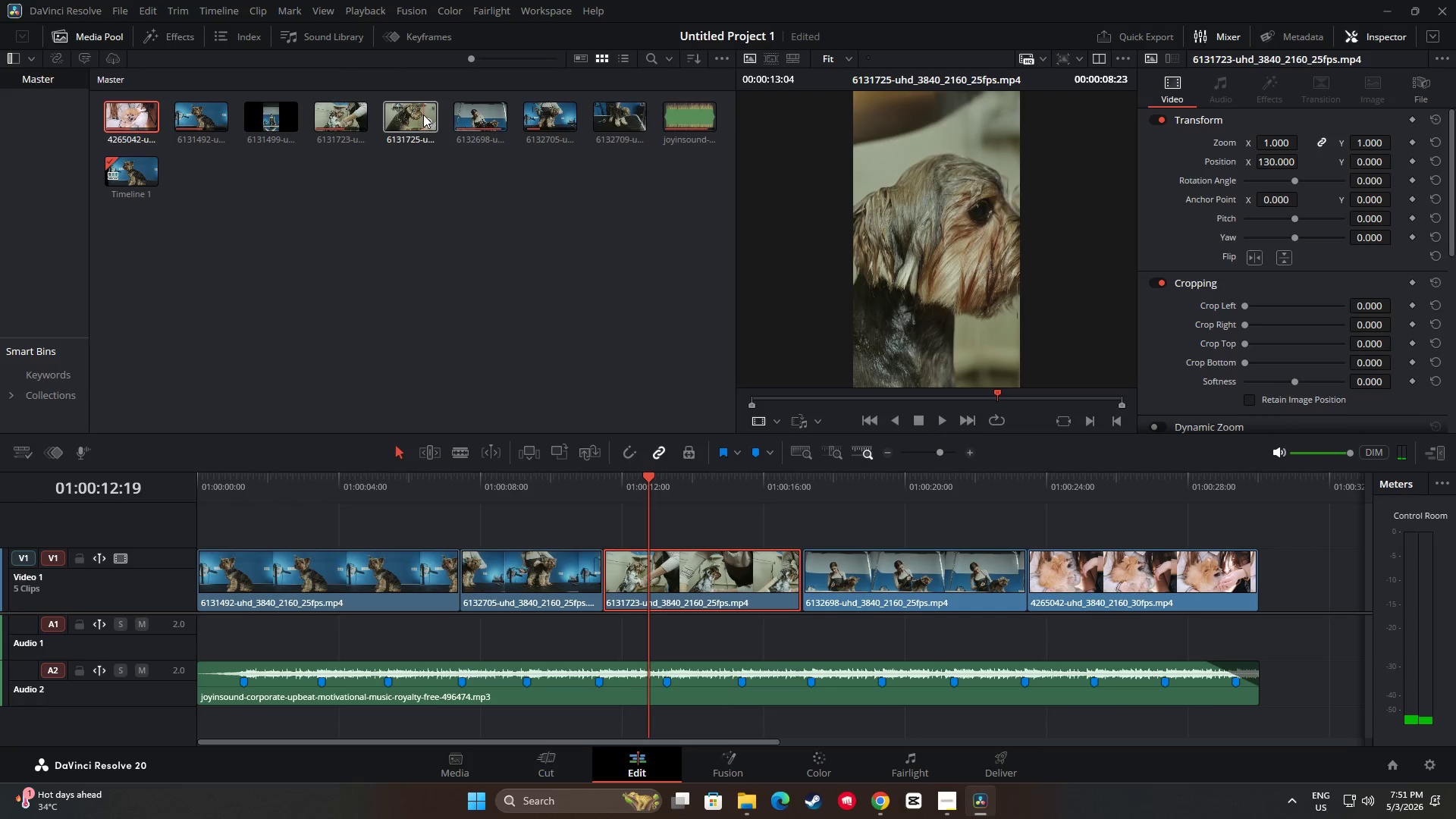 
wait(5.12)
 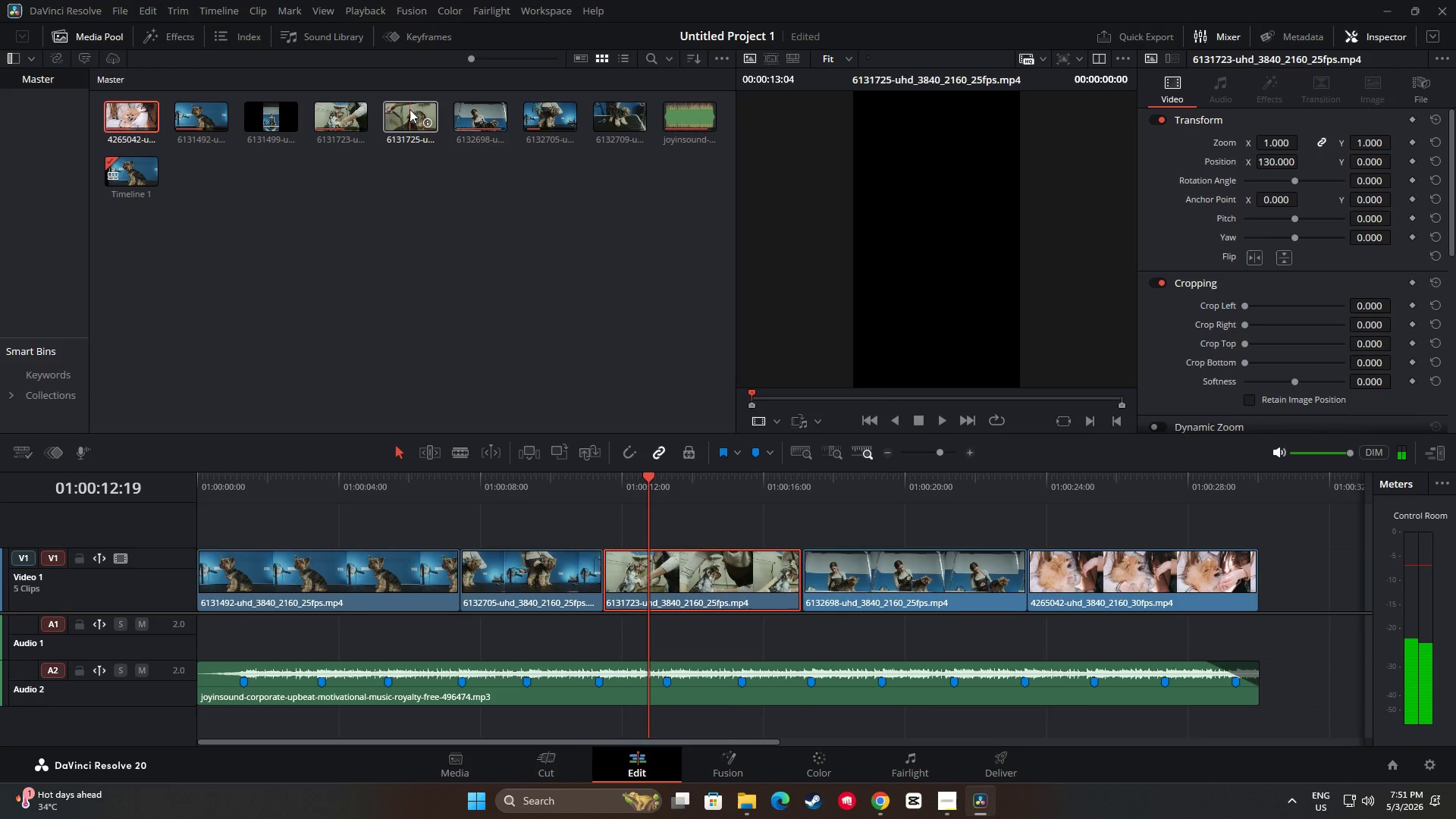 
left_click_drag(start_coordinate=[649, 473], to_coordinate=[595, 471])
 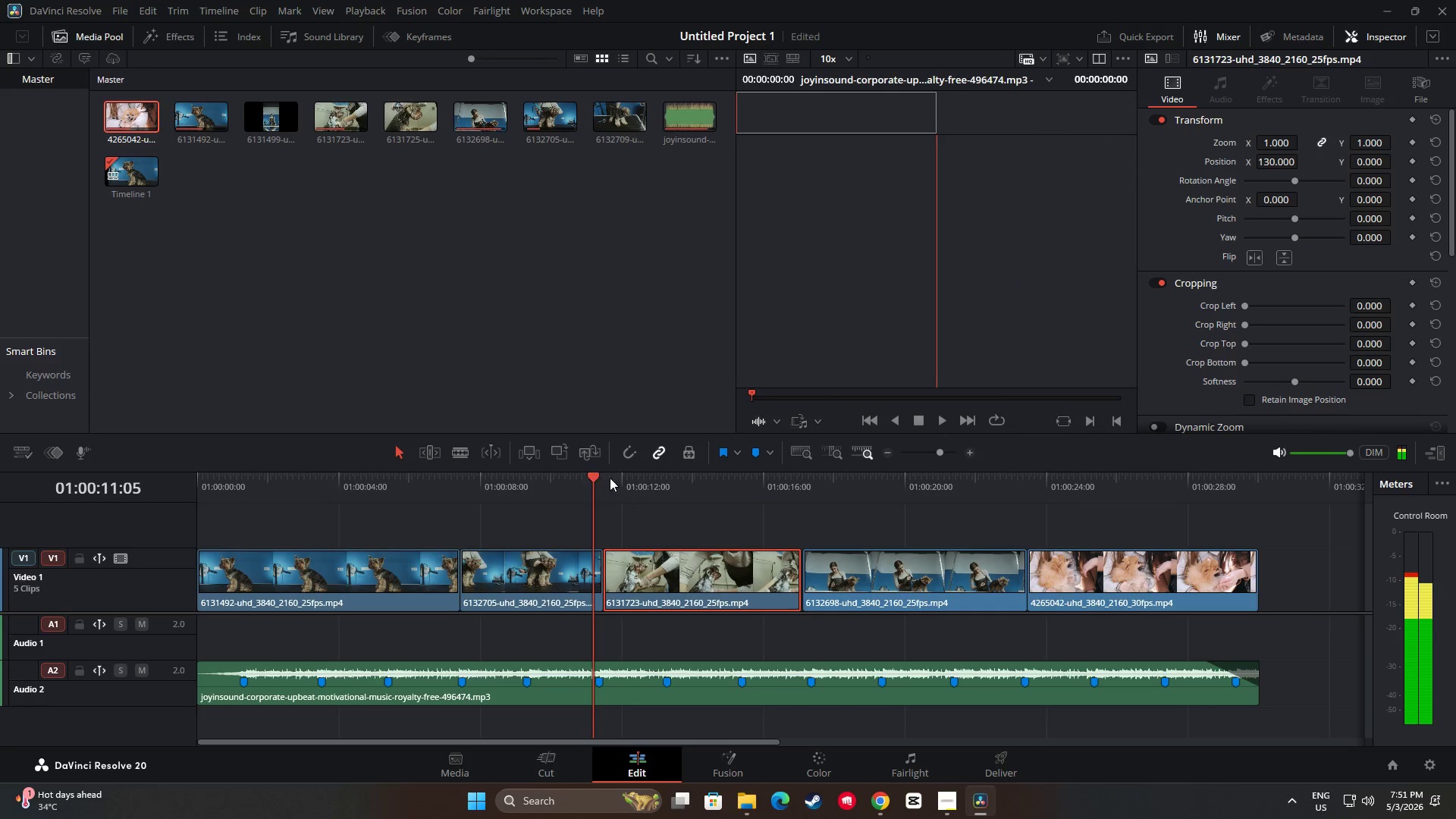 
key(Space)
 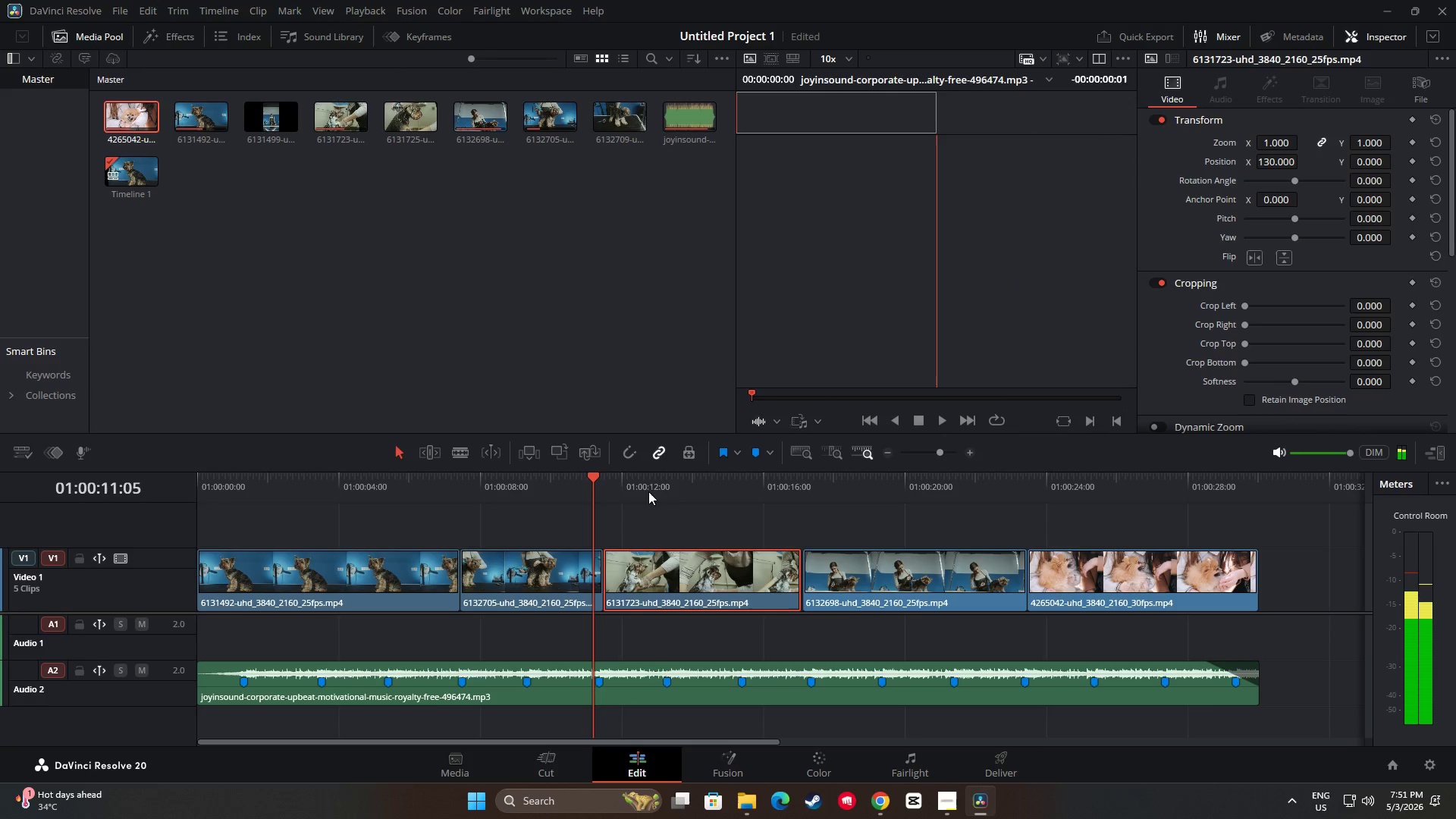 
key(Space)
 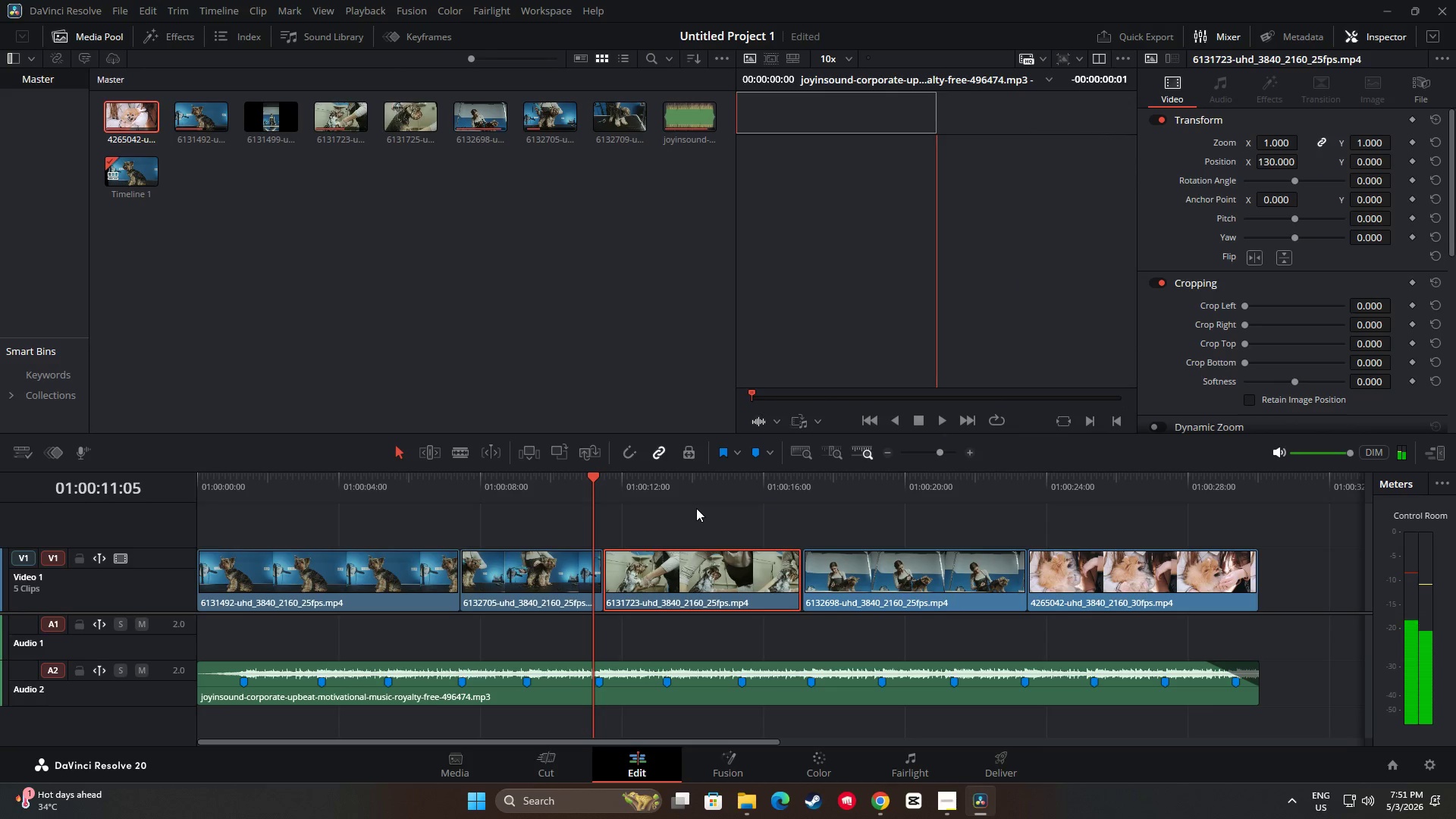 
key(Space)
 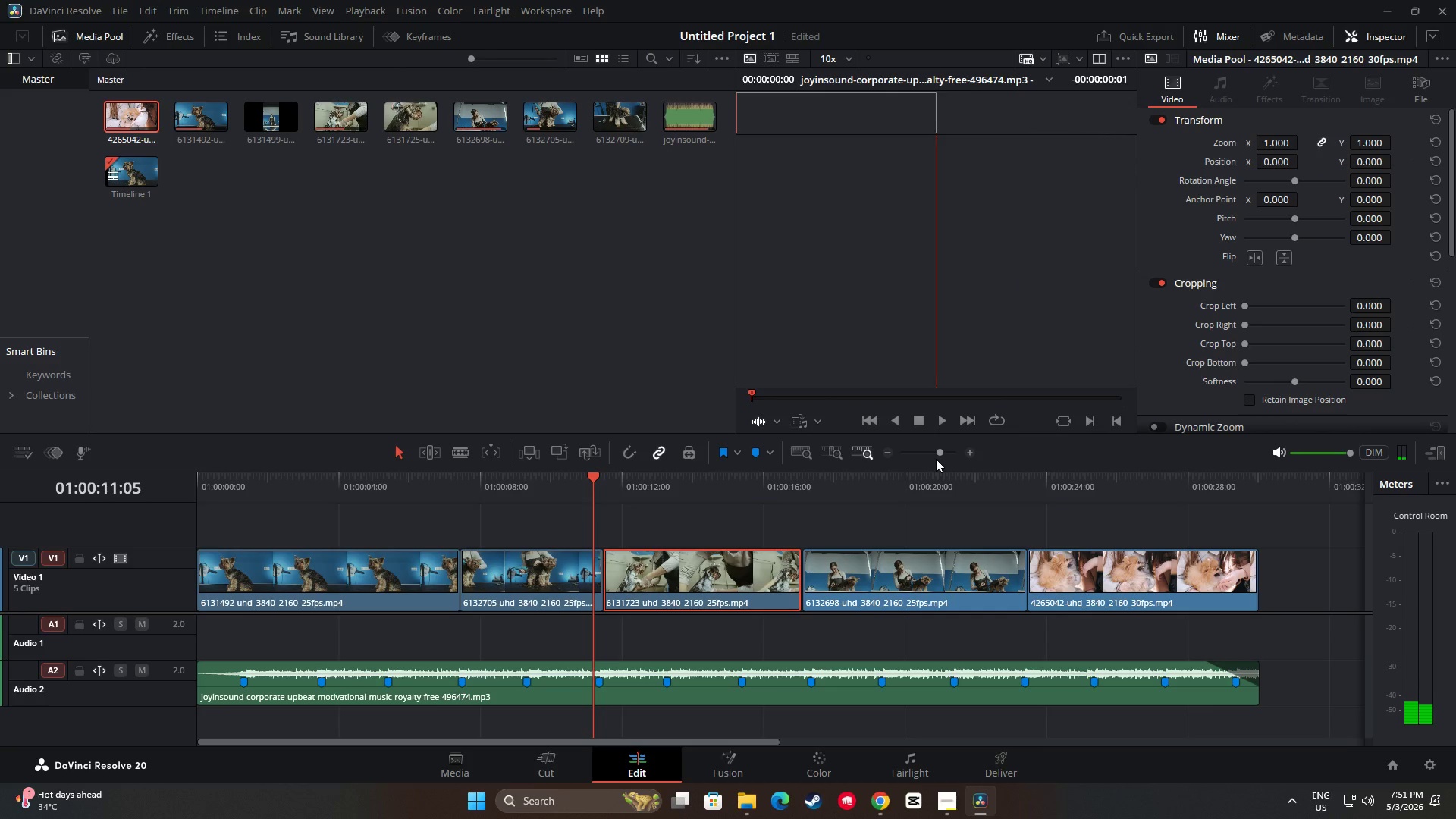 
left_click([941, 424])
 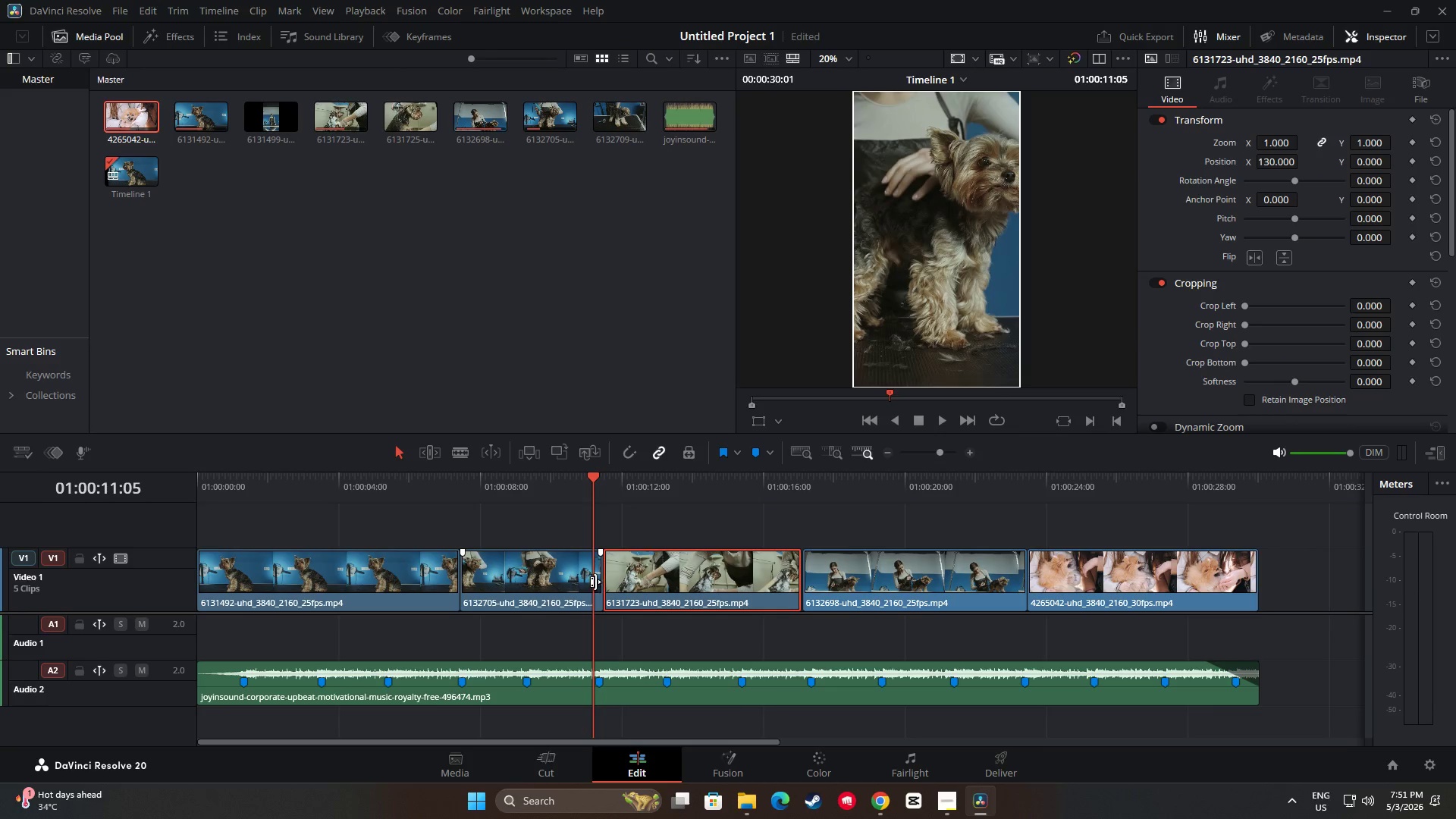 
key(Space)
 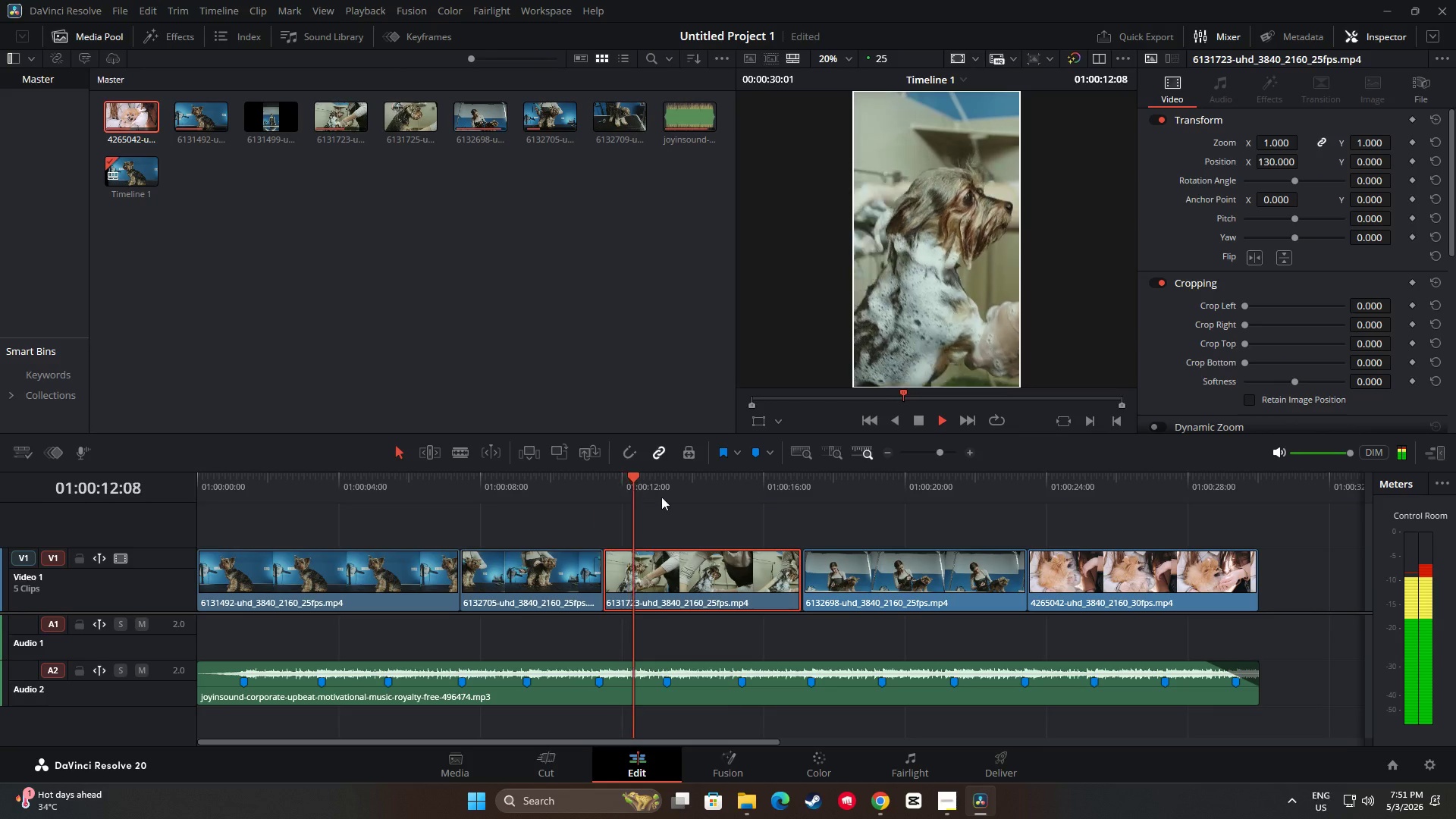 
key(Space)
 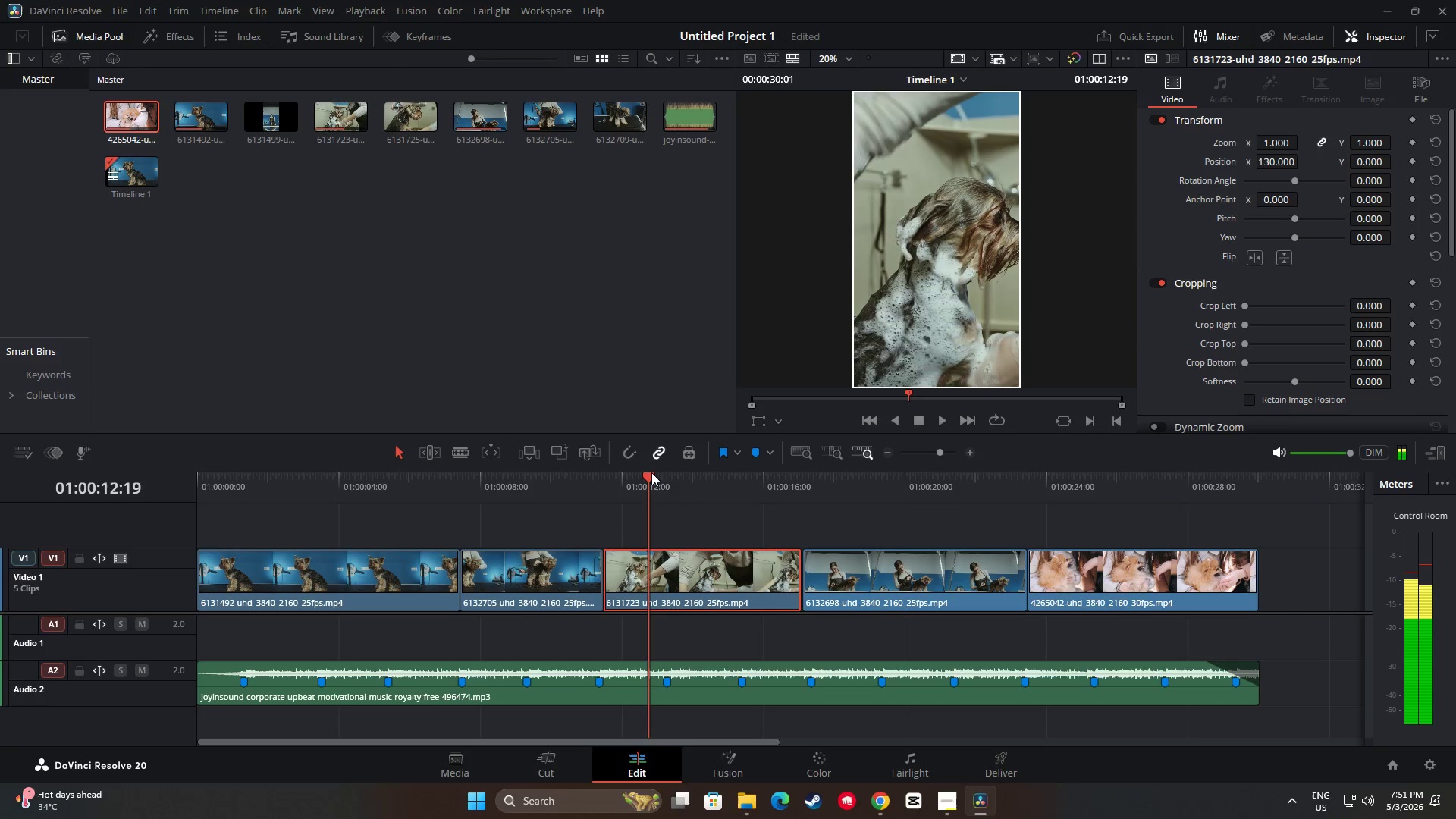 
left_click_drag(start_coordinate=[650, 472], to_coordinate=[593, 478])
 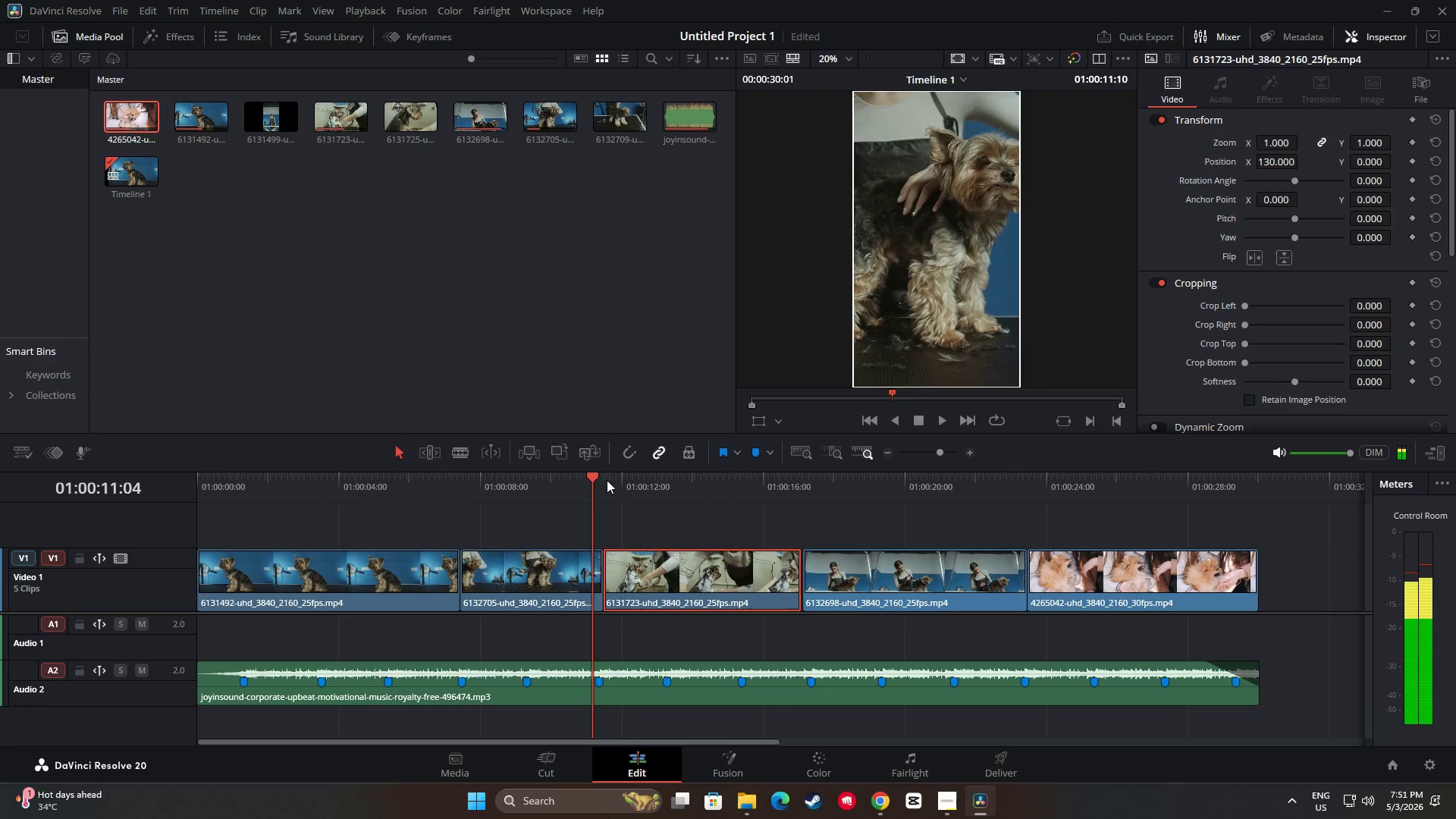 
key(Space)
 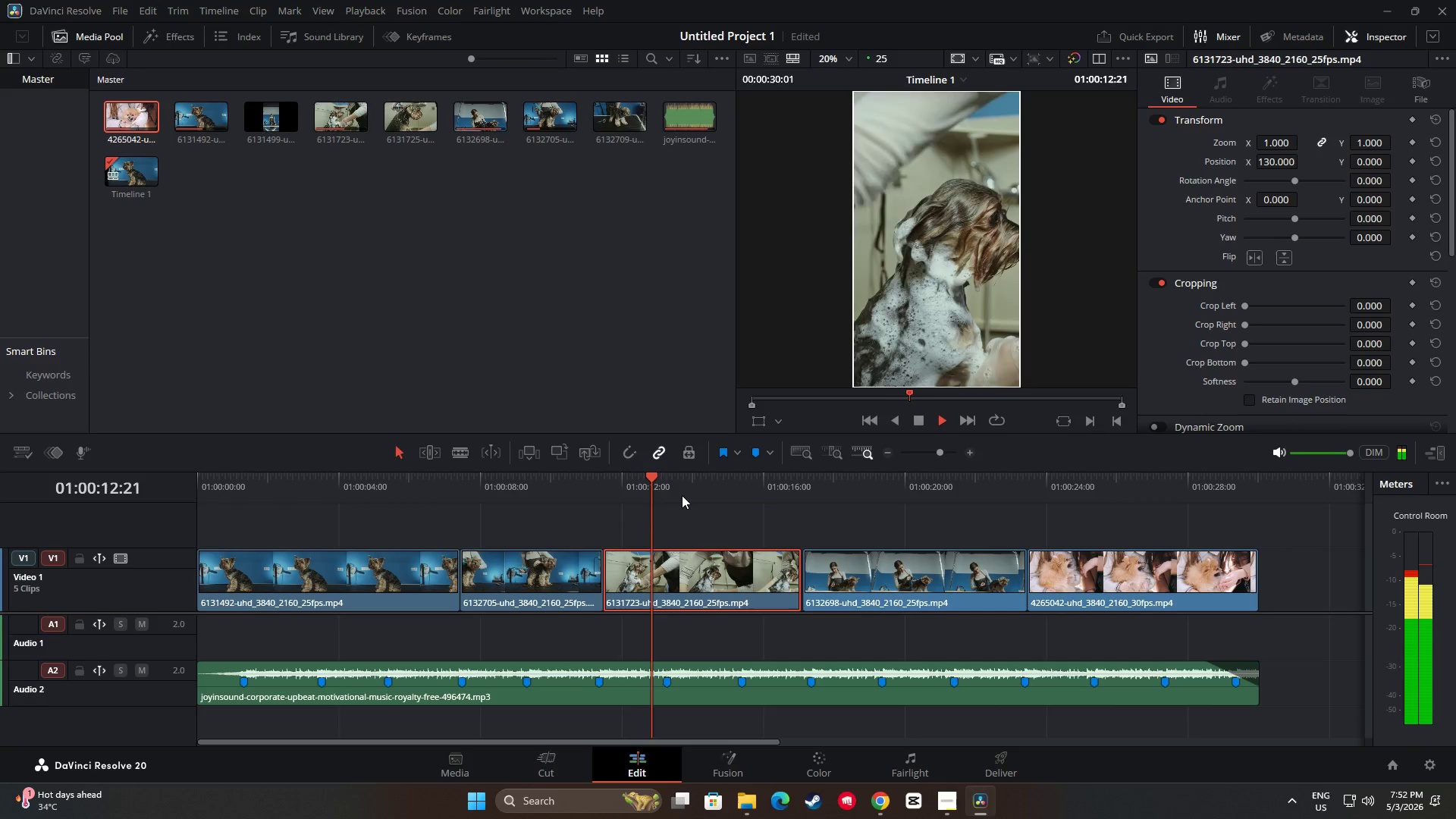 
key(Space)
 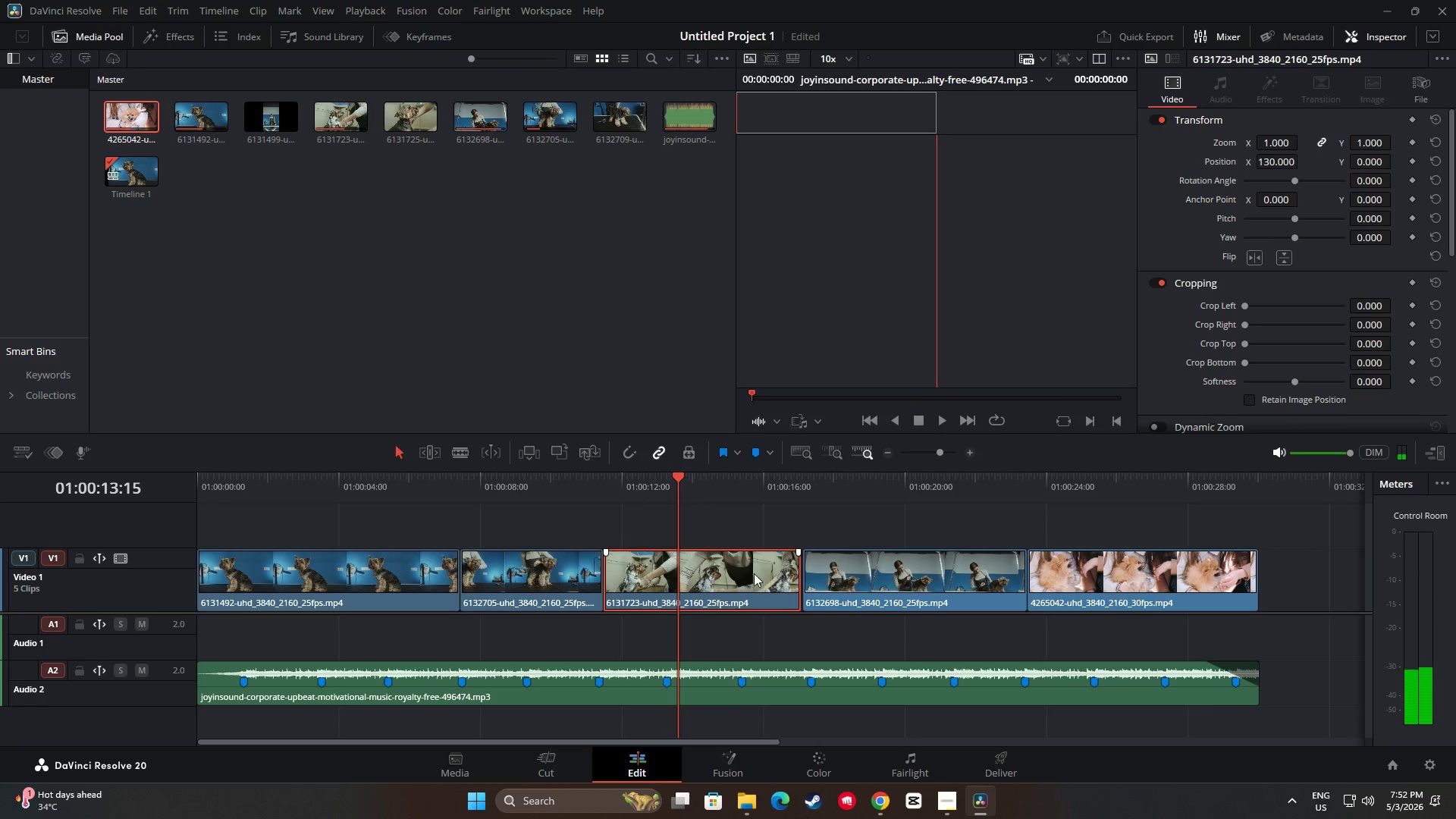 
left_click([733, 581])
 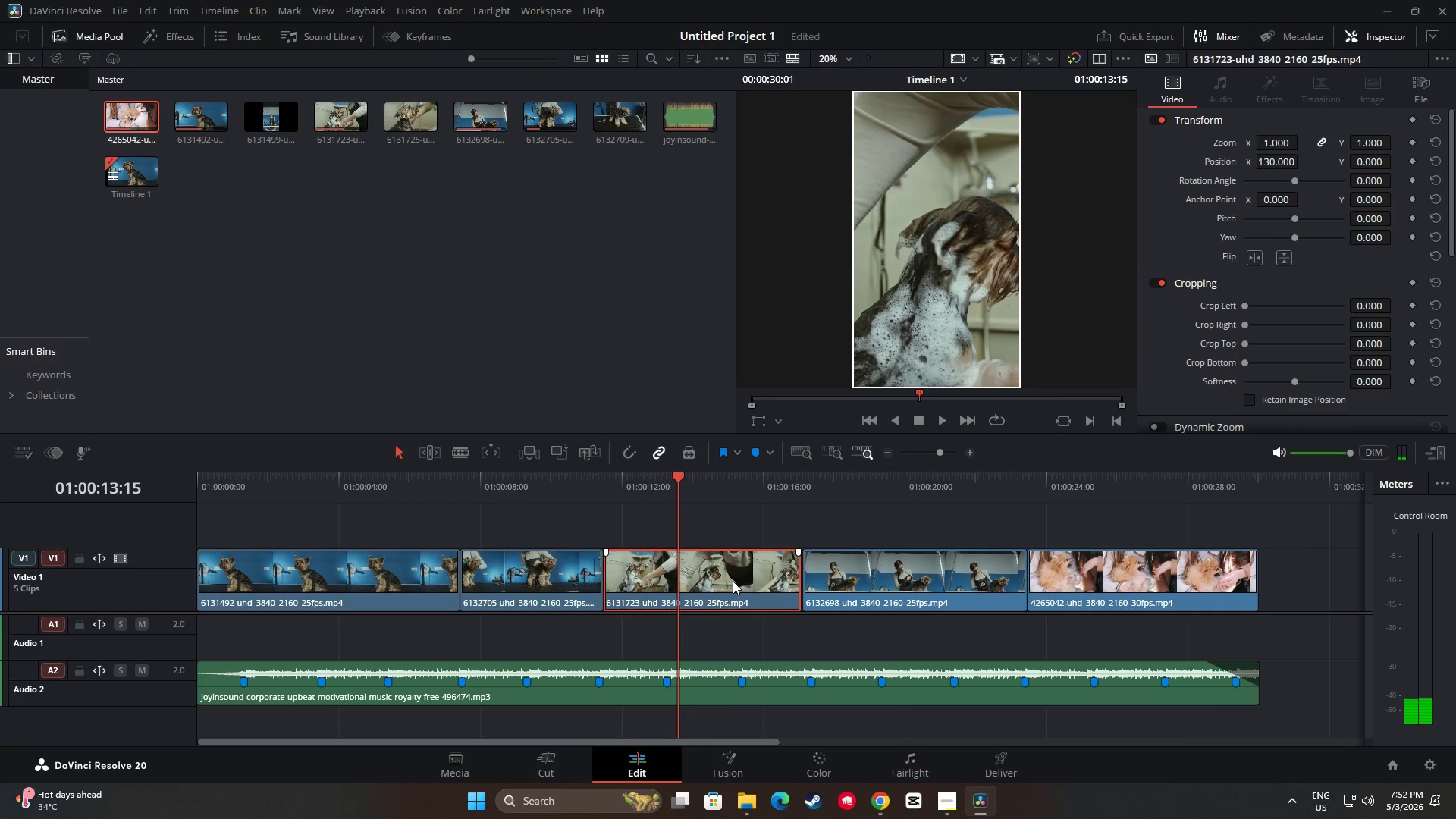 
key(Delete)
 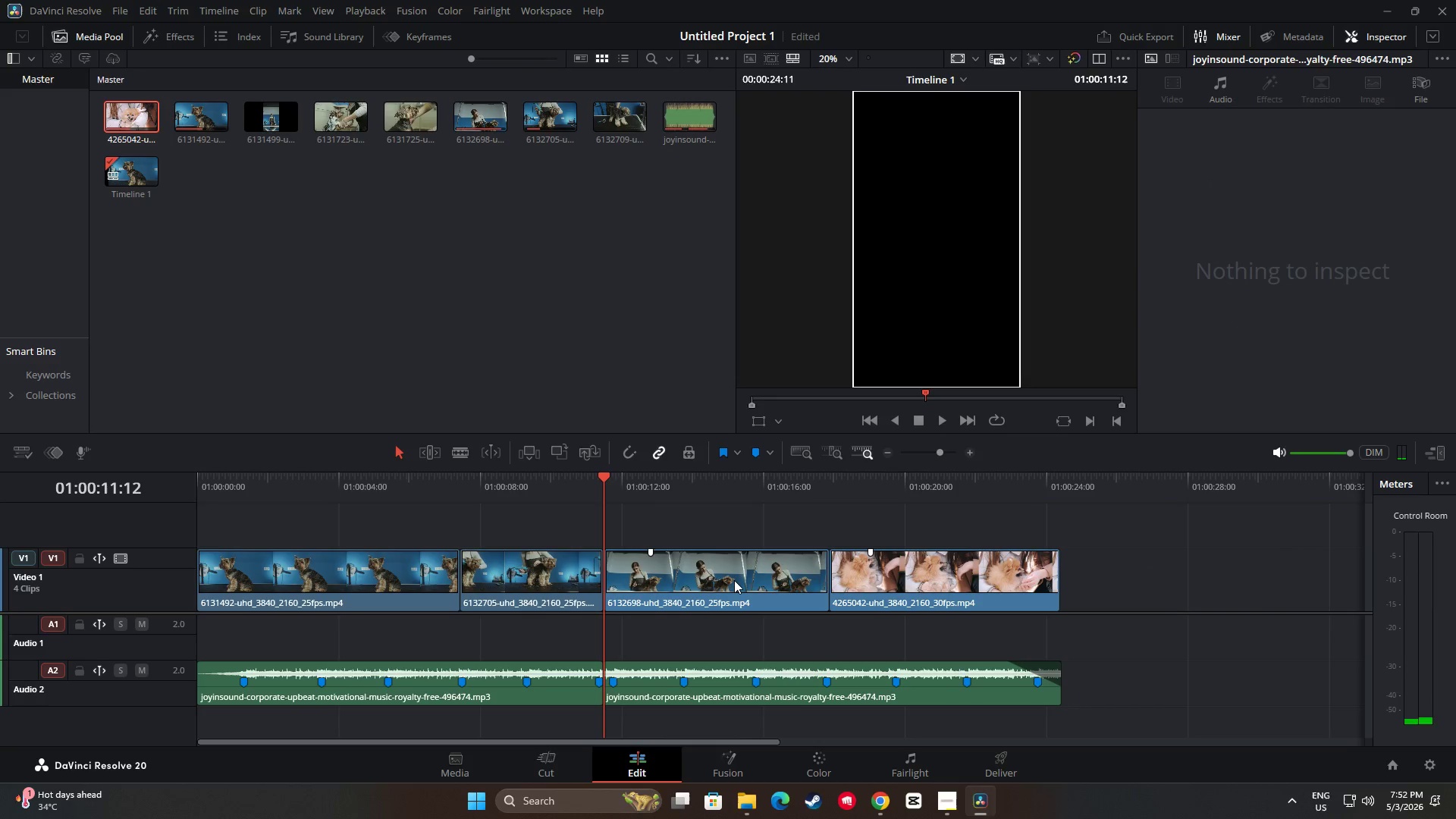 
key(Control+Z)
 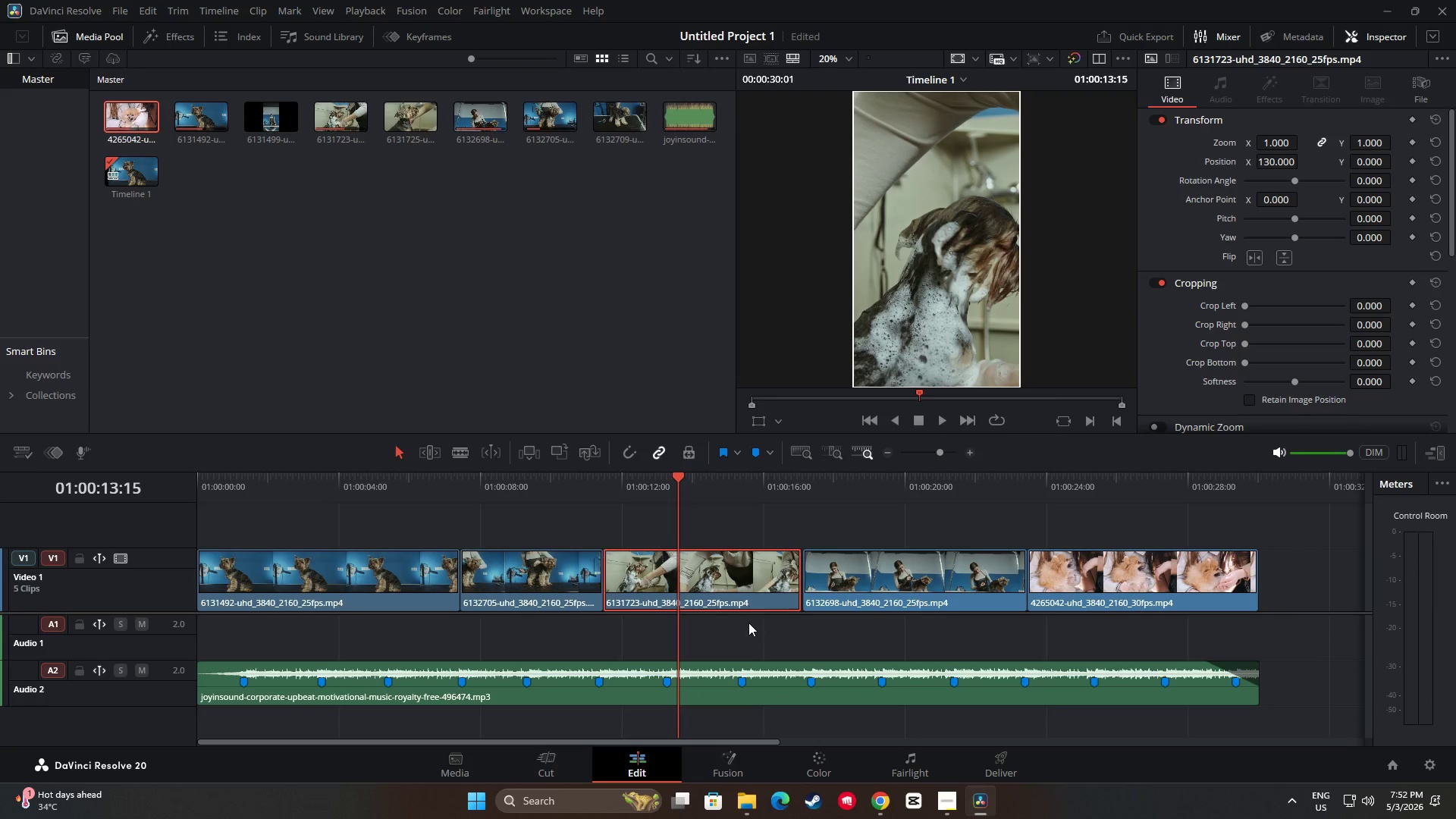 
left_click_drag(start_coordinate=[724, 593], to_coordinate=[1251, 634])
 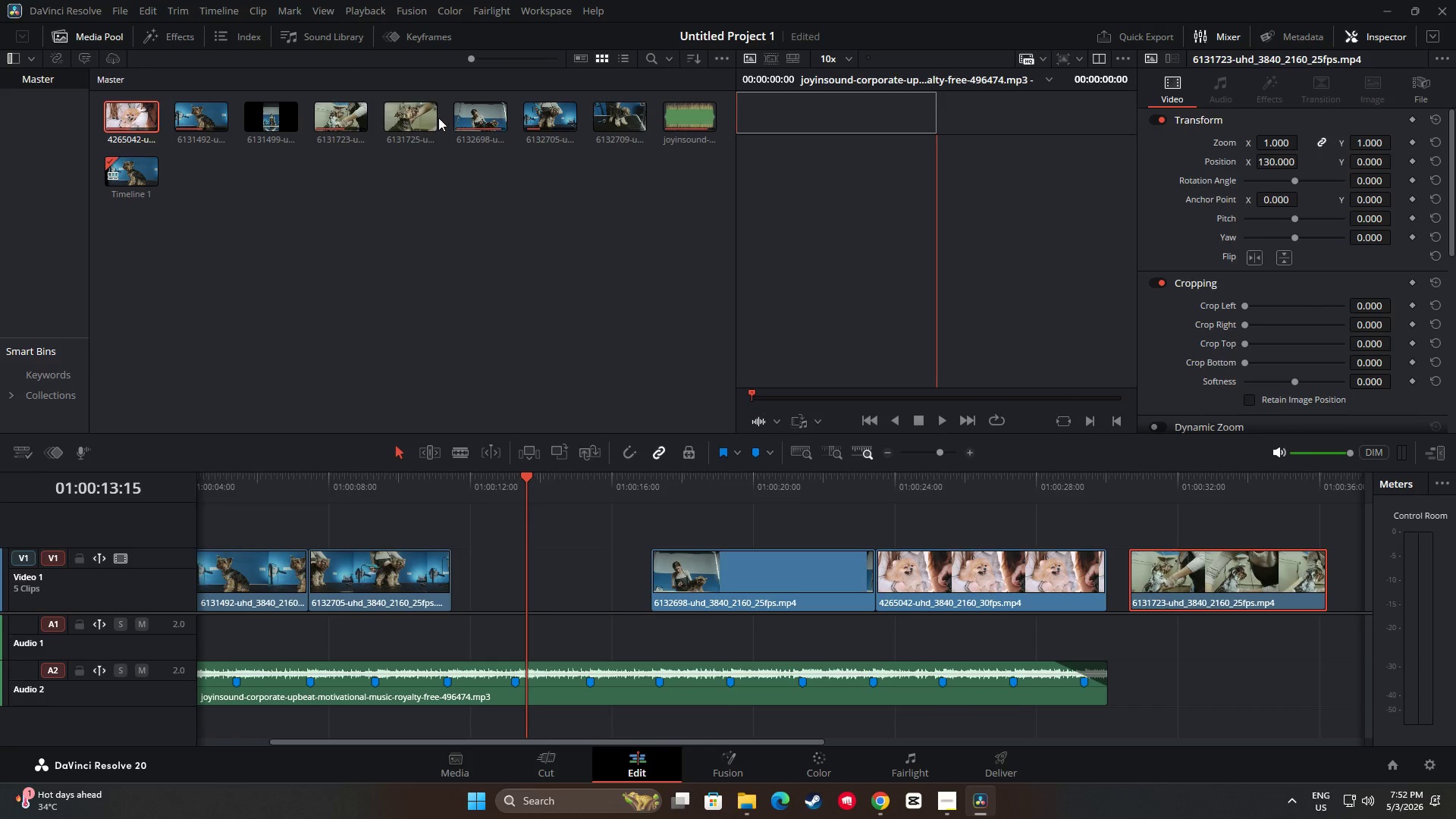 
left_click_drag(start_coordinate=[412, 115], to_coordinate=[453, 599])
 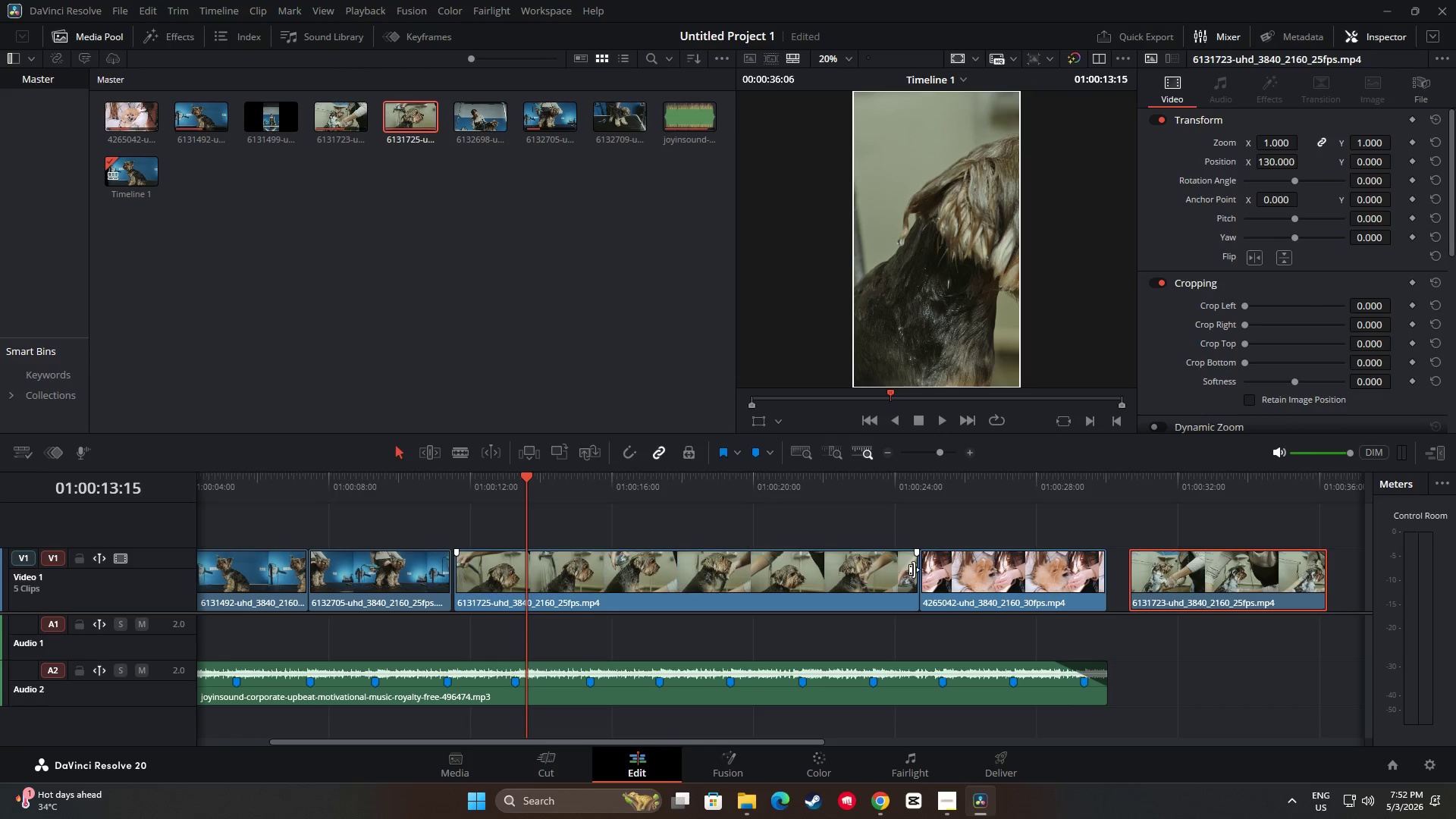 
left_click_drag(start_coordinate=[914, 570], to_coordinate=[593, 564])
 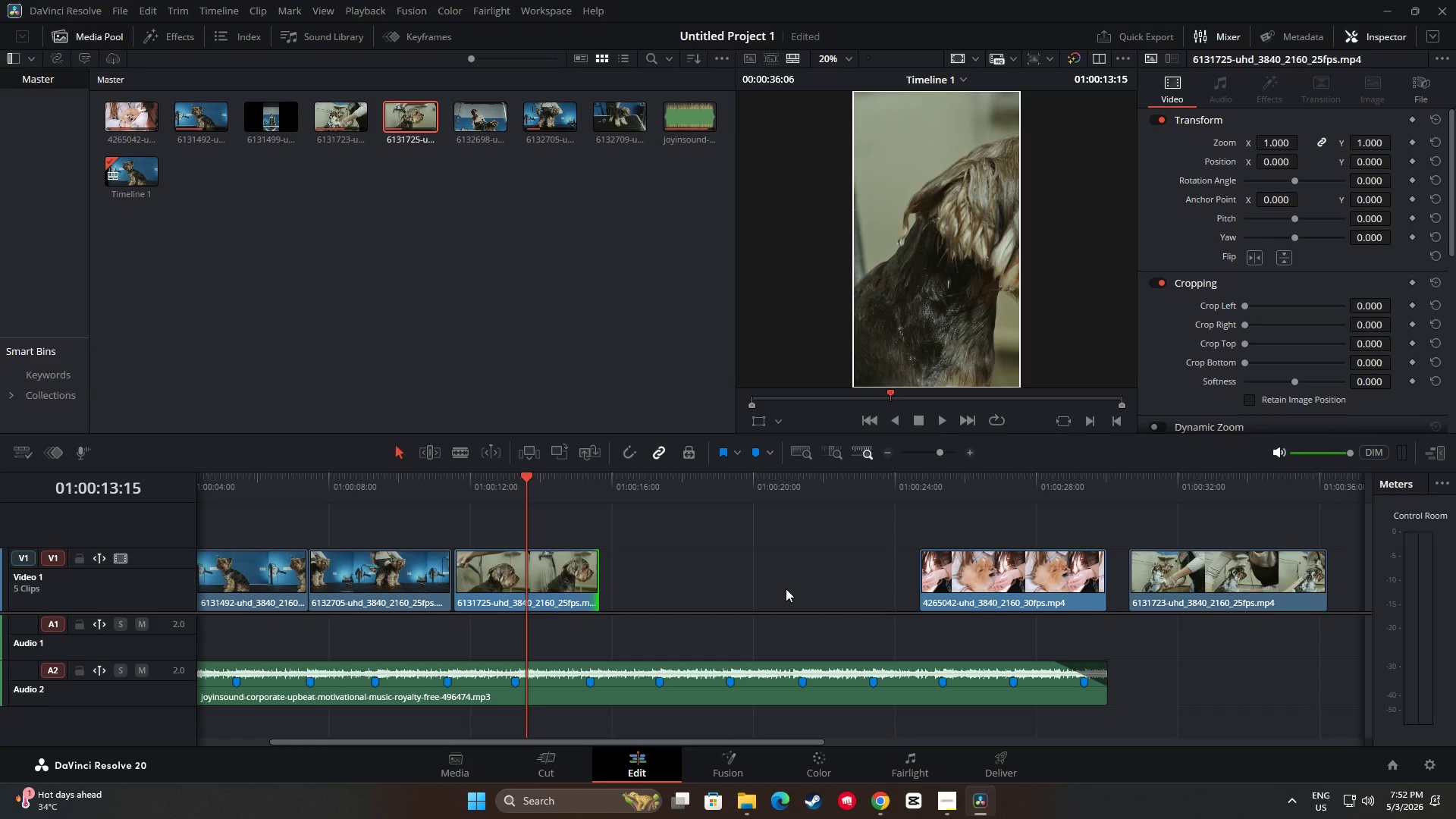 
key(Control+Z)
 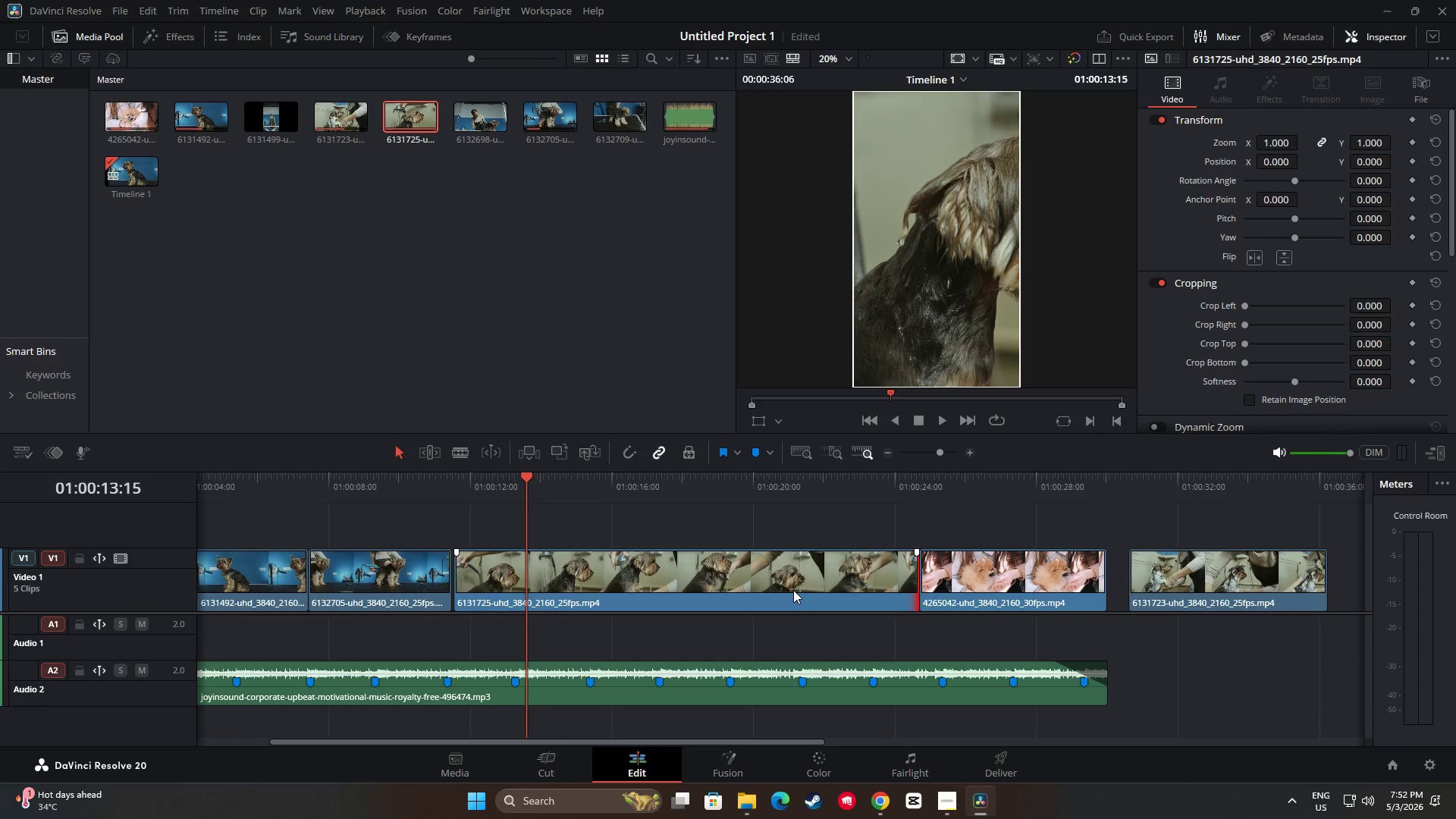 
key(Control+Z)
 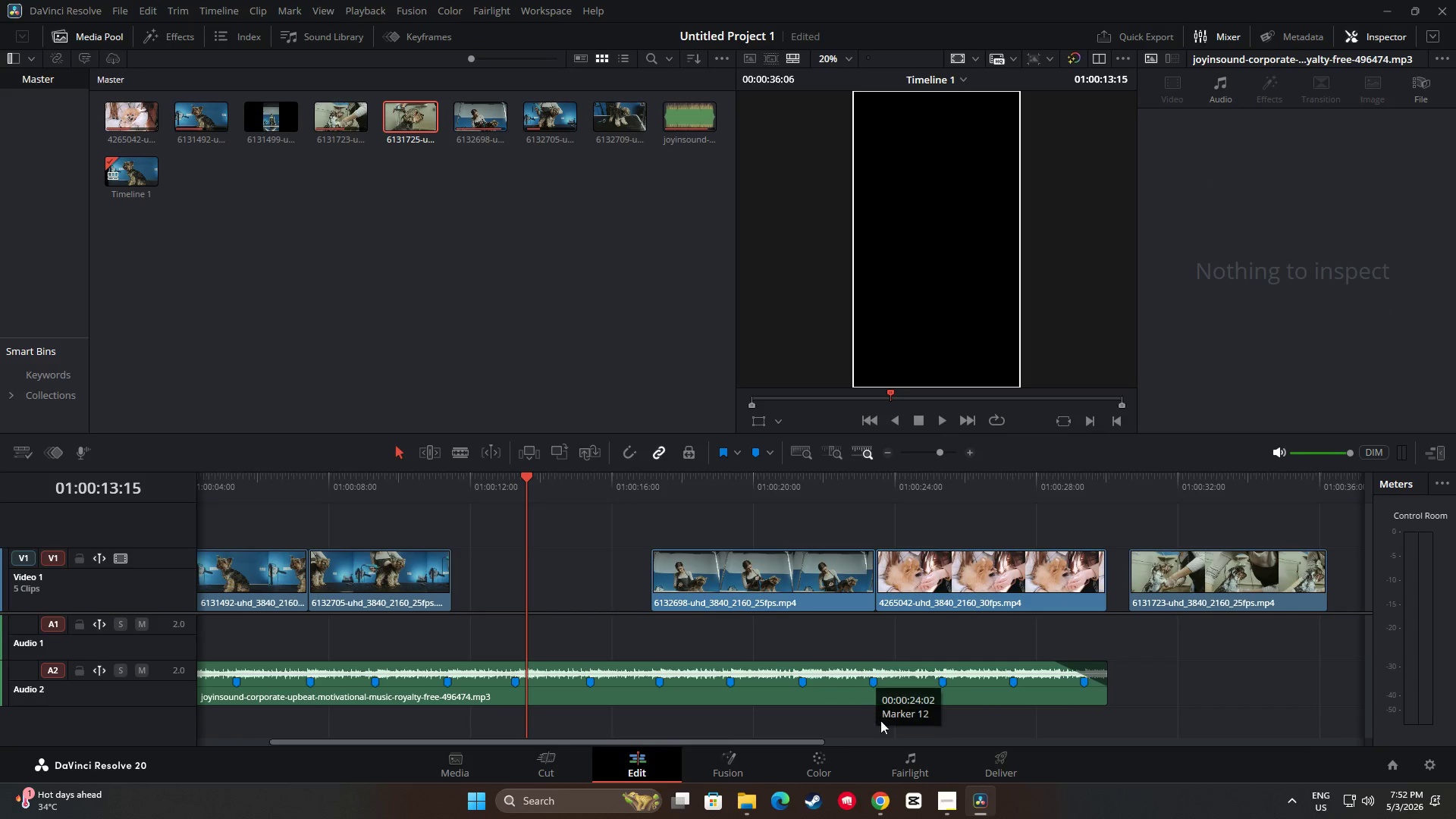 
left_click_drag(start_coordinate=[815, 742], to_coordinate=[961, 747])
 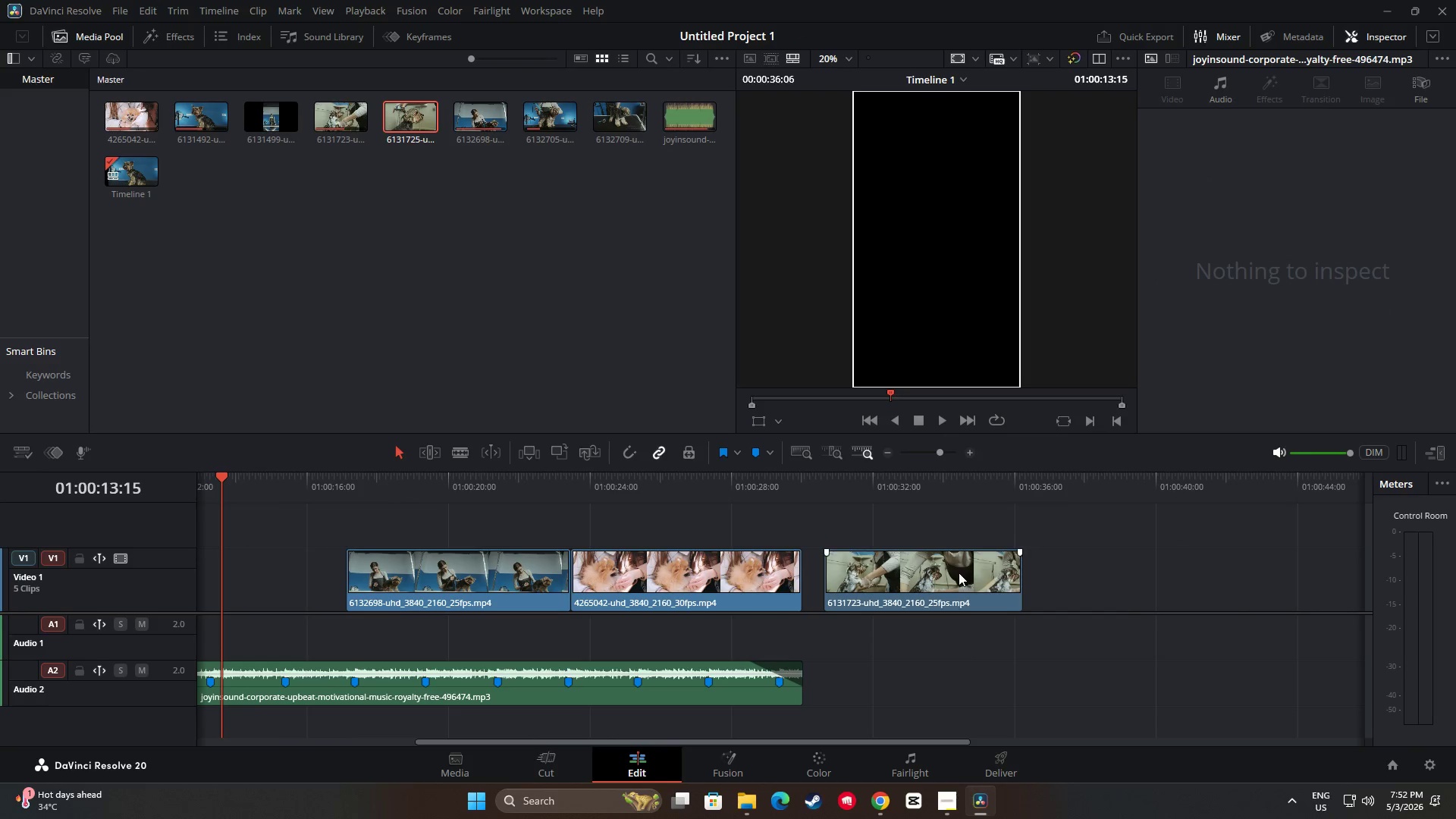 
left_click([959, 570])
 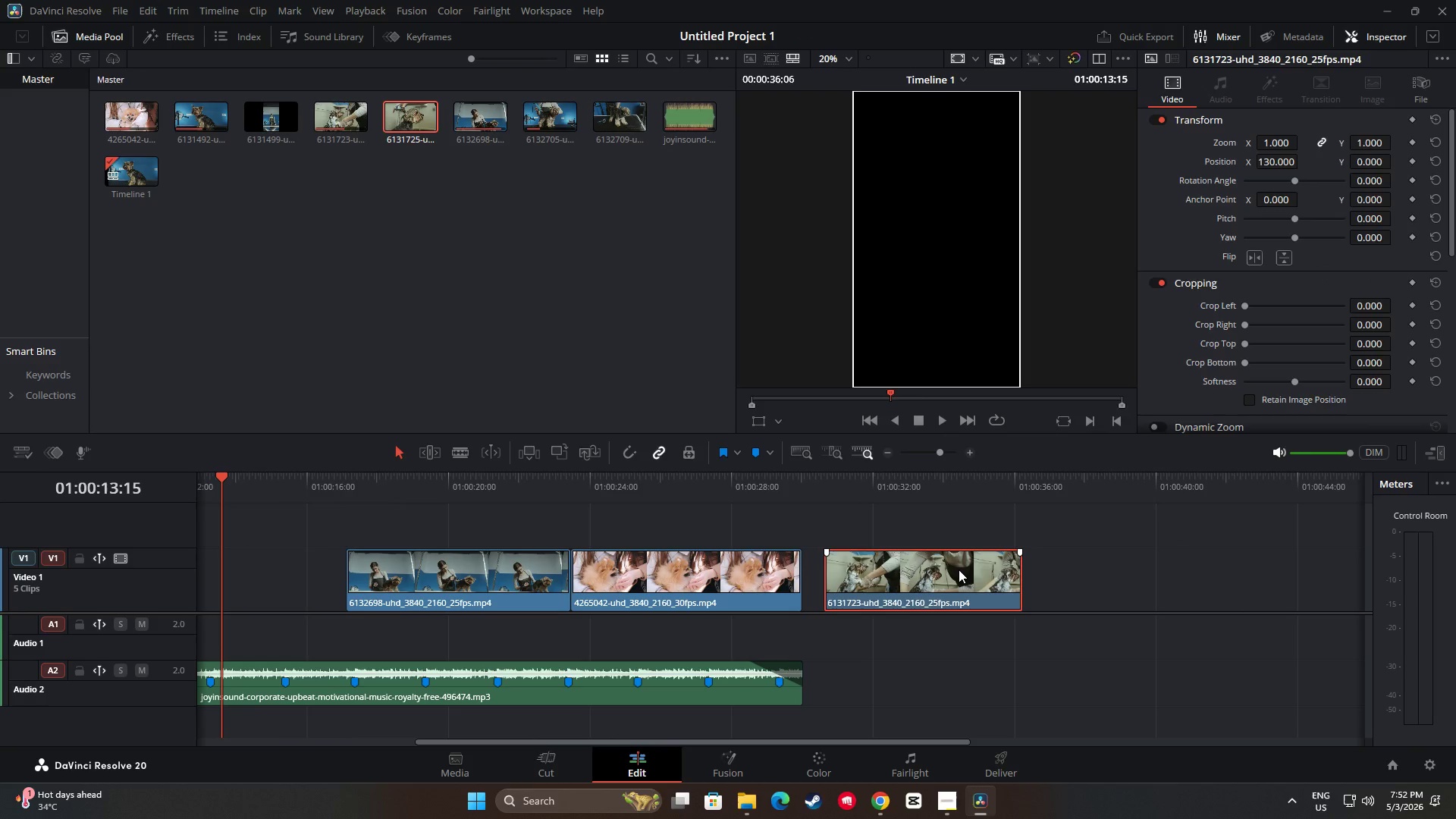 
key(Delete)
 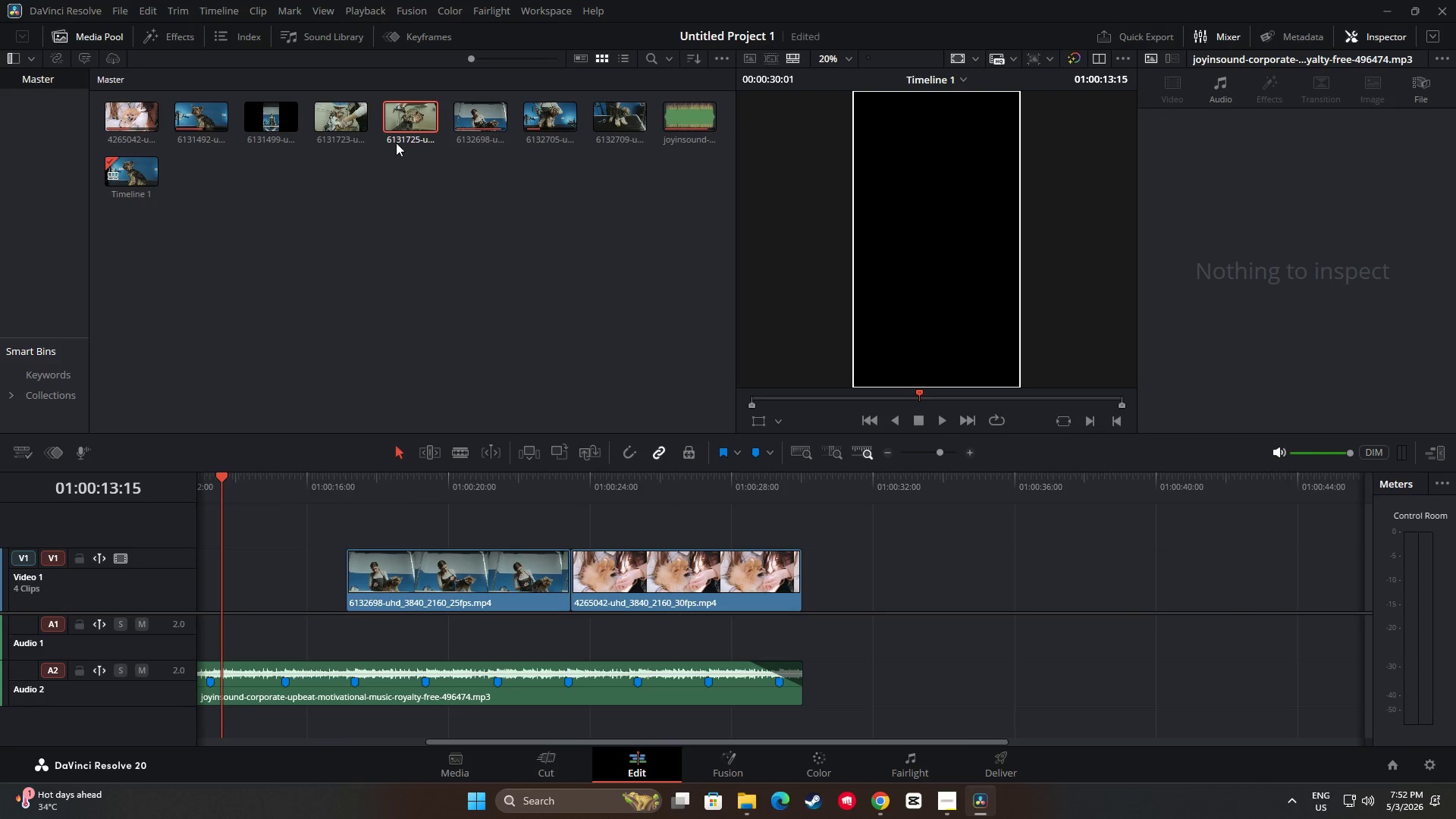 
left_click_drag(start_coordinate=[349, 115], to_coordinate=[877, 582])
 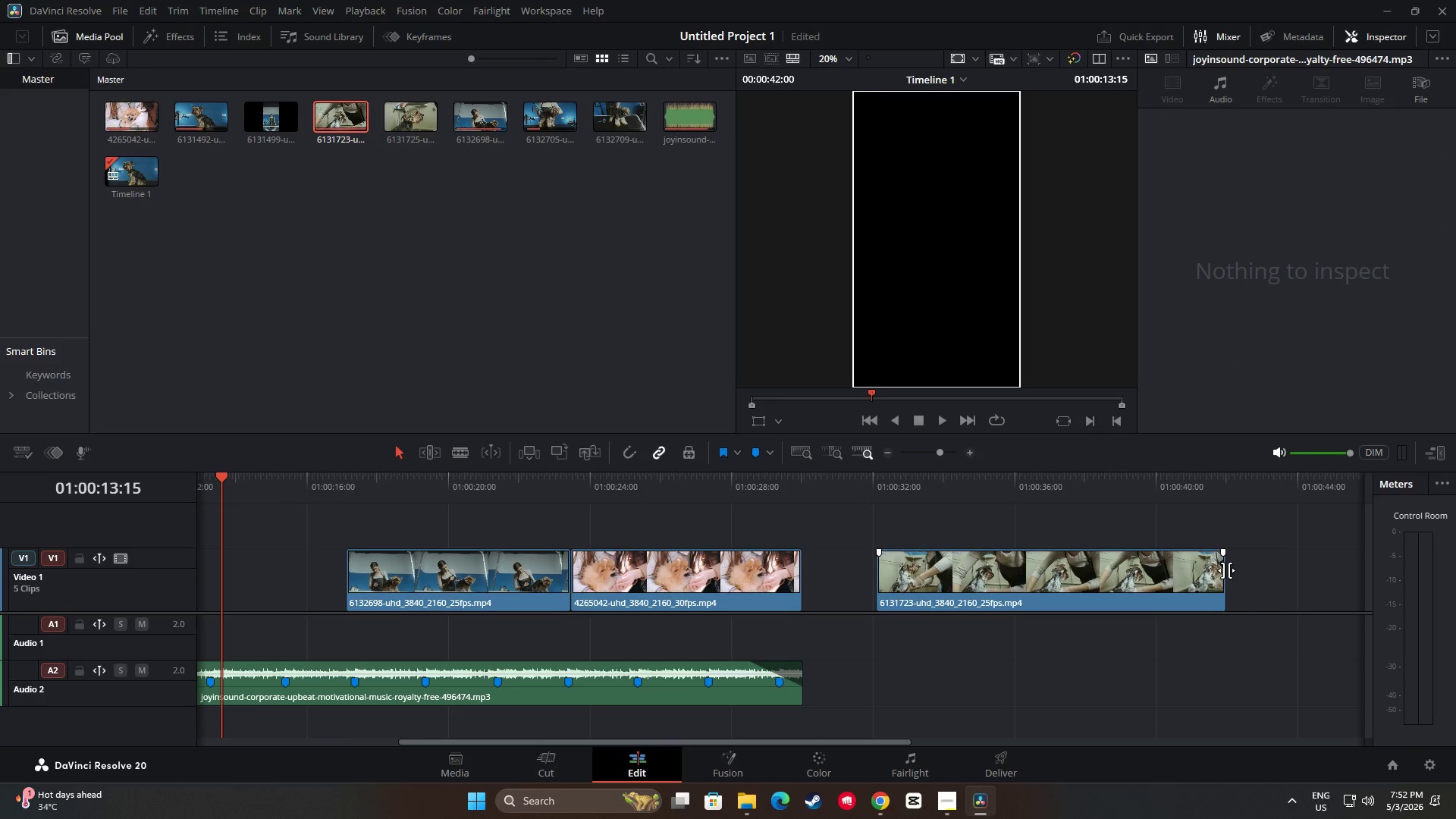 
left_click_drag(start_coordinate=[1226, 570], to_coordinate=[1156, 574])
 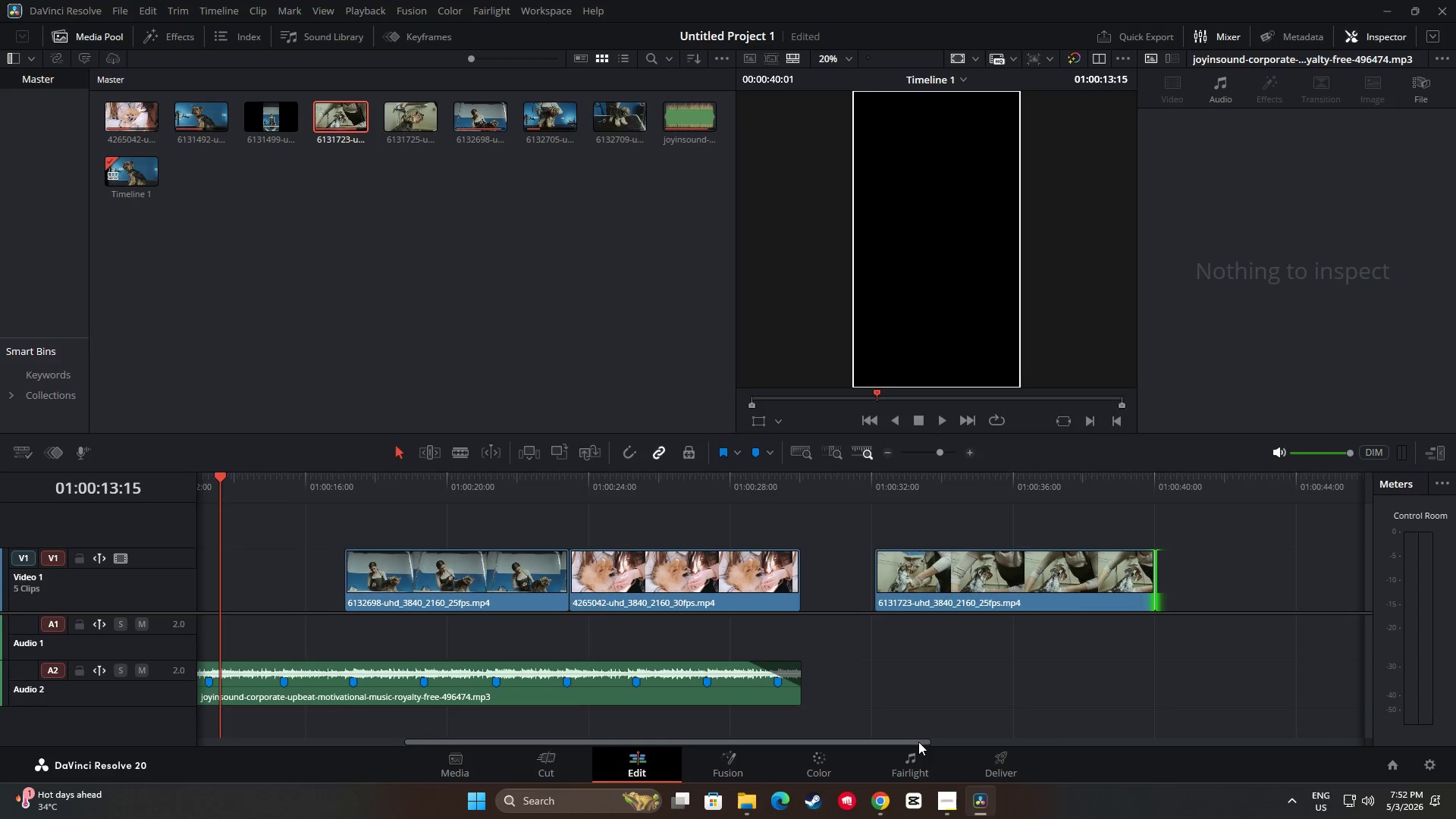 
left_click_drag(start_coordinate=[917, 742], to_coordinate=[857, 742])
 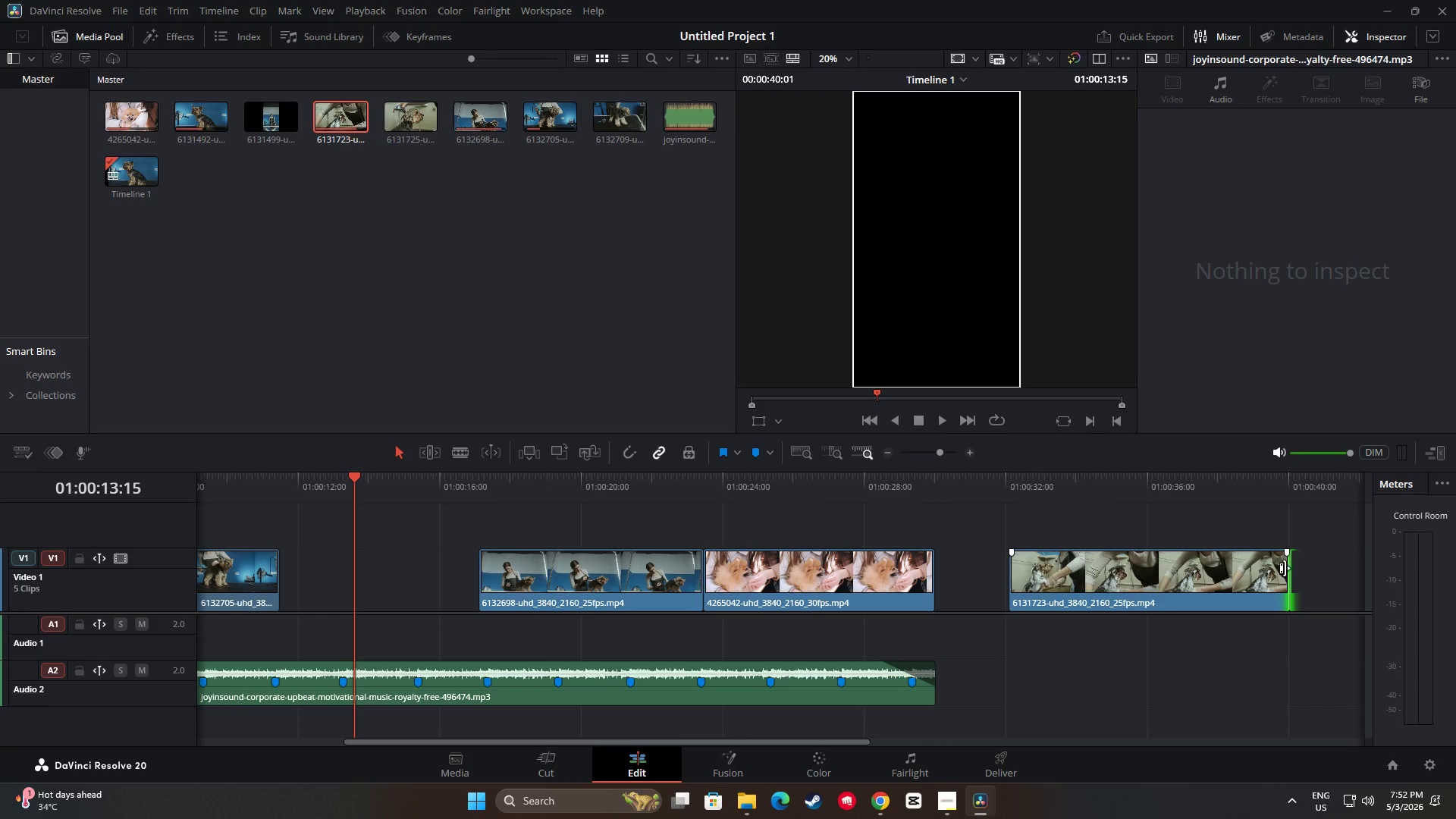 
left_click_drag(start_coordinate=[1285, 569], to_coordinate=[1164, 574])
 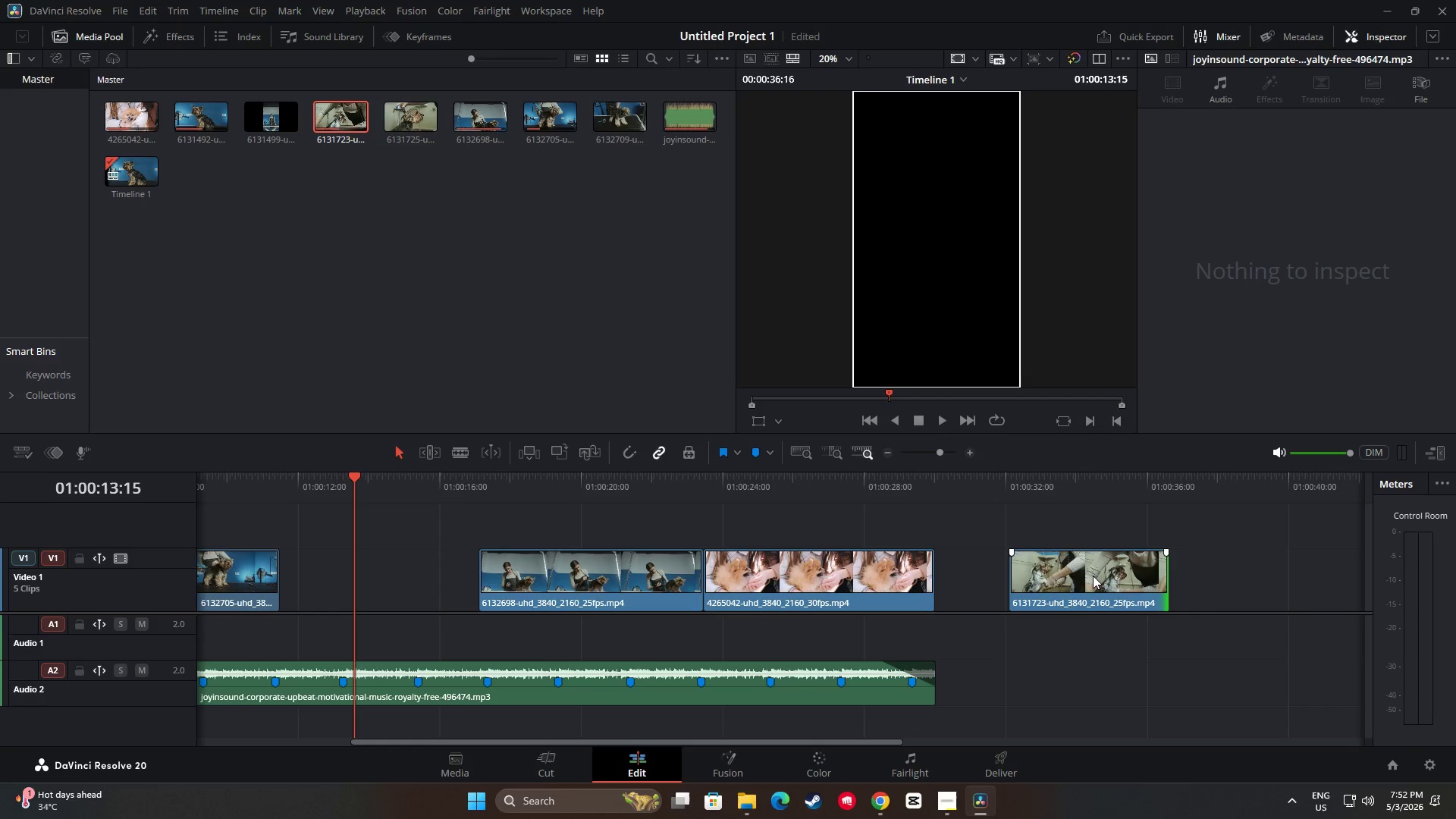 
left_click([1075, 572])
 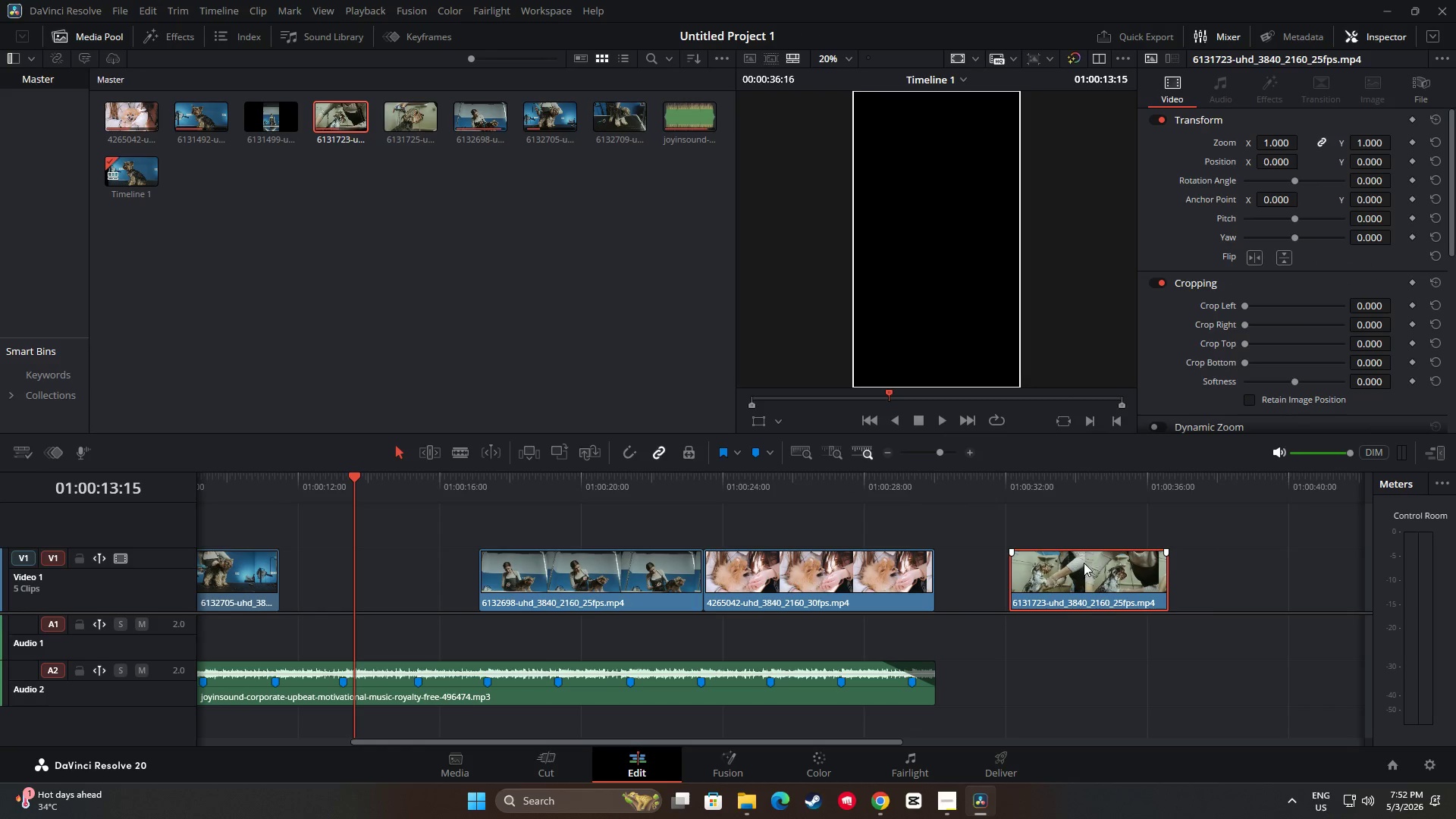 
key(Delete)
 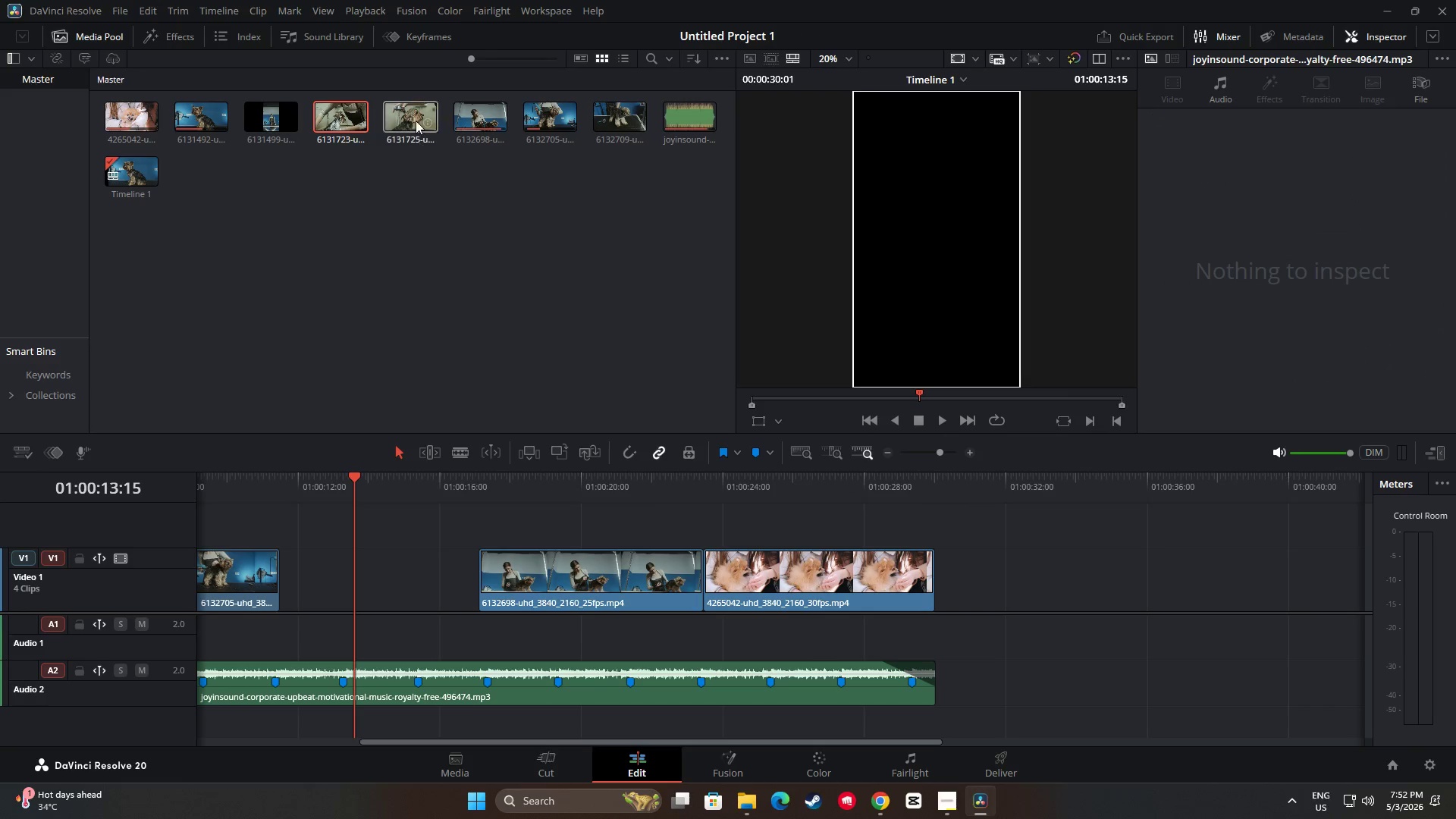 
left_click_drag(start_coordinate=[415, 117], to_coordinate=[999, 582])
 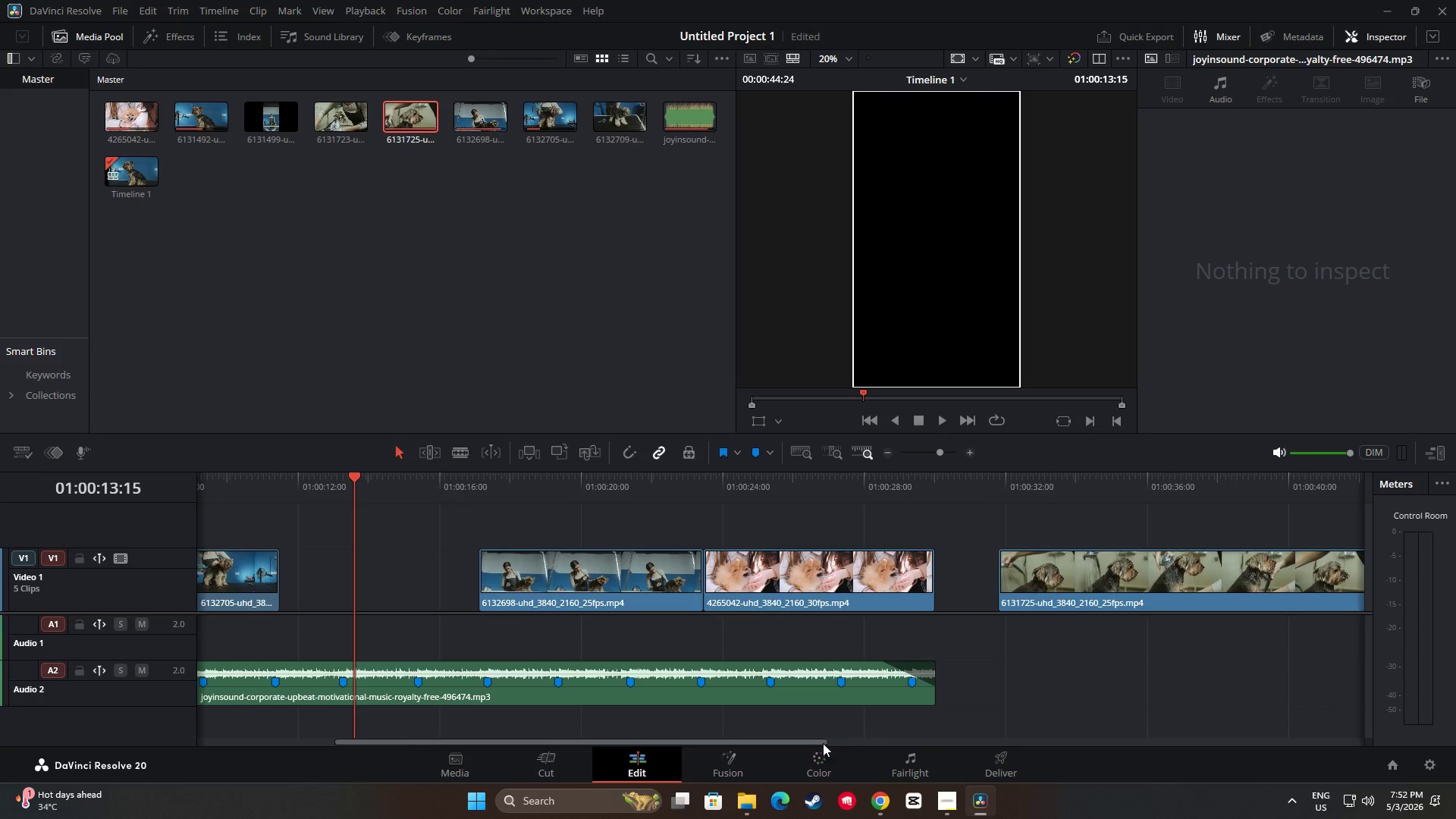 
left_click_drag(start_coordinate=[820, 739], to_coordinate=[940, 738])
 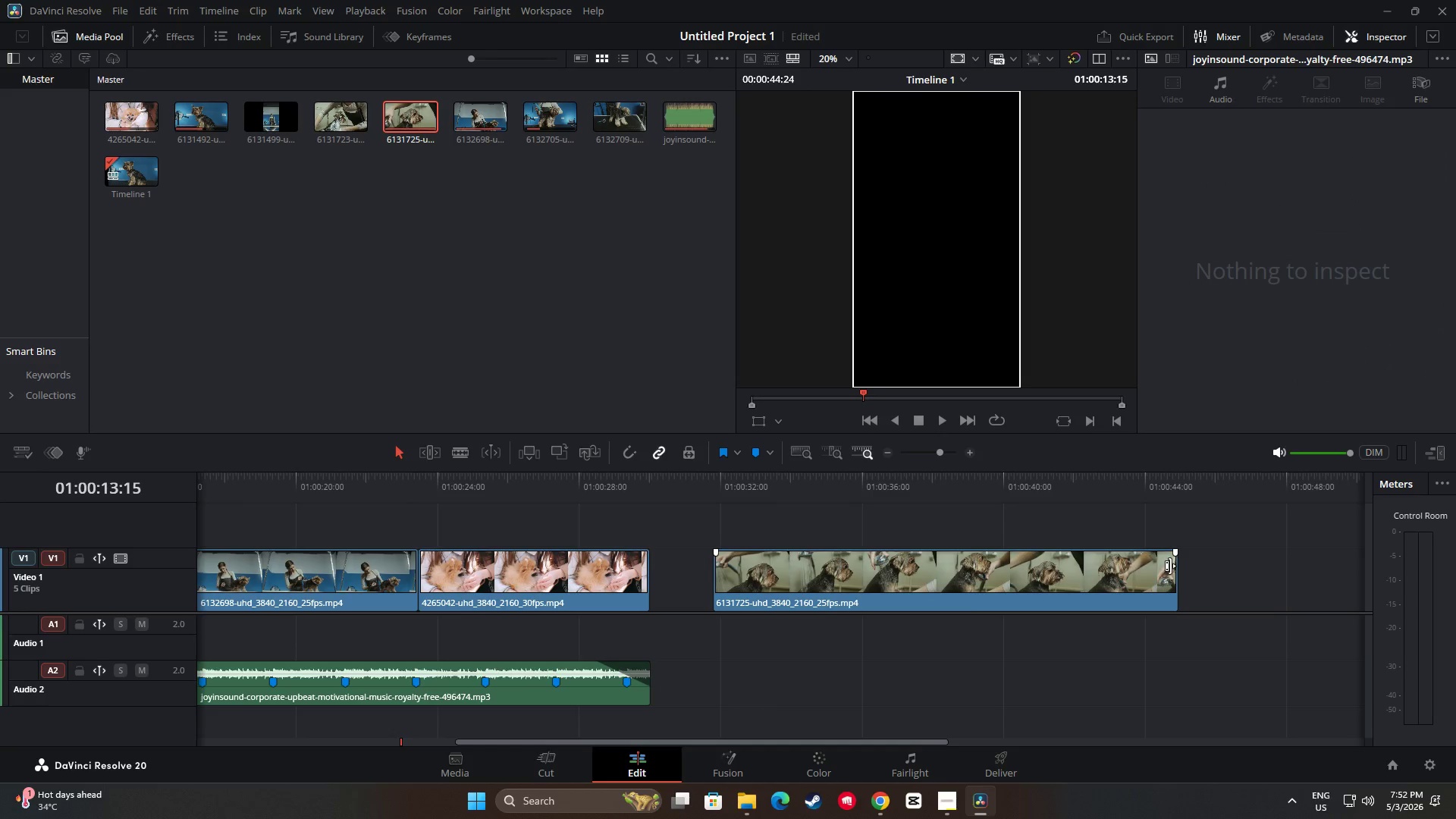 
left_click_drag(start_coordinate=[1170, 566], to_coordinate=[869, 566])
 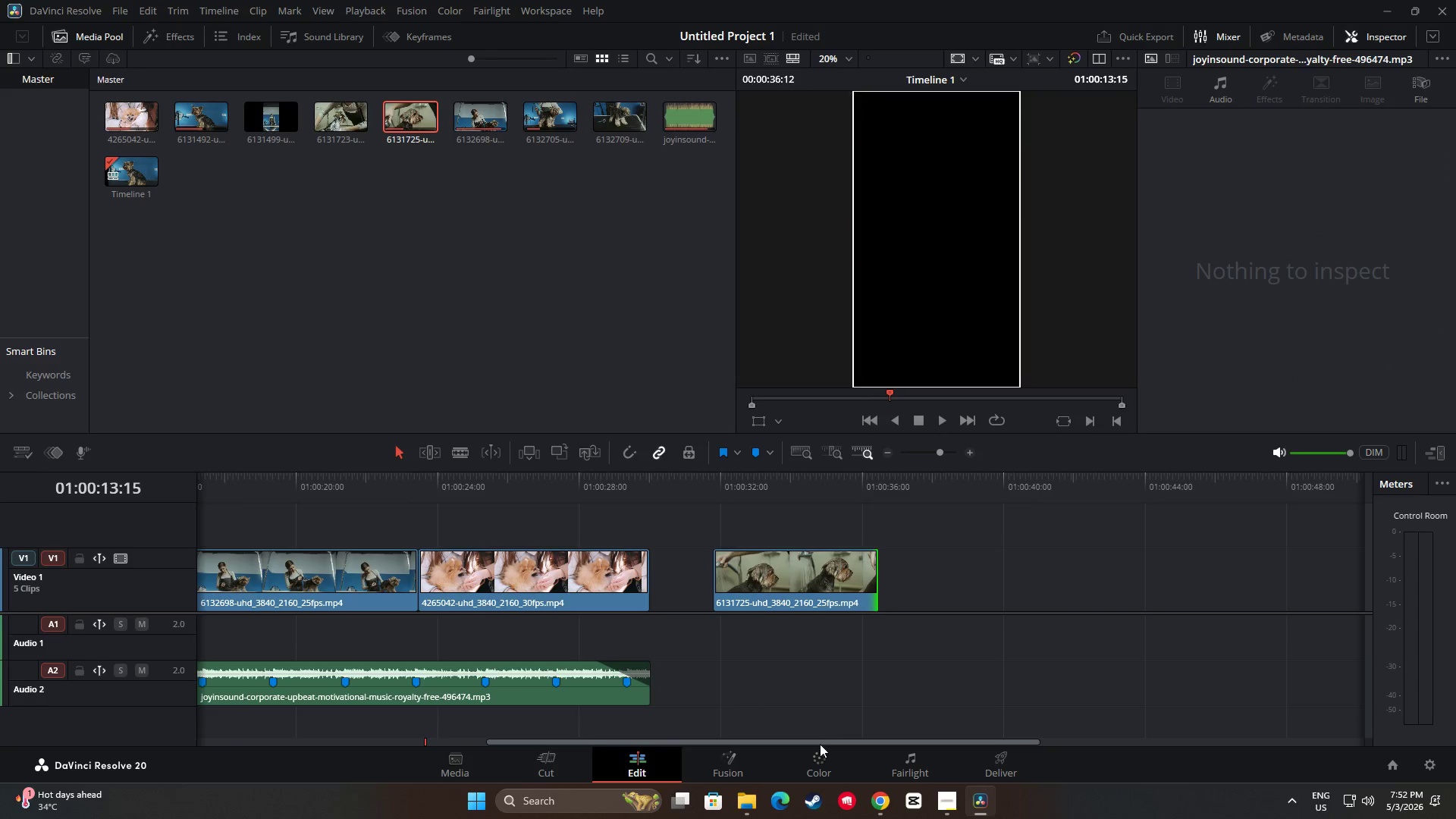 
left_click_drag(start_coordinate=[819, 744], to_coordinate=[689, 735])
 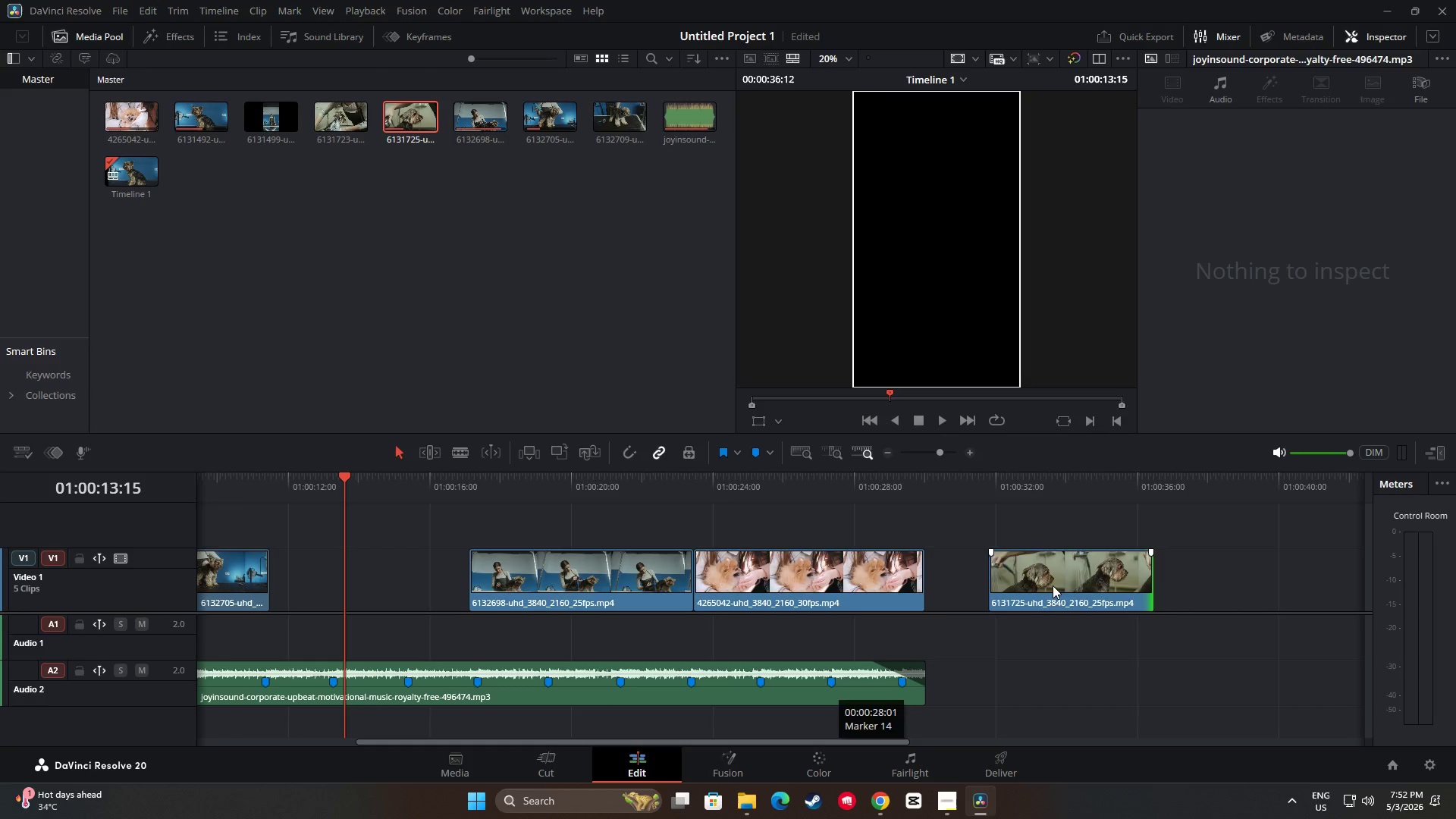 
left_click_drag(start_coordinate=[1057, 579], to_coordinate=[338, 562])
 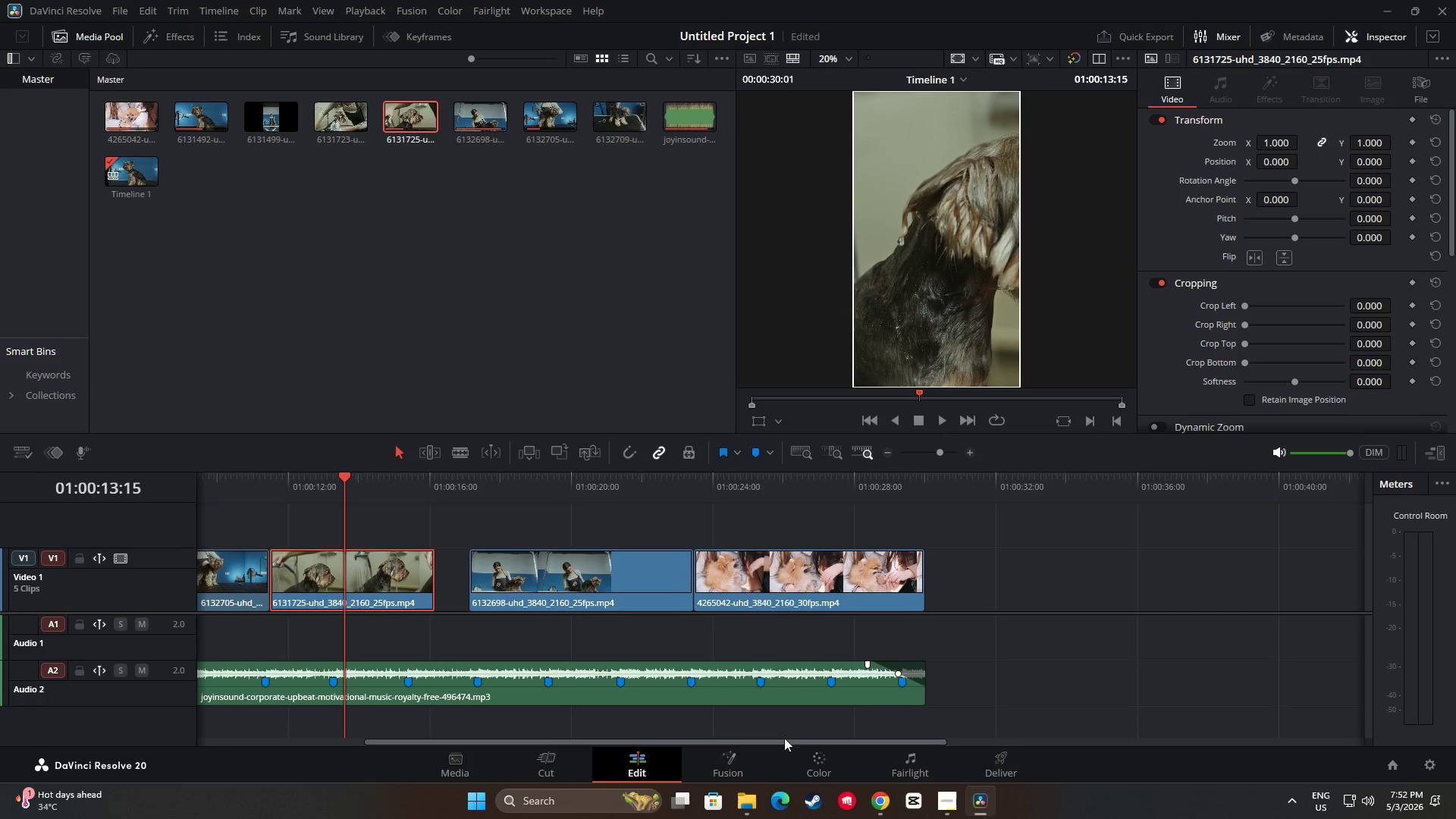 
left_click_drag(start_coordinate=[783, 740], to_coordinate=[557, 740])
 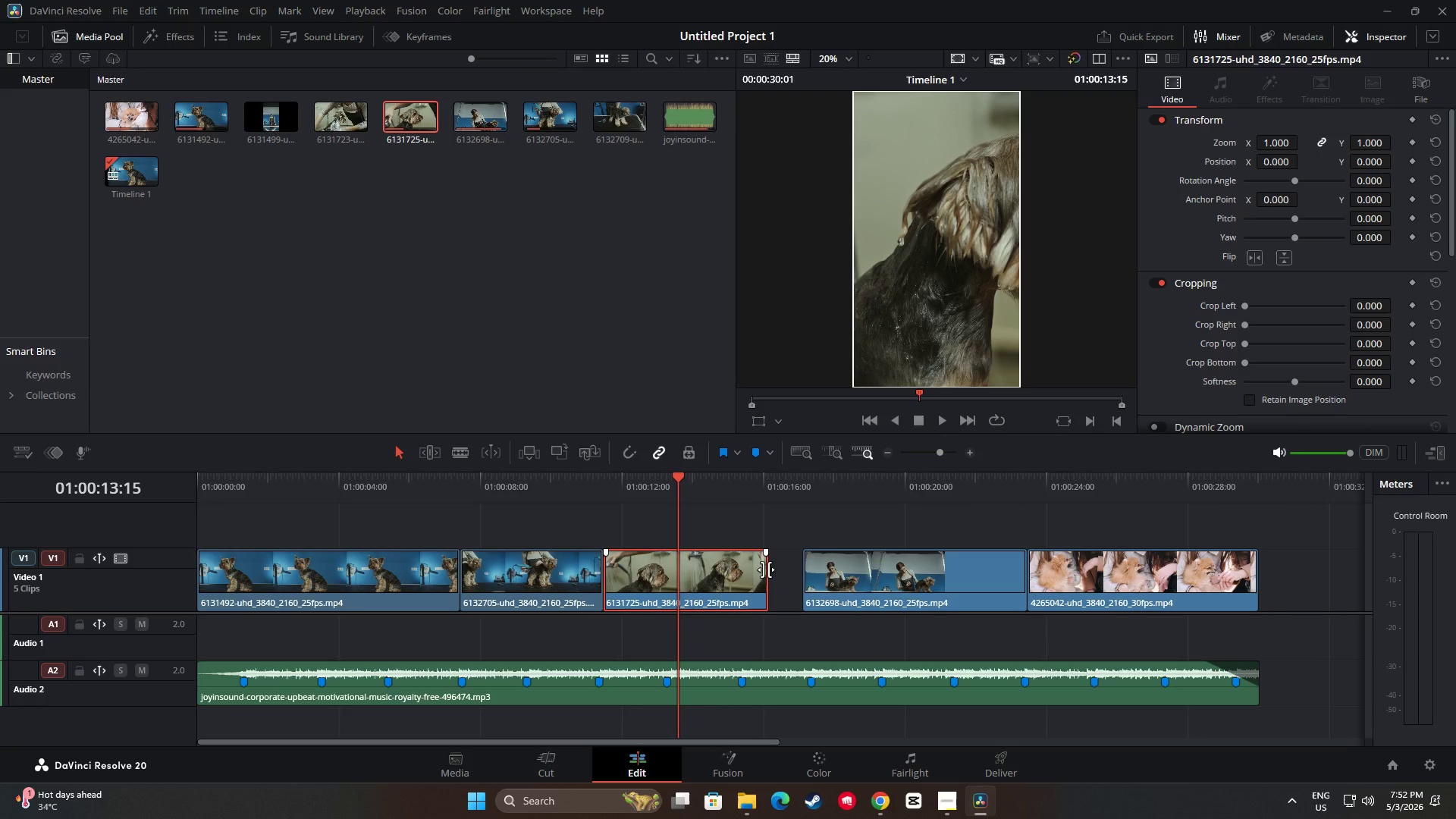 
left_click_drag(start_coordinate=[767, 570], to_coordinate=[799, 570])
 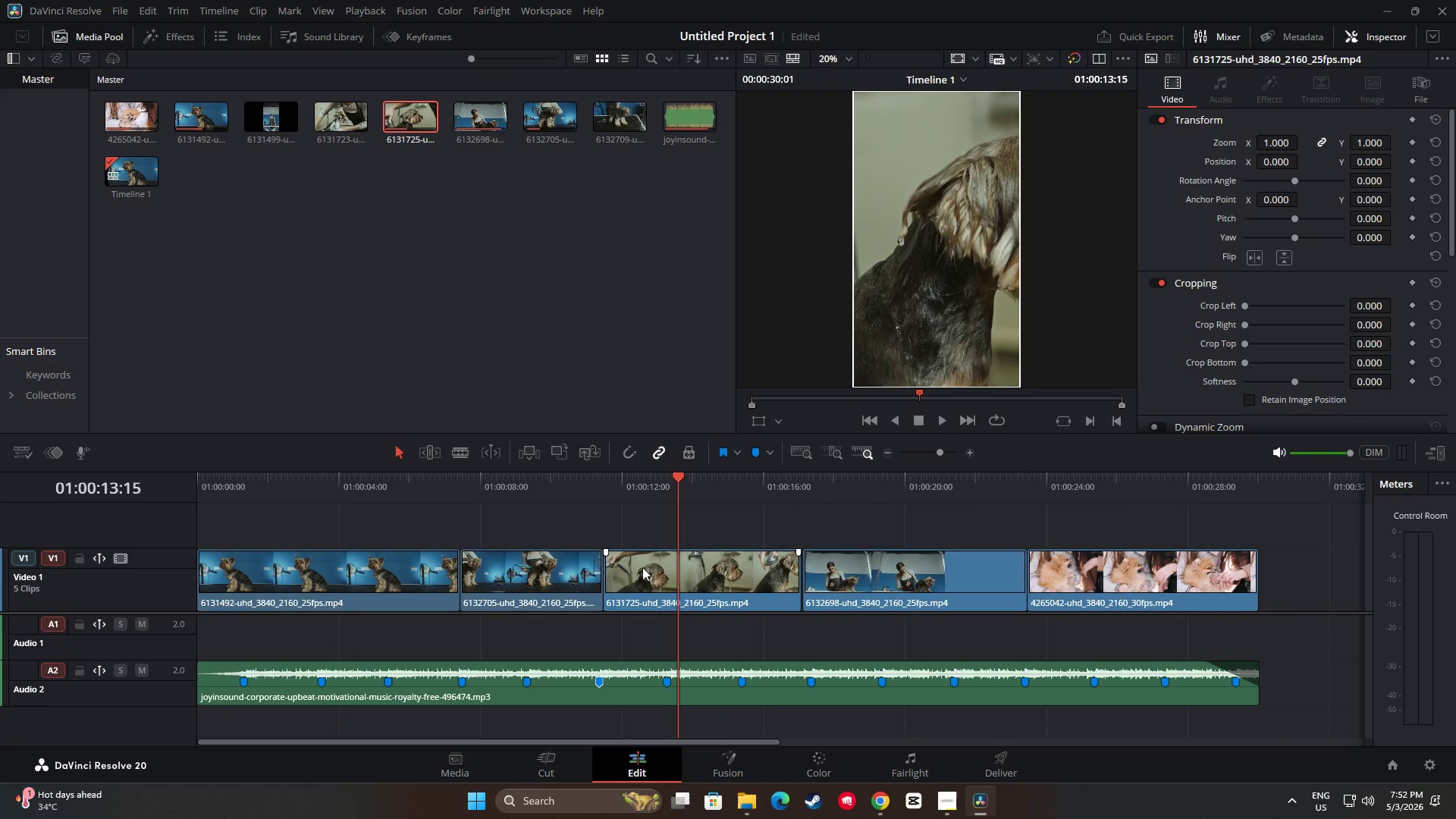 
left_click_drag(start_coordinate=[679, 475], to_coordinate=[601, 477])
 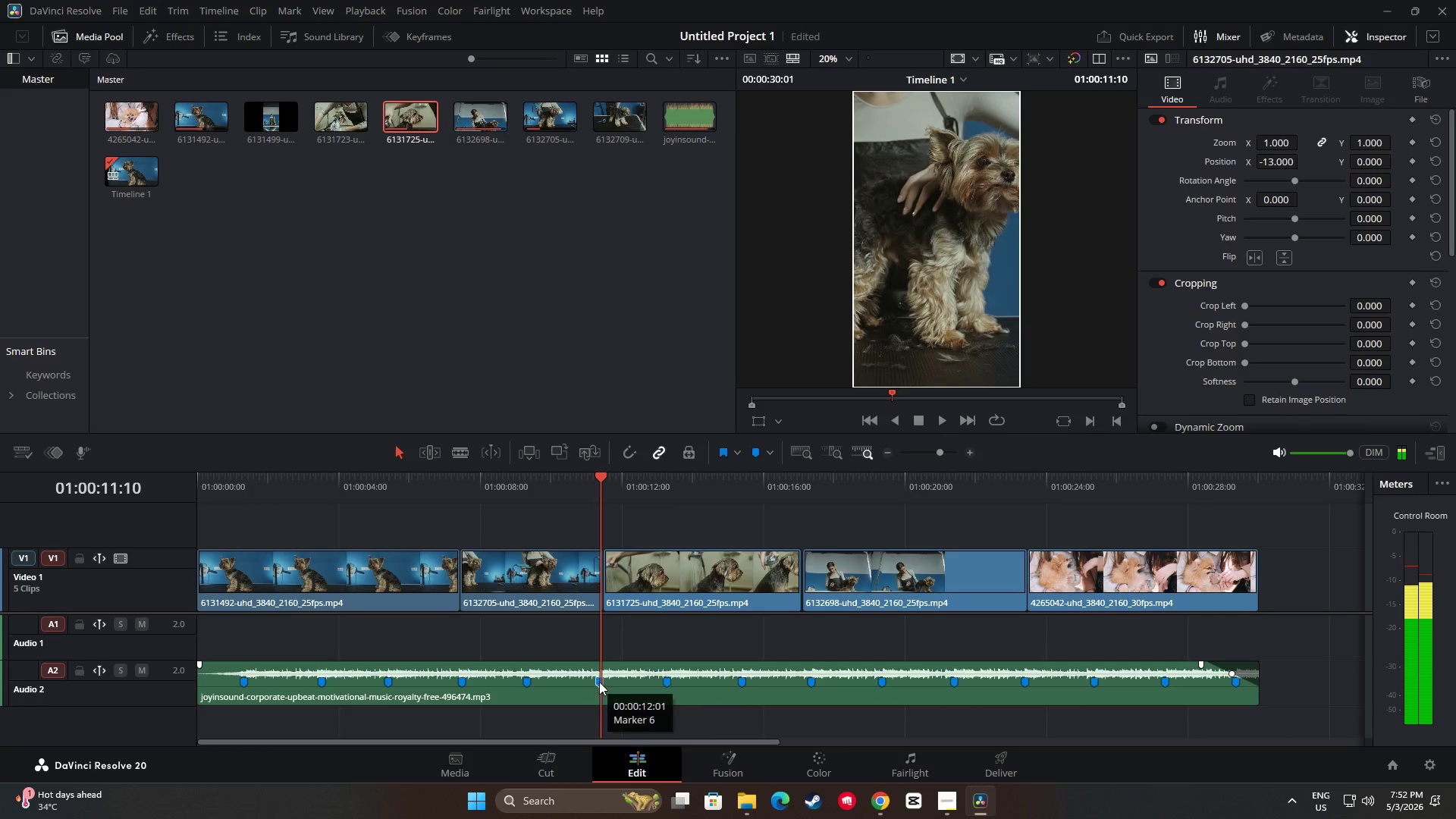 
left_click([599, 682])
 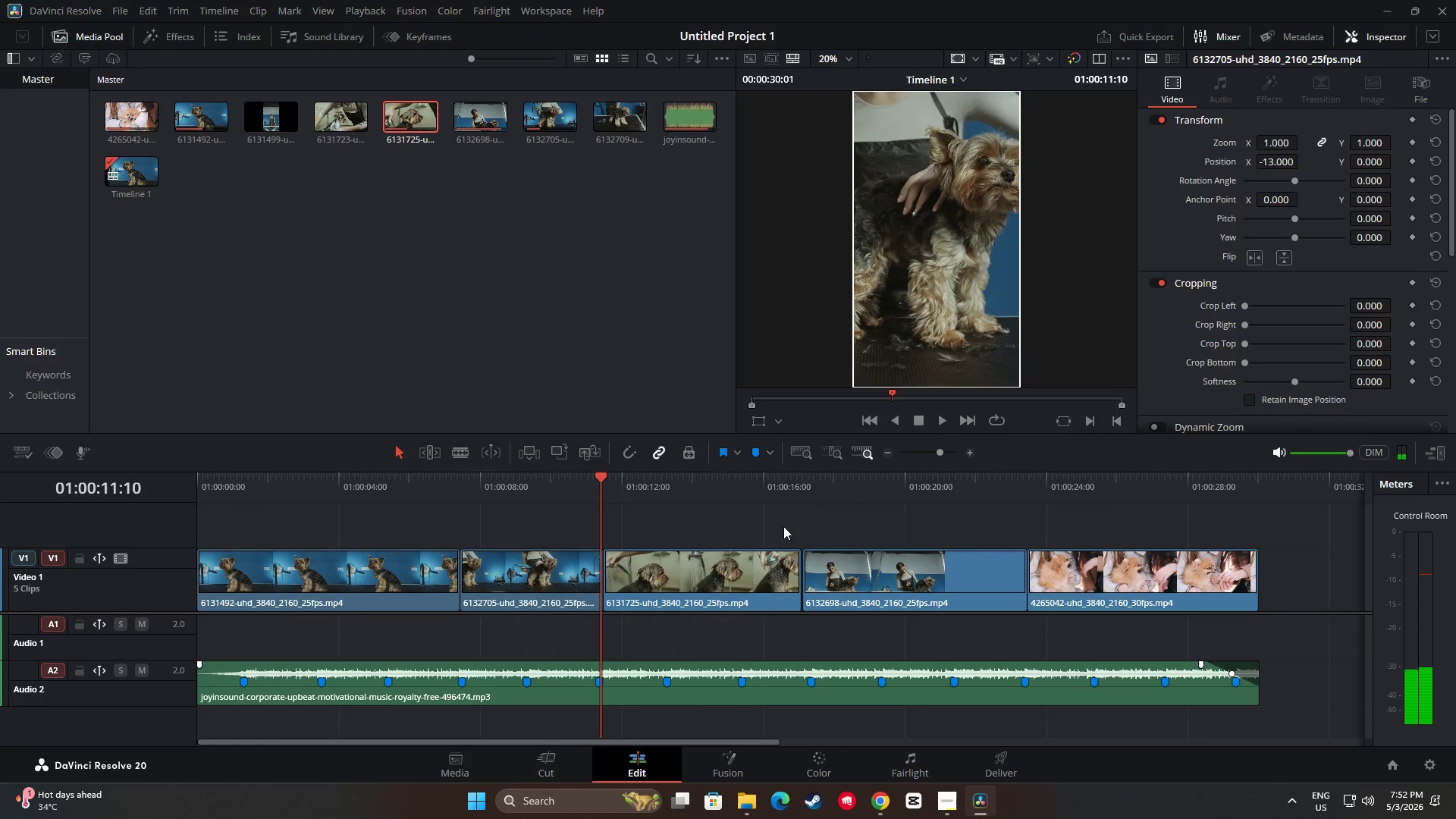 
left_click_drag(start_coordinate=[603, 479], to_coordinate=[586, 479])
 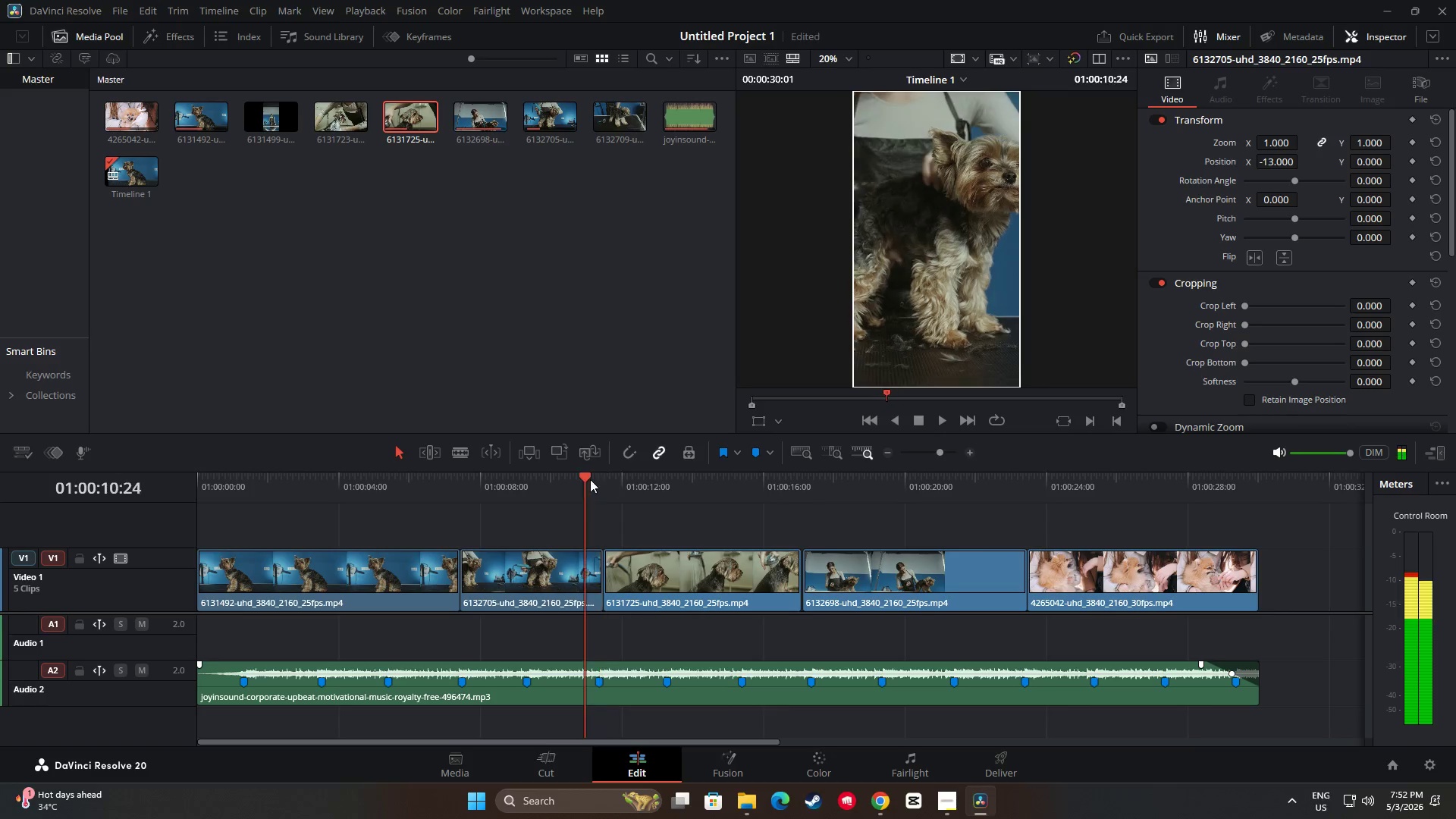 
key(Space)
 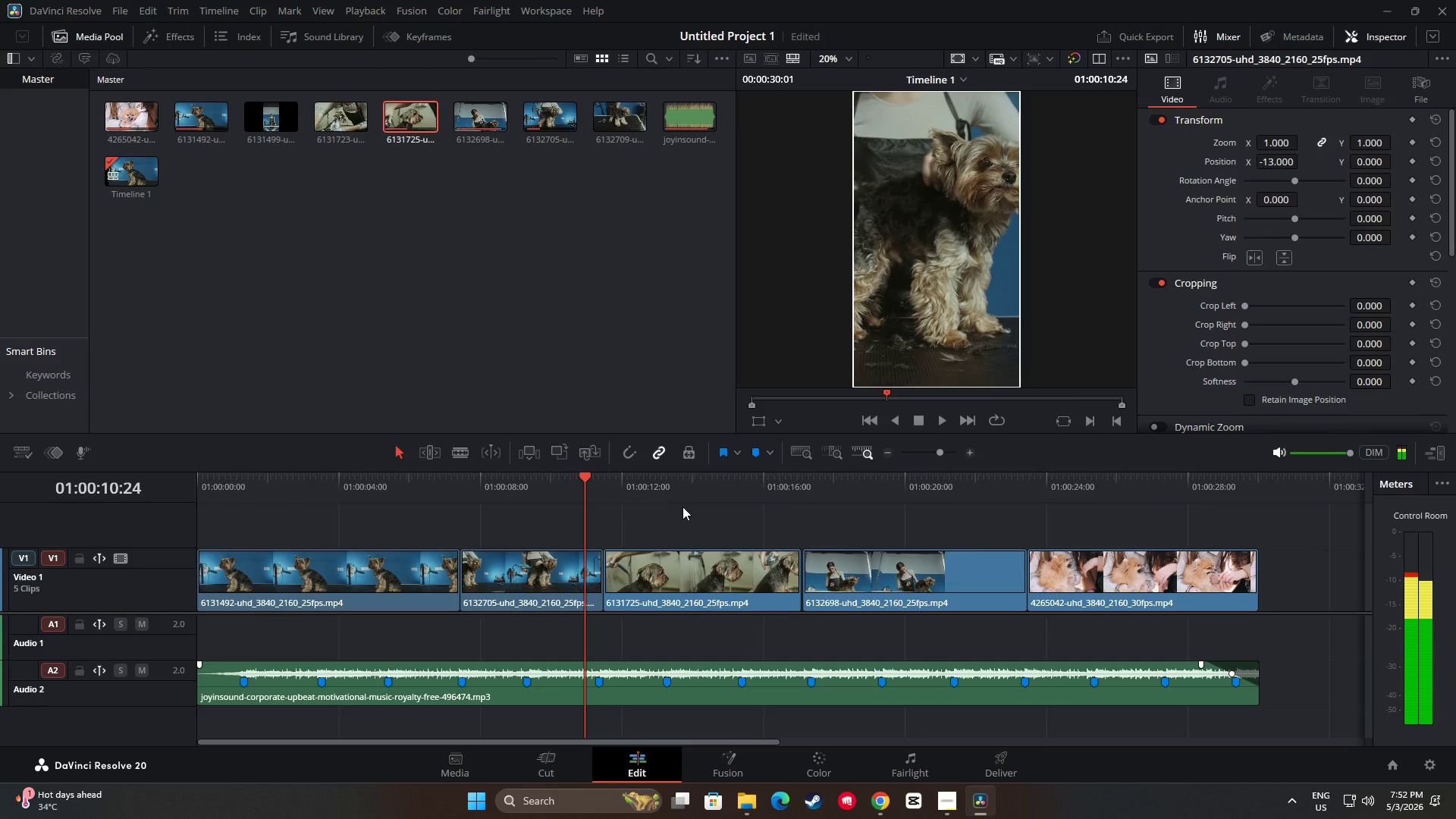 
key(Space)
 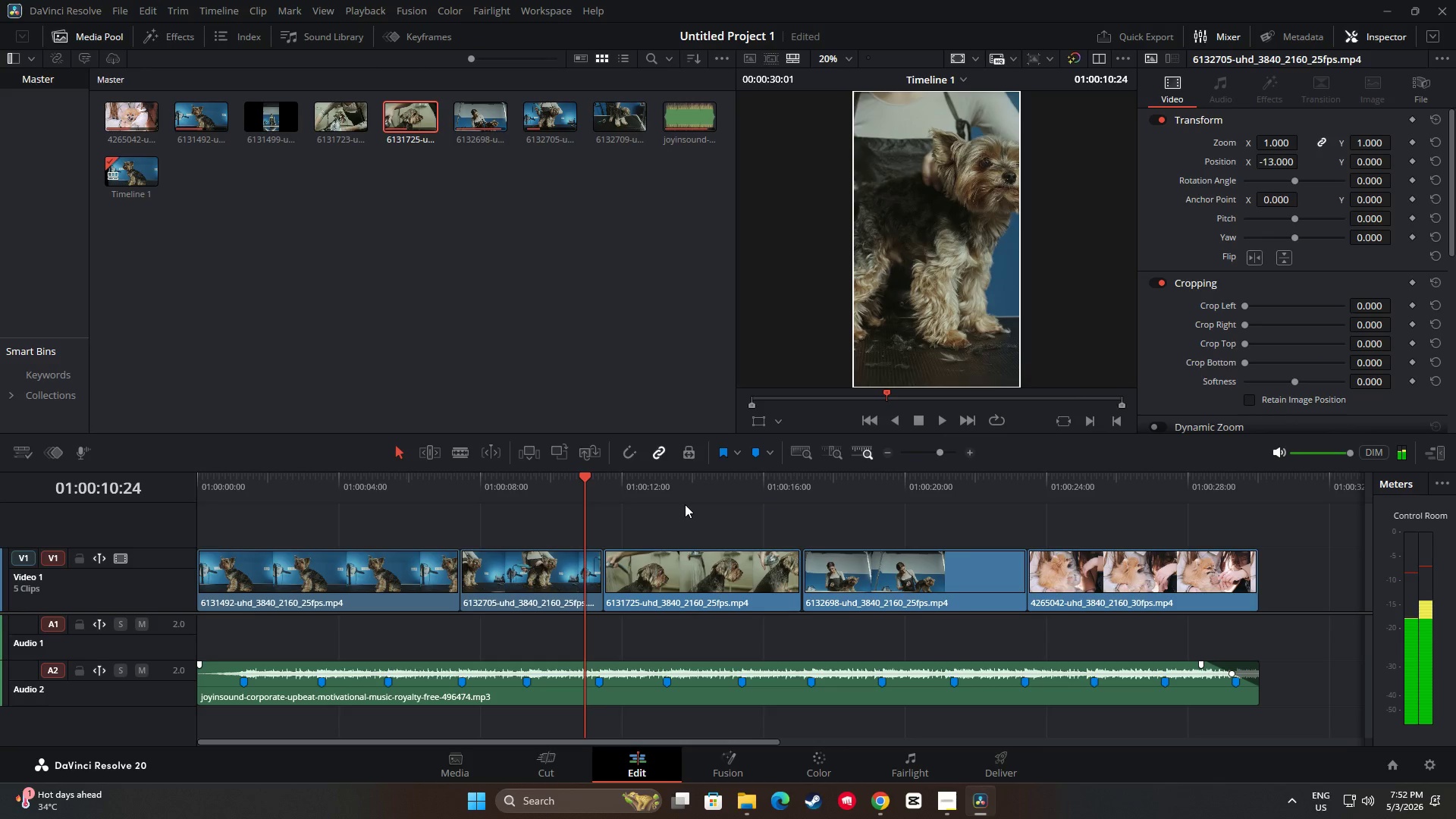 
key(Space)
 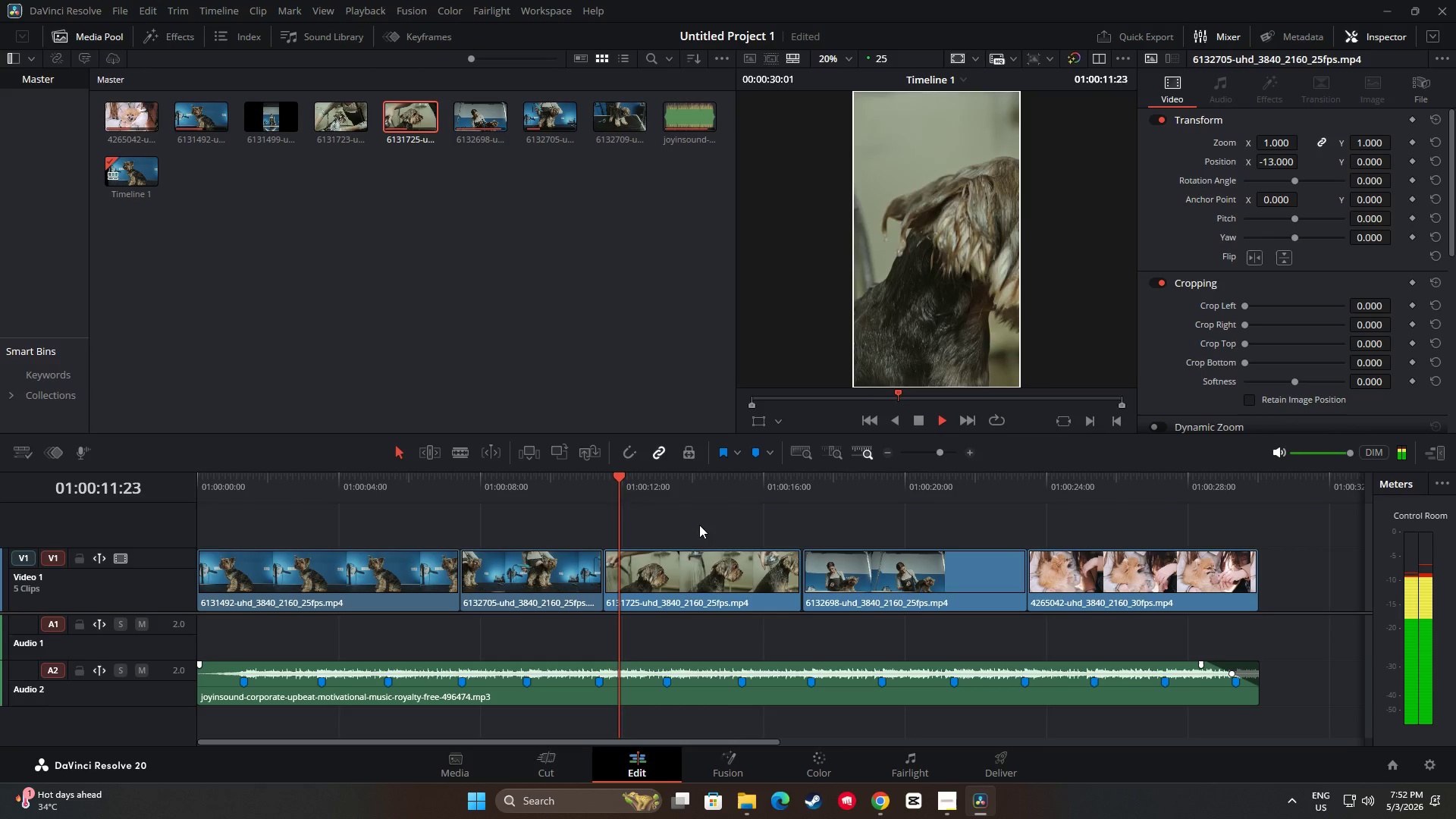 
key(Space)
 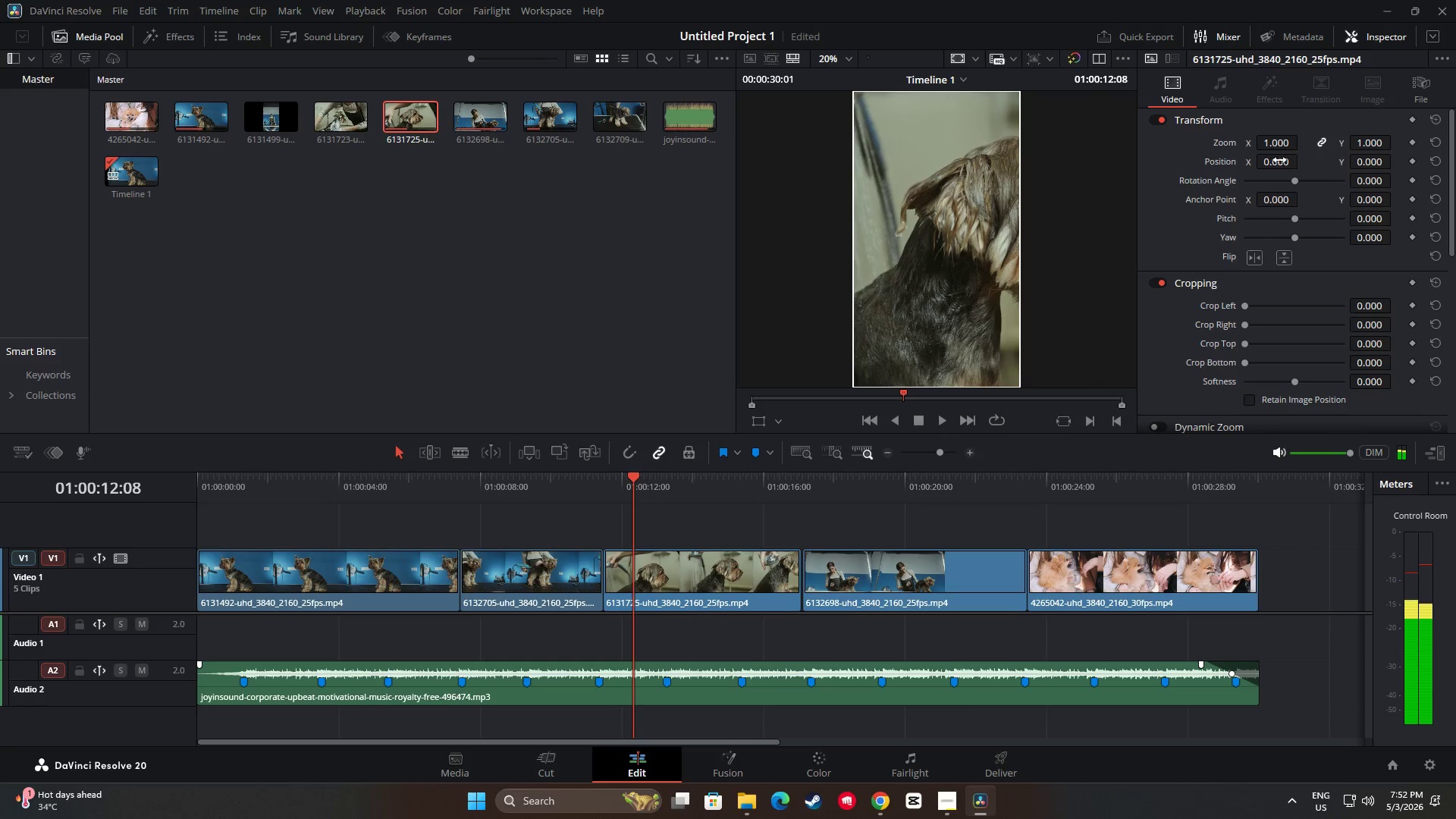 
left_click_drag(start_coordinate=[1282, 164], to_coordinate=[1172, 183])
 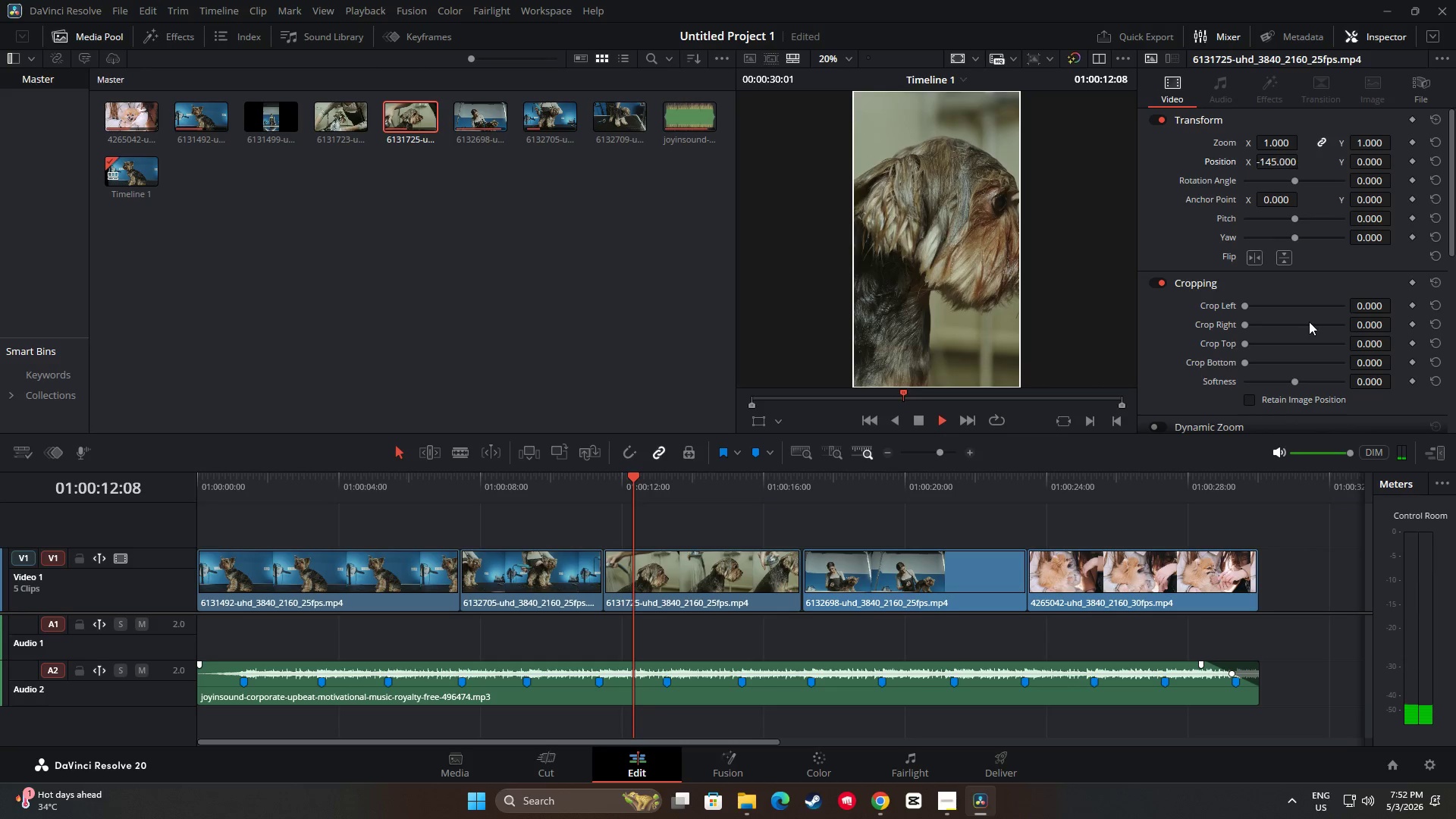 
key(Space)
 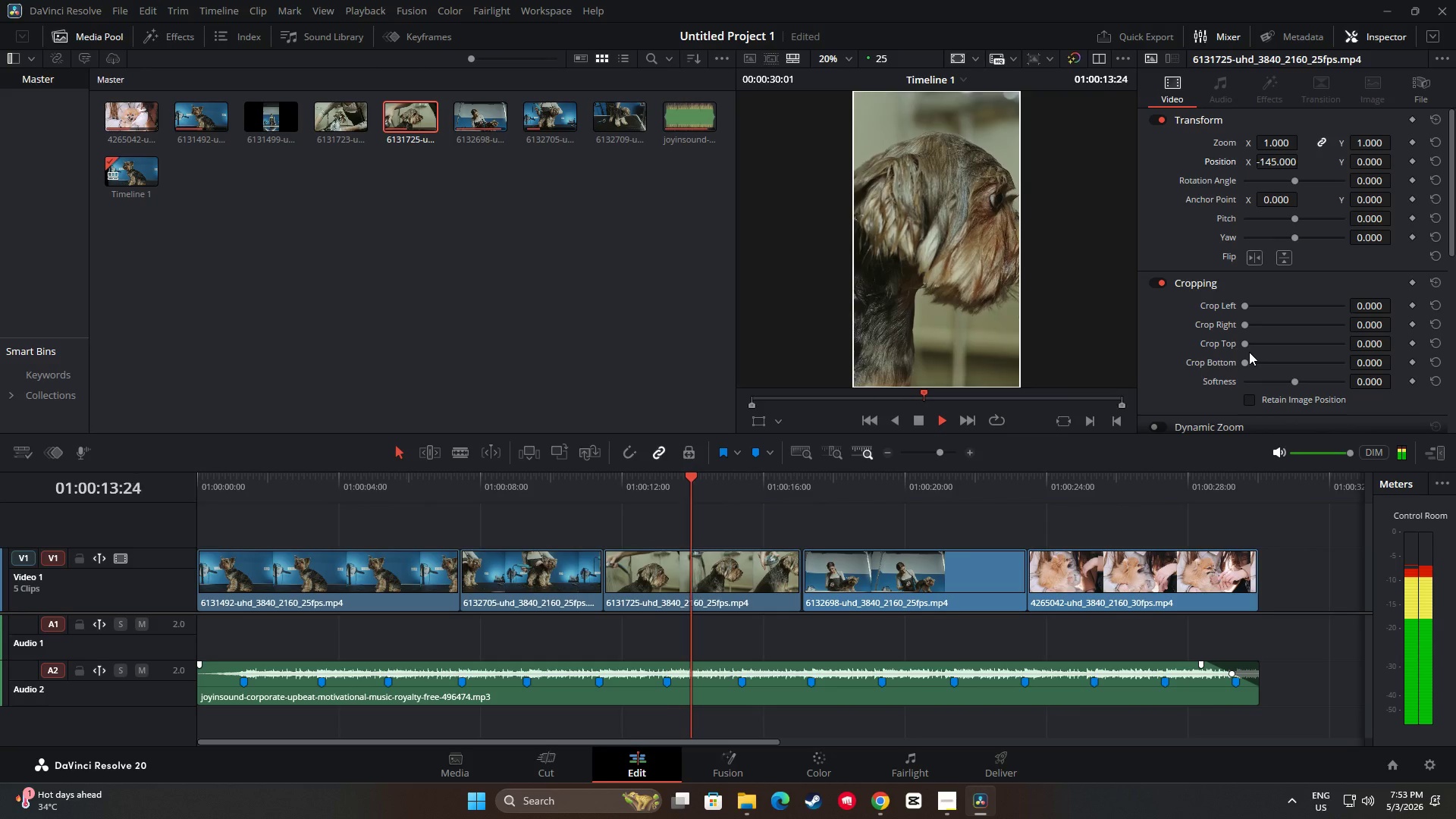 
key(Space)
 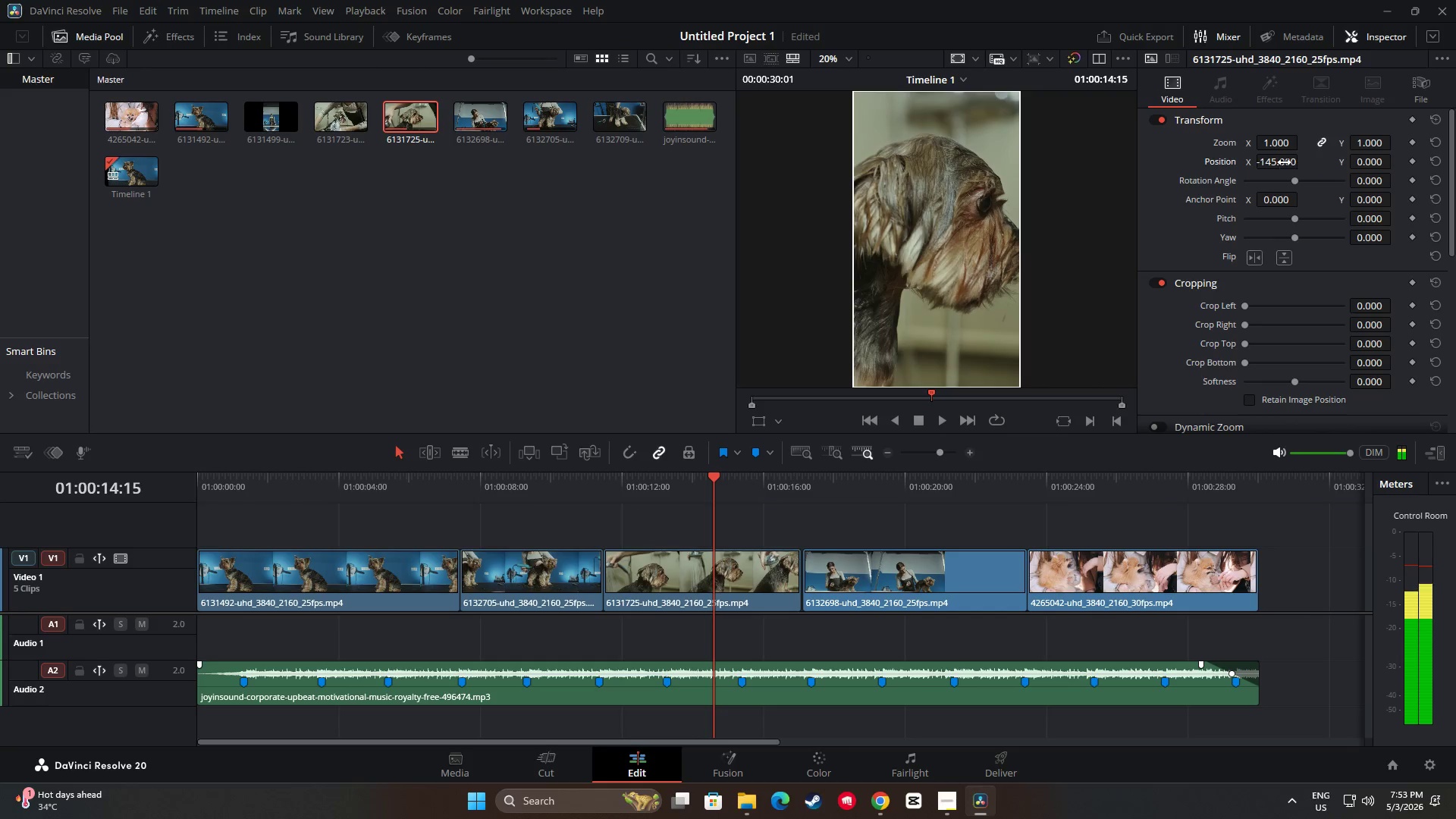 
left_click_drag(start_coordinate=[1284, 162], to_coordinate=[1272, 164])
 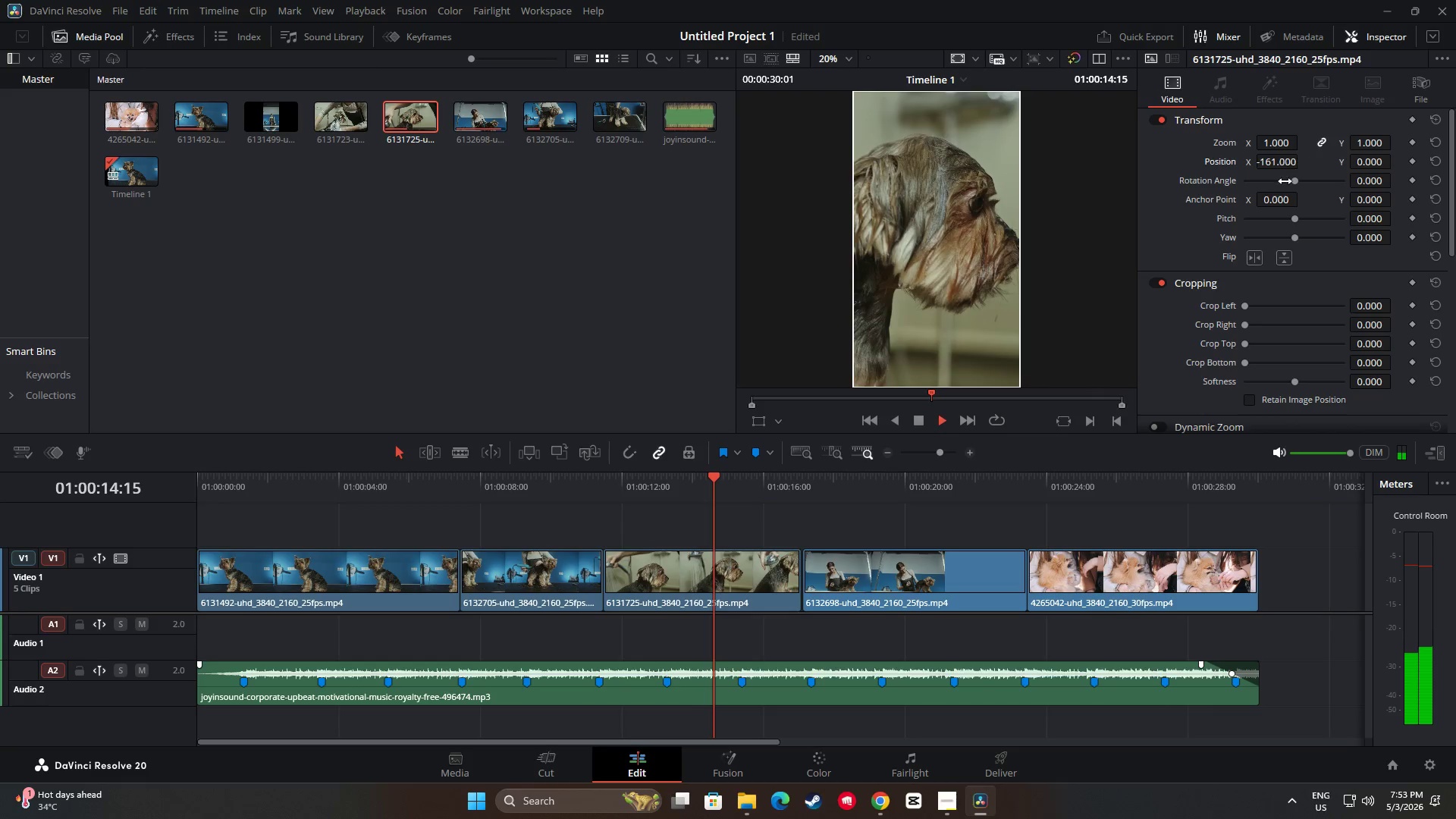 
key(Space)
 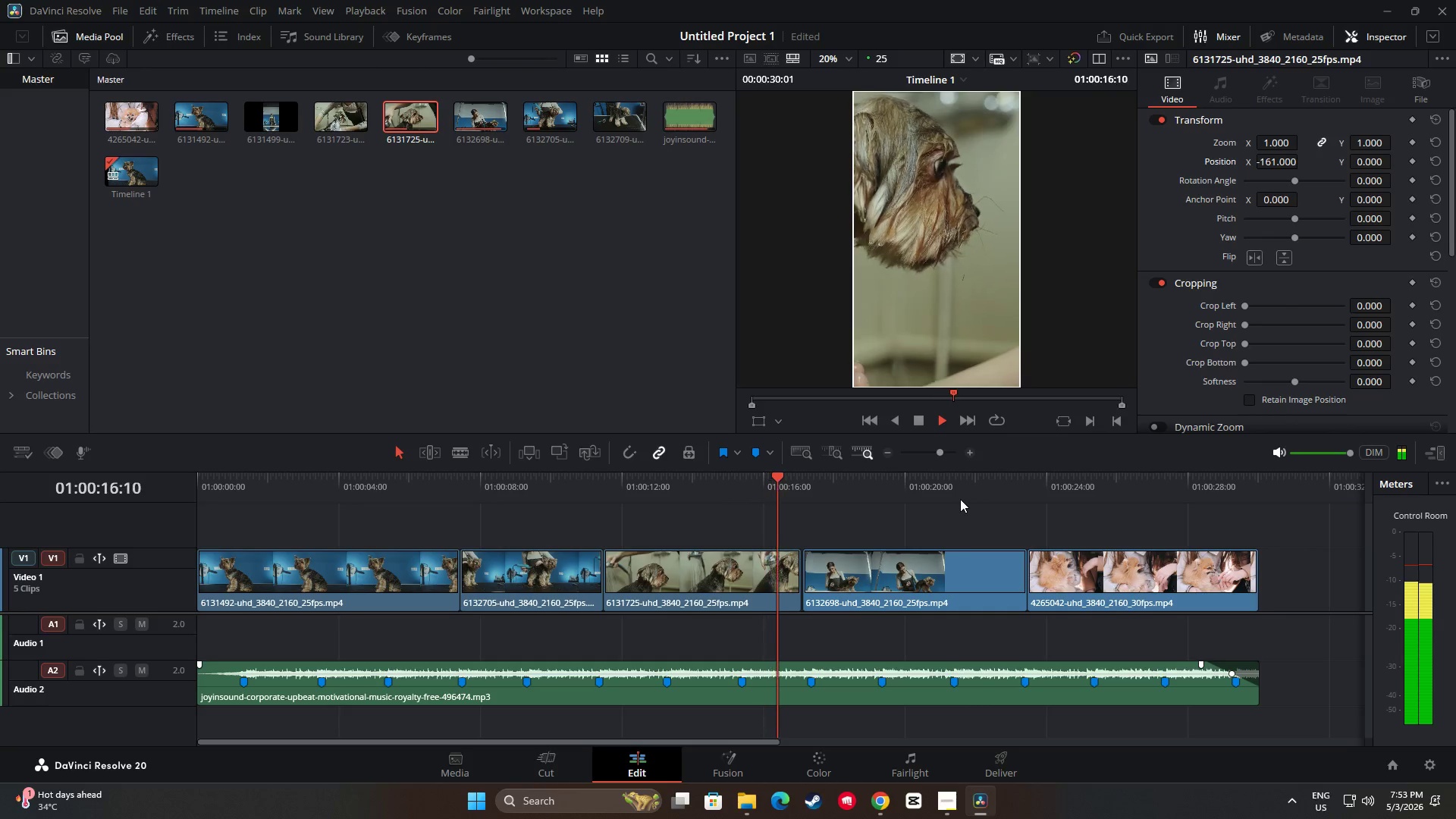 
key(Space)
 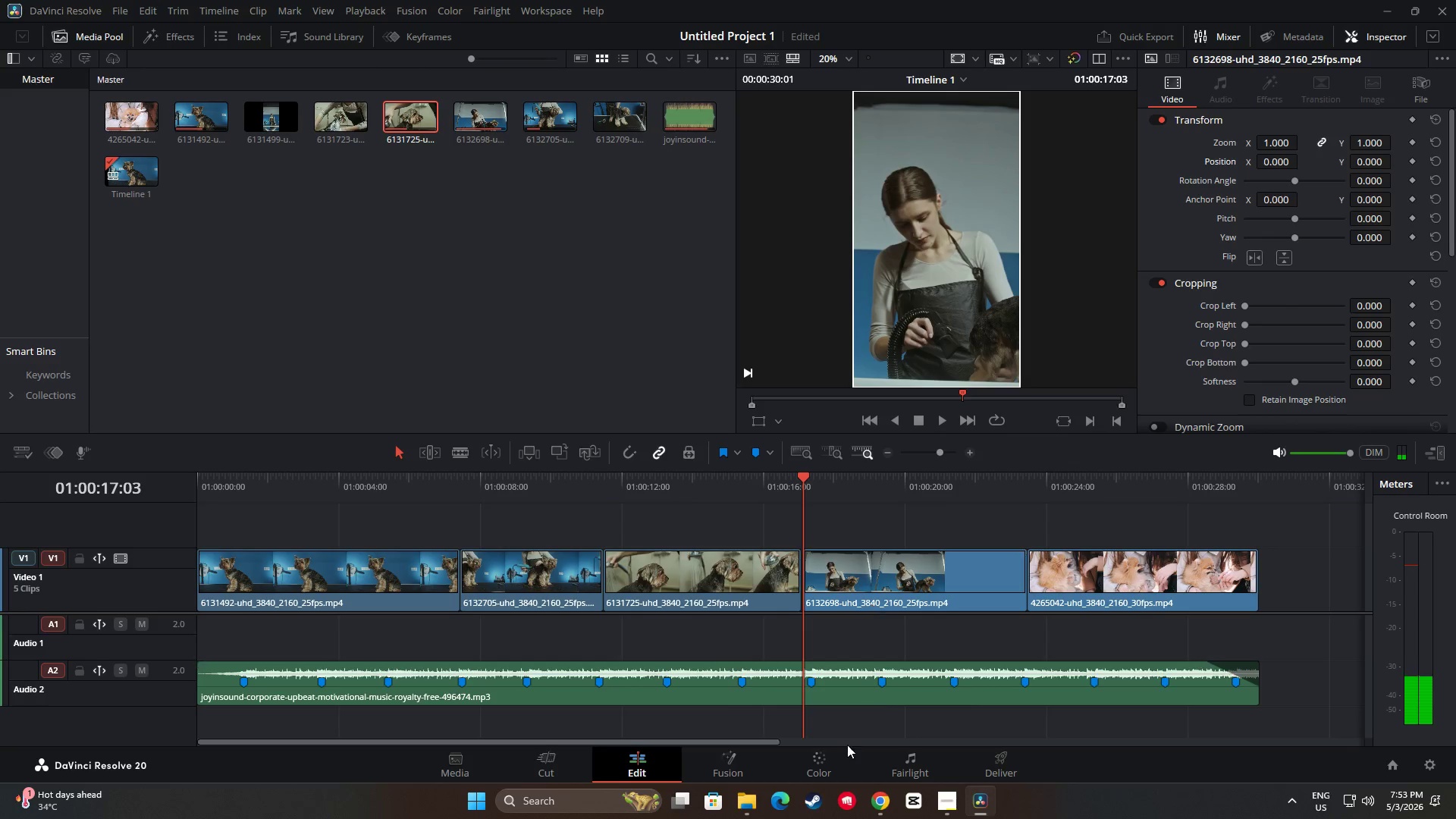 
left_click_drag(start_coordinate=[772, 743], to_coordinate=[855, 743])
 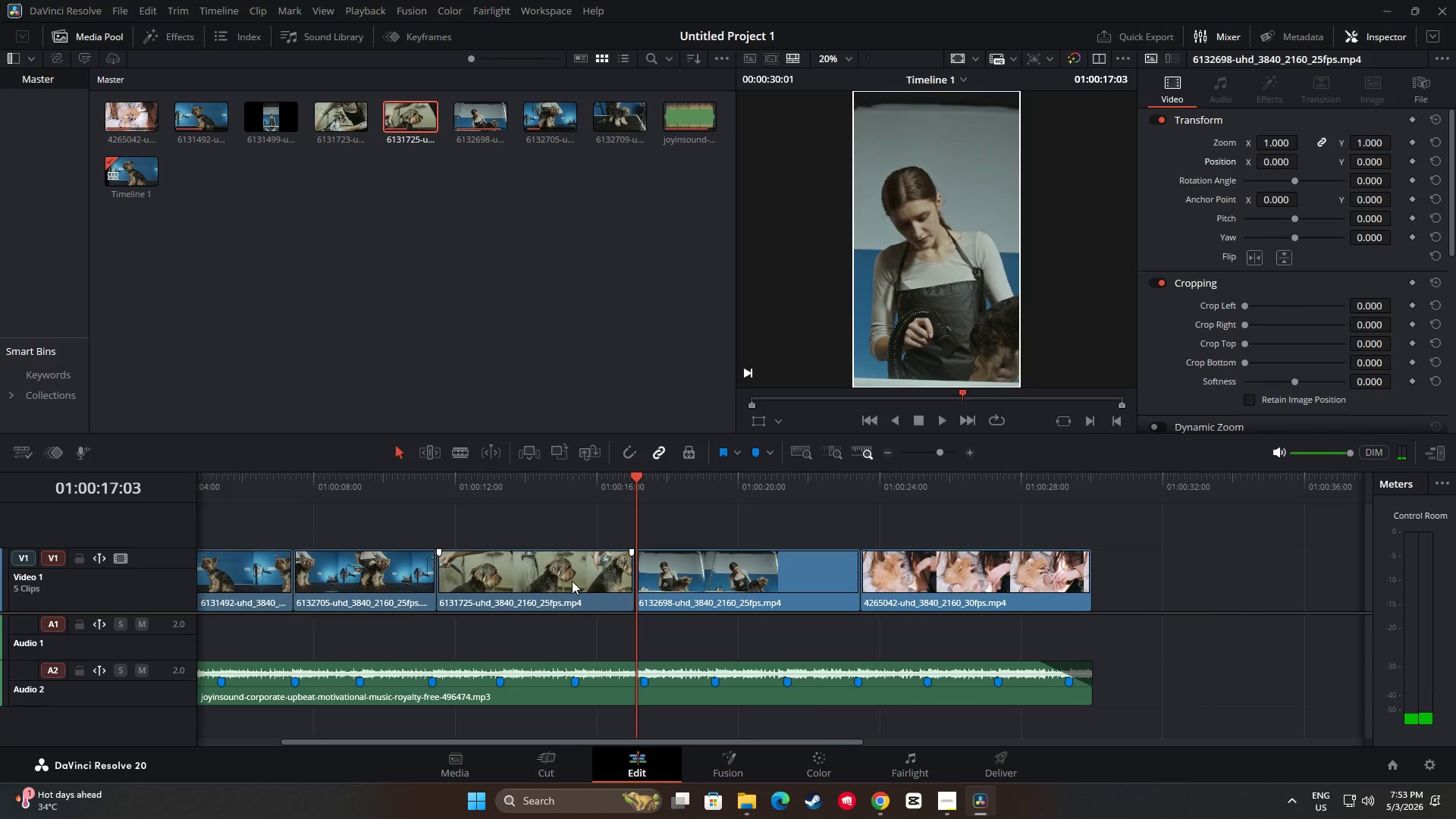 
left_click_drag(start_coordinate=[570, 581], to_coordinate=[1252, 613])
 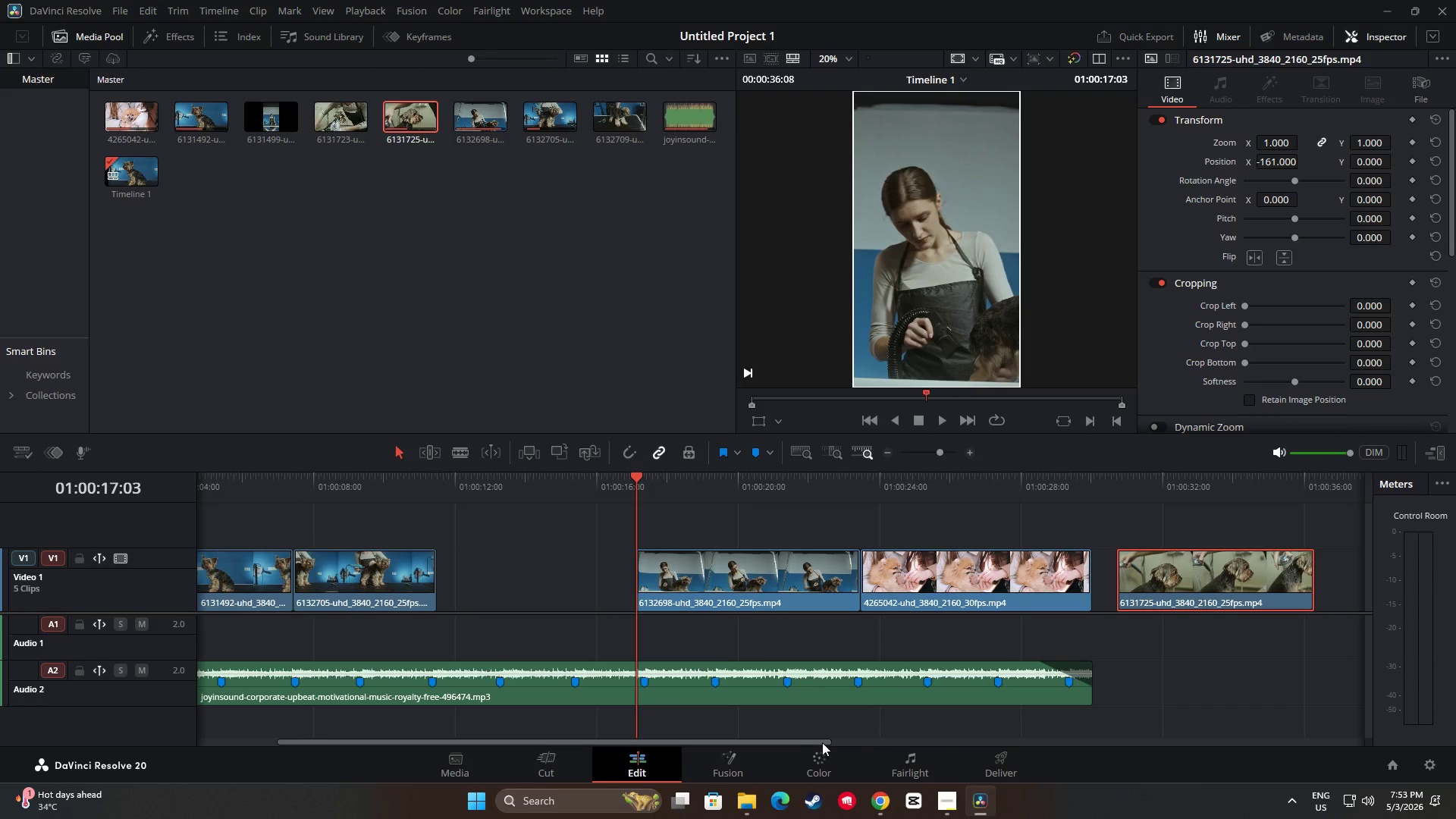 
left_click_drag(start_coordinate=[817, 741], to_coordinate=[1021, 750])
 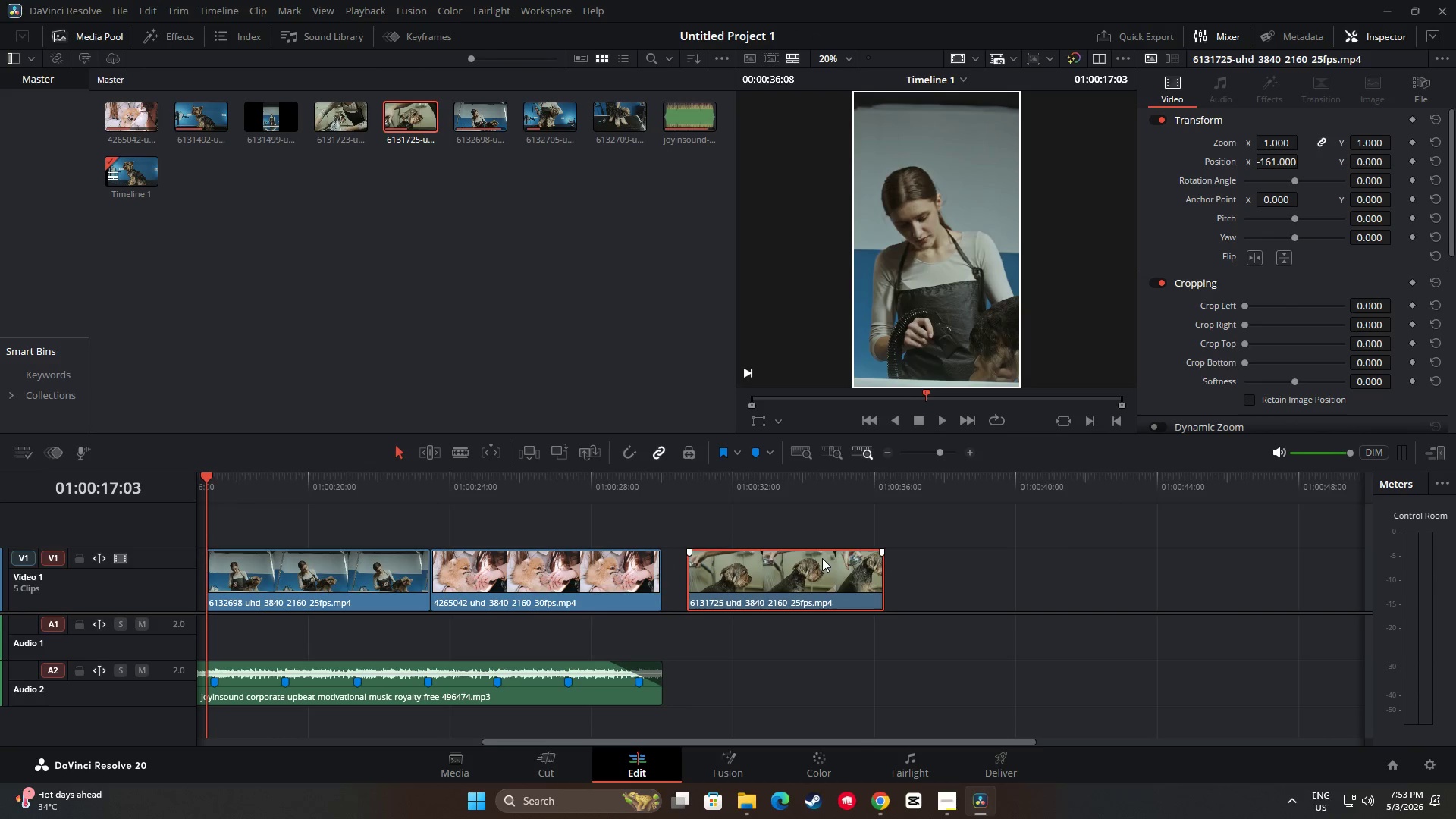 
left_click_drag(start_coordinate=[822, 558], to_coordinate=[827, 561])
 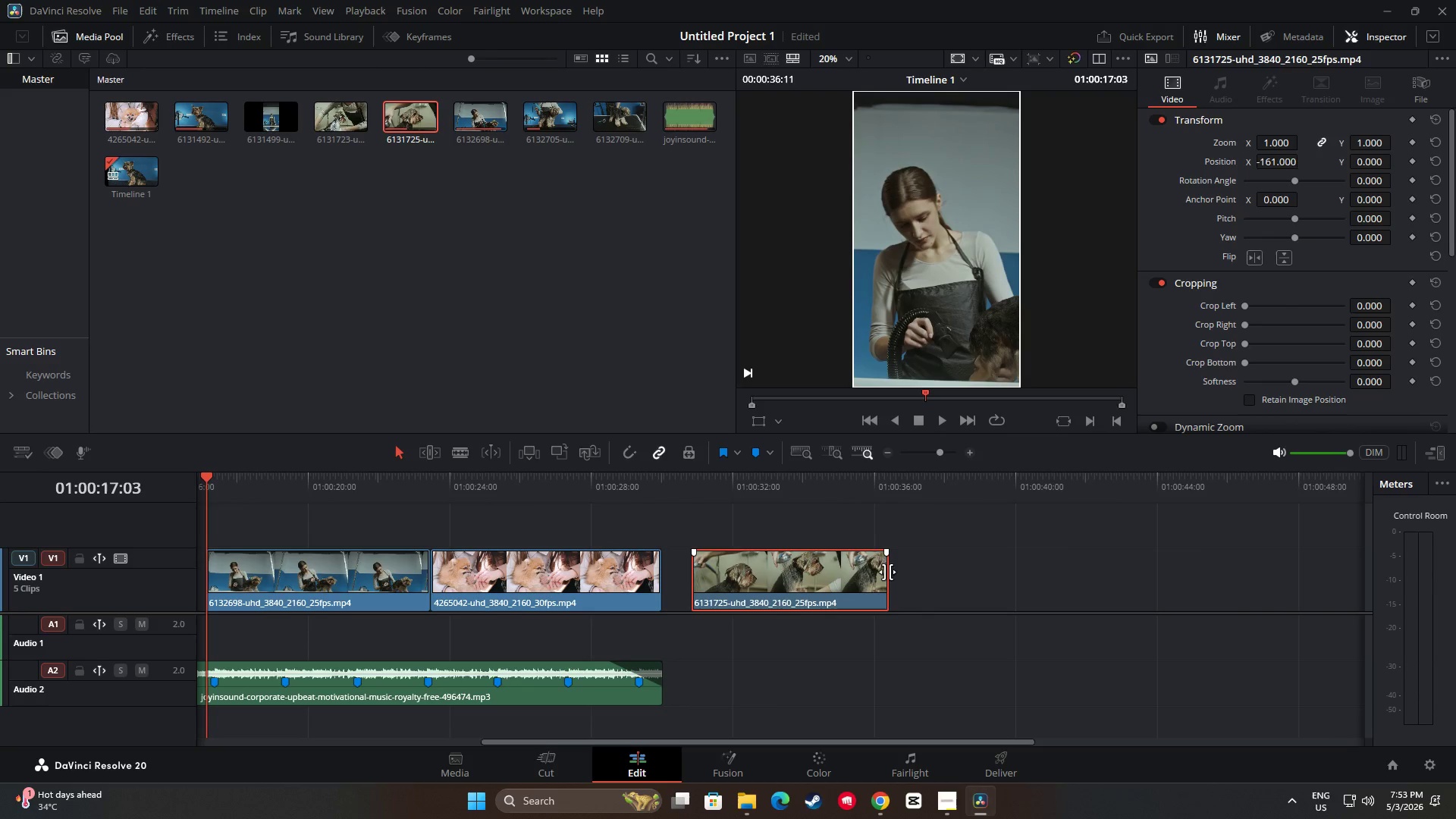 
left_click_drag(start_coordinate=[887, 572], to_coordinate=[1009, 579])
 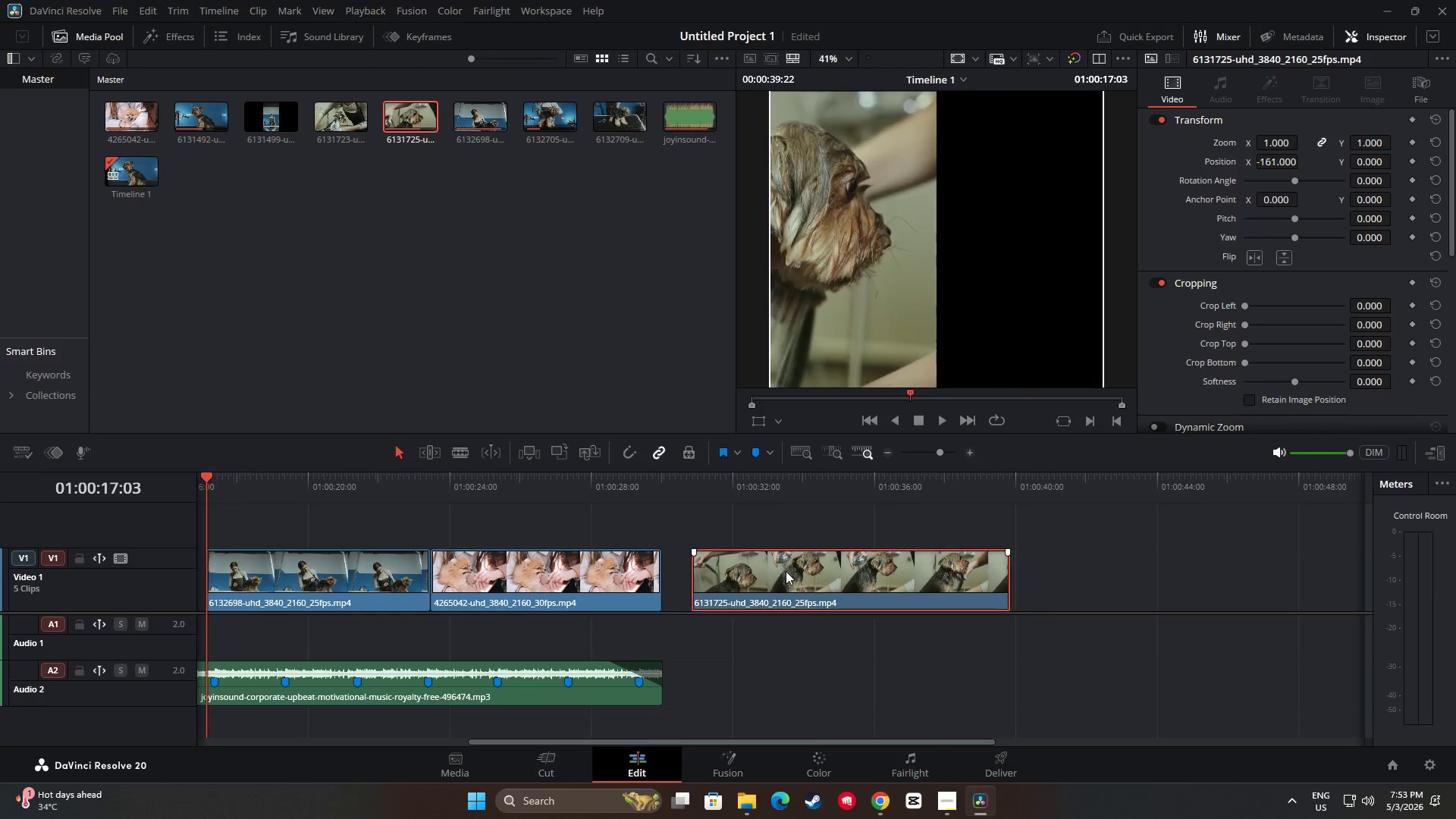 
left_click([792, 571])
 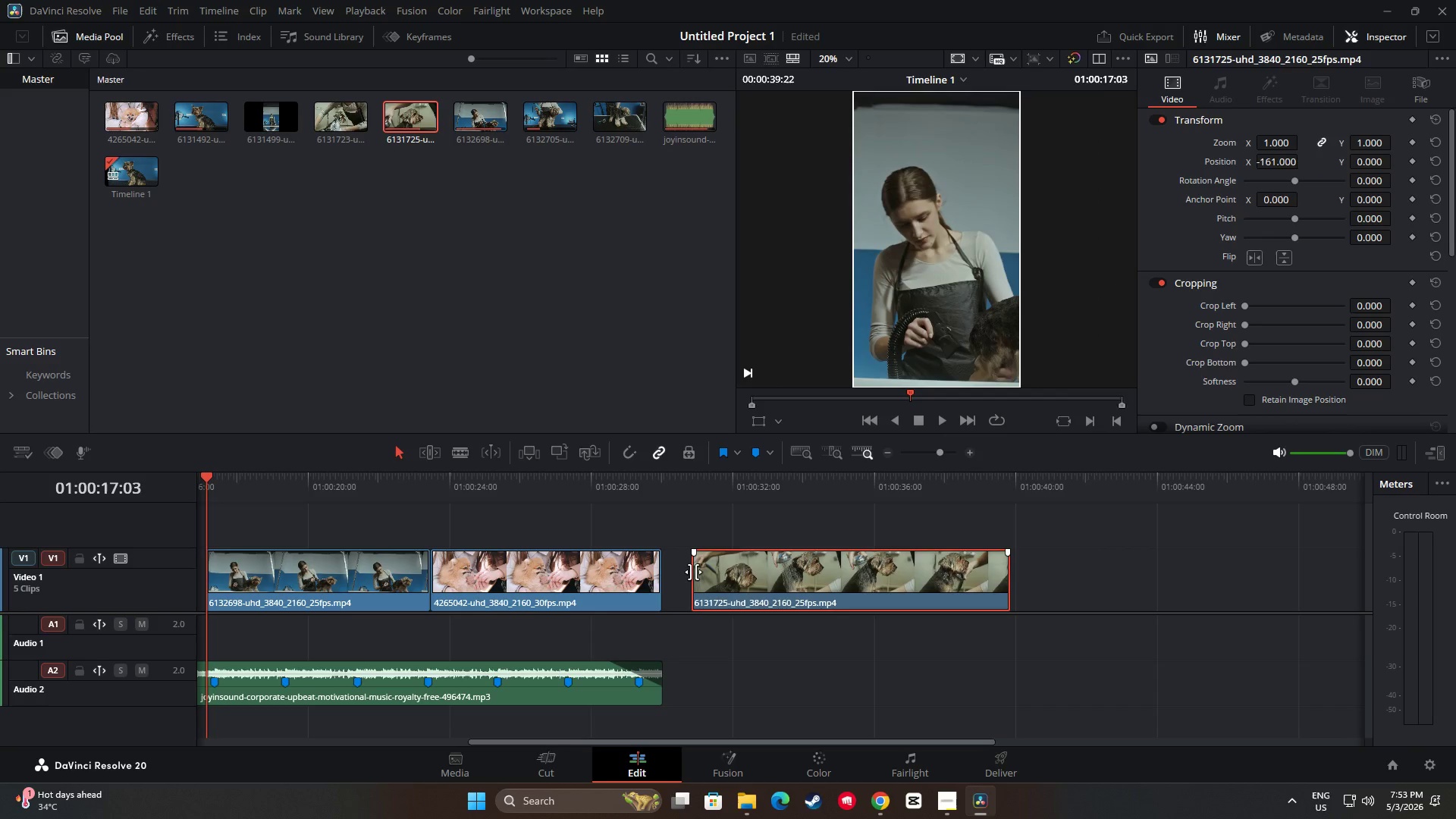 
left_click_drag(start_coordinate=[693, 572], to_coordinate=[853, 589])
 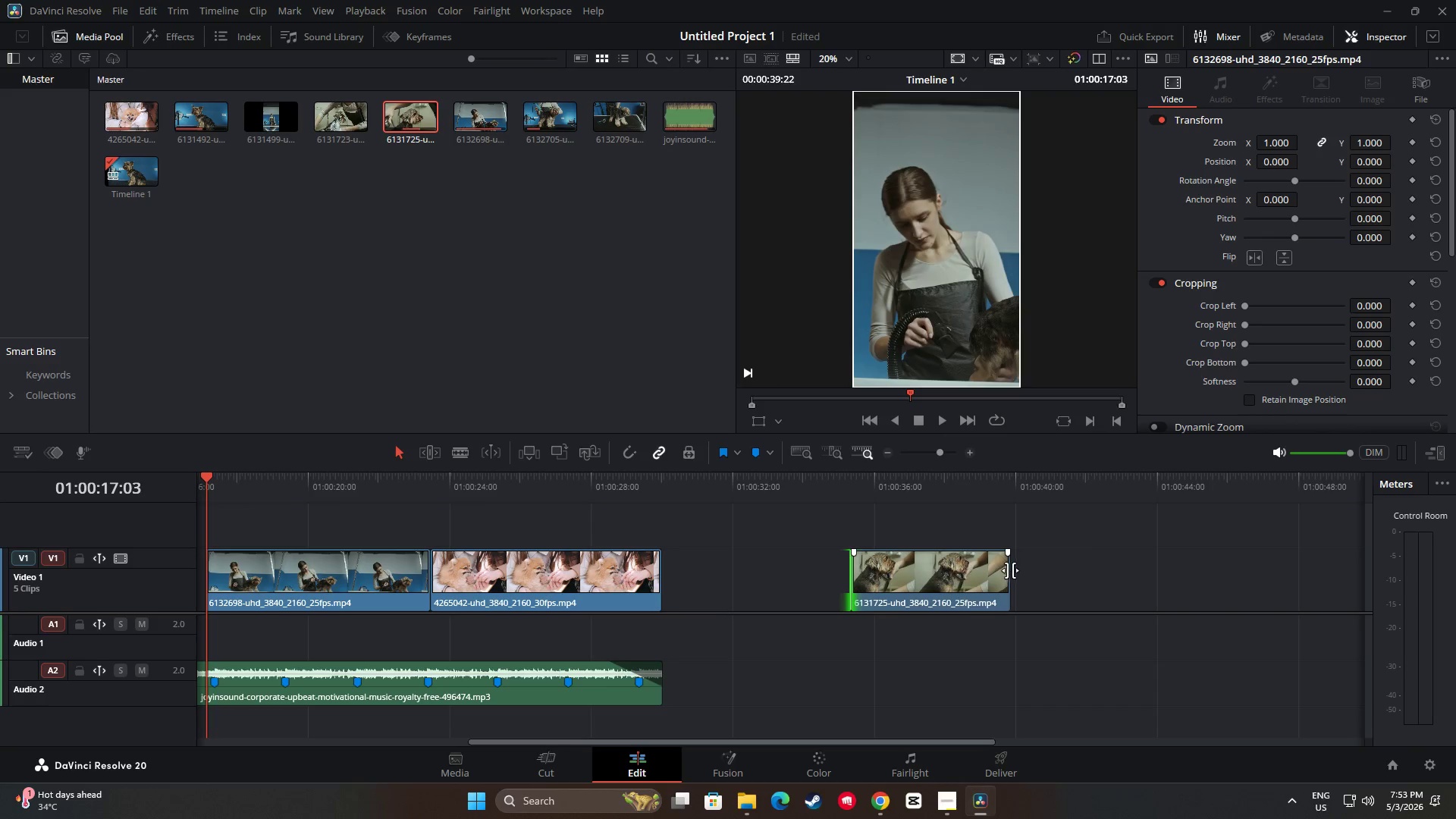 
left_click_drag(start_coordinate=[1010, 570], to_coordinate=[1129, 576])
 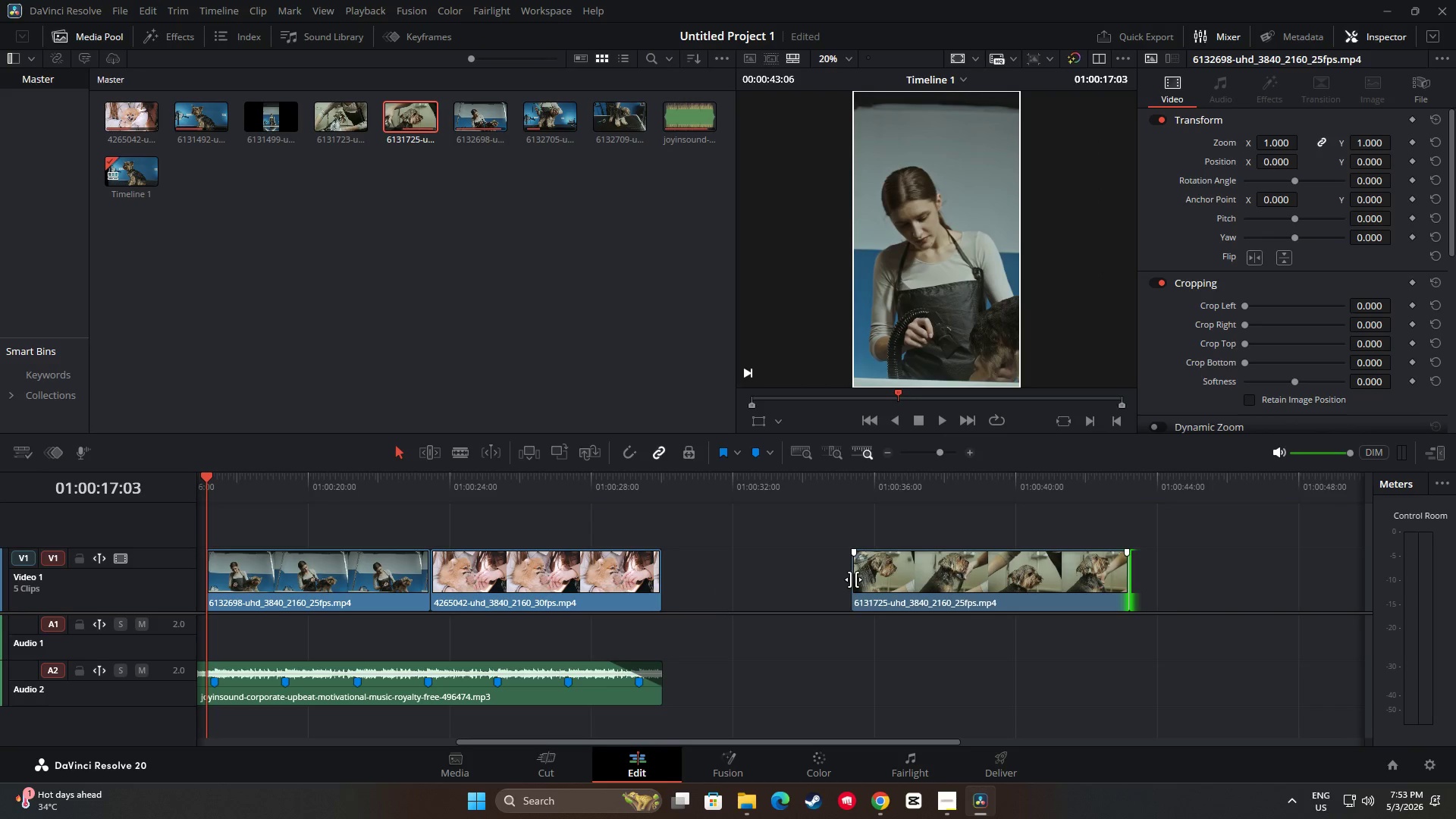 
left_click_drag(start_coordinate=[852, 579], to_coordinate=[859, 582])
 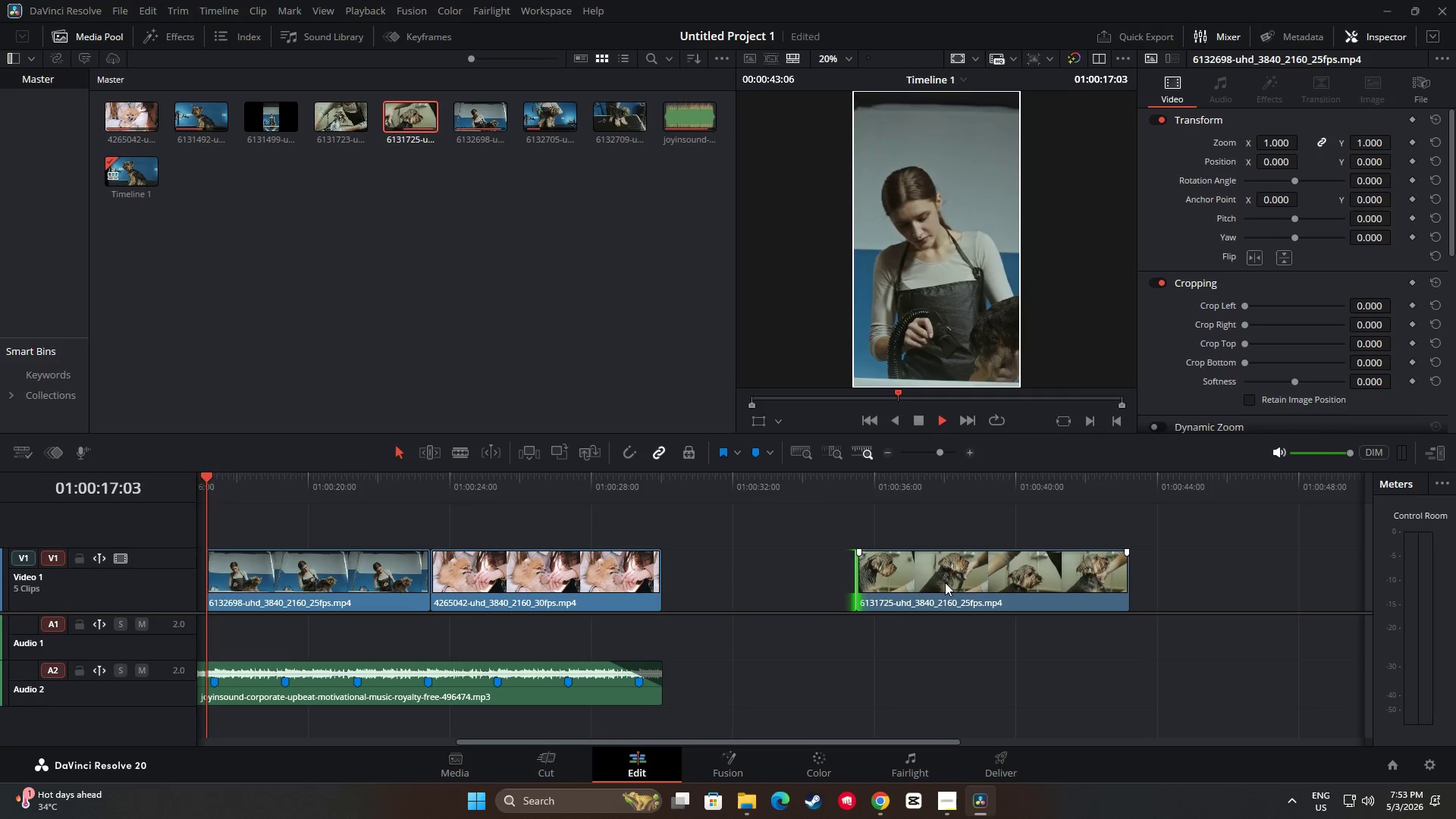 
key(Space)
 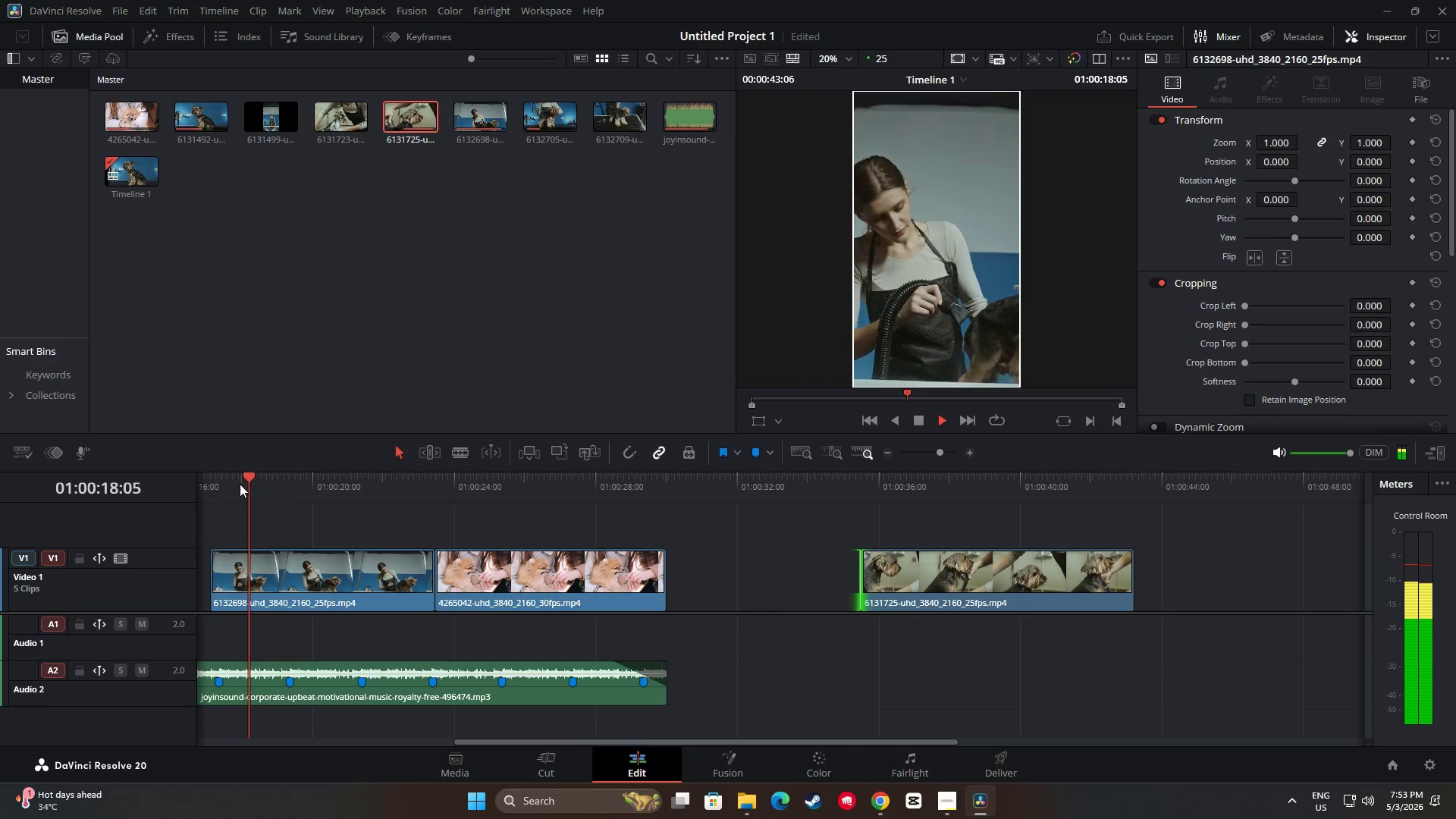 
left_click_drag(start_coordinate=[256, 481], to_coordinate=[897, 548])
 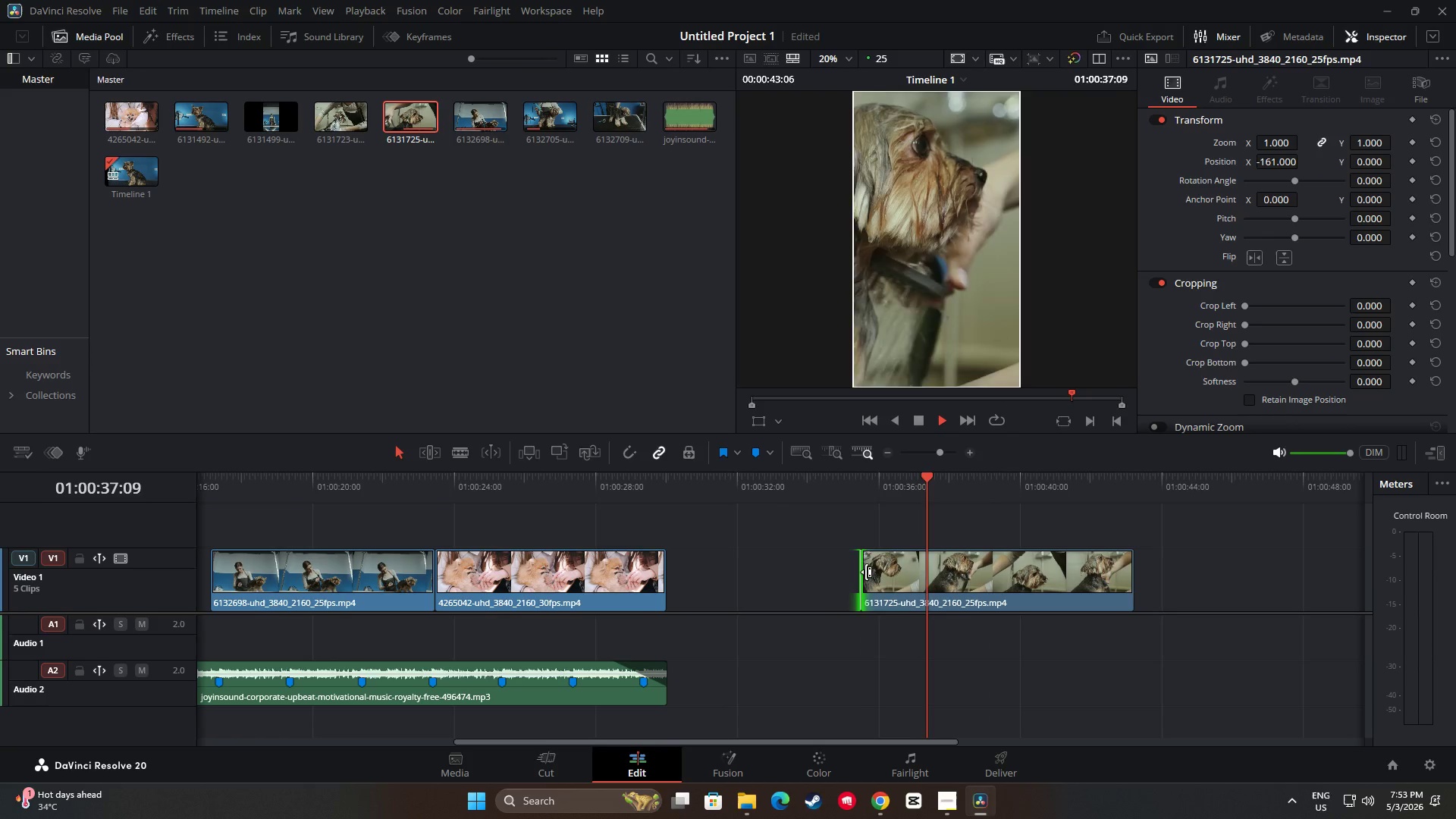 
left_click_drag(start_coordinate=[867, 571], to_coordinate=[809, 573])
 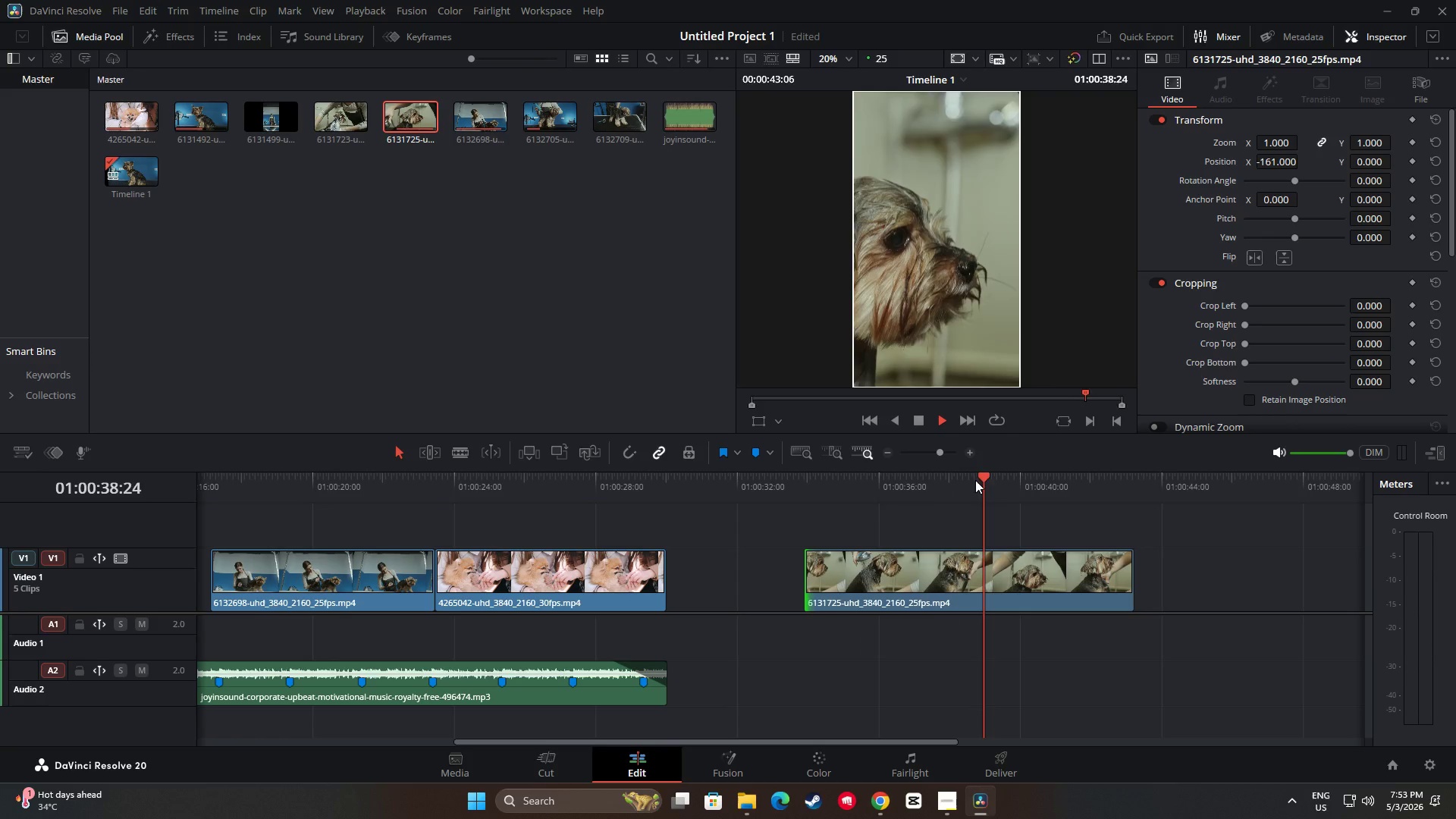 
left_click_drag(start_coordinate=[986, 477], to_coordinate=[1049, 526])
 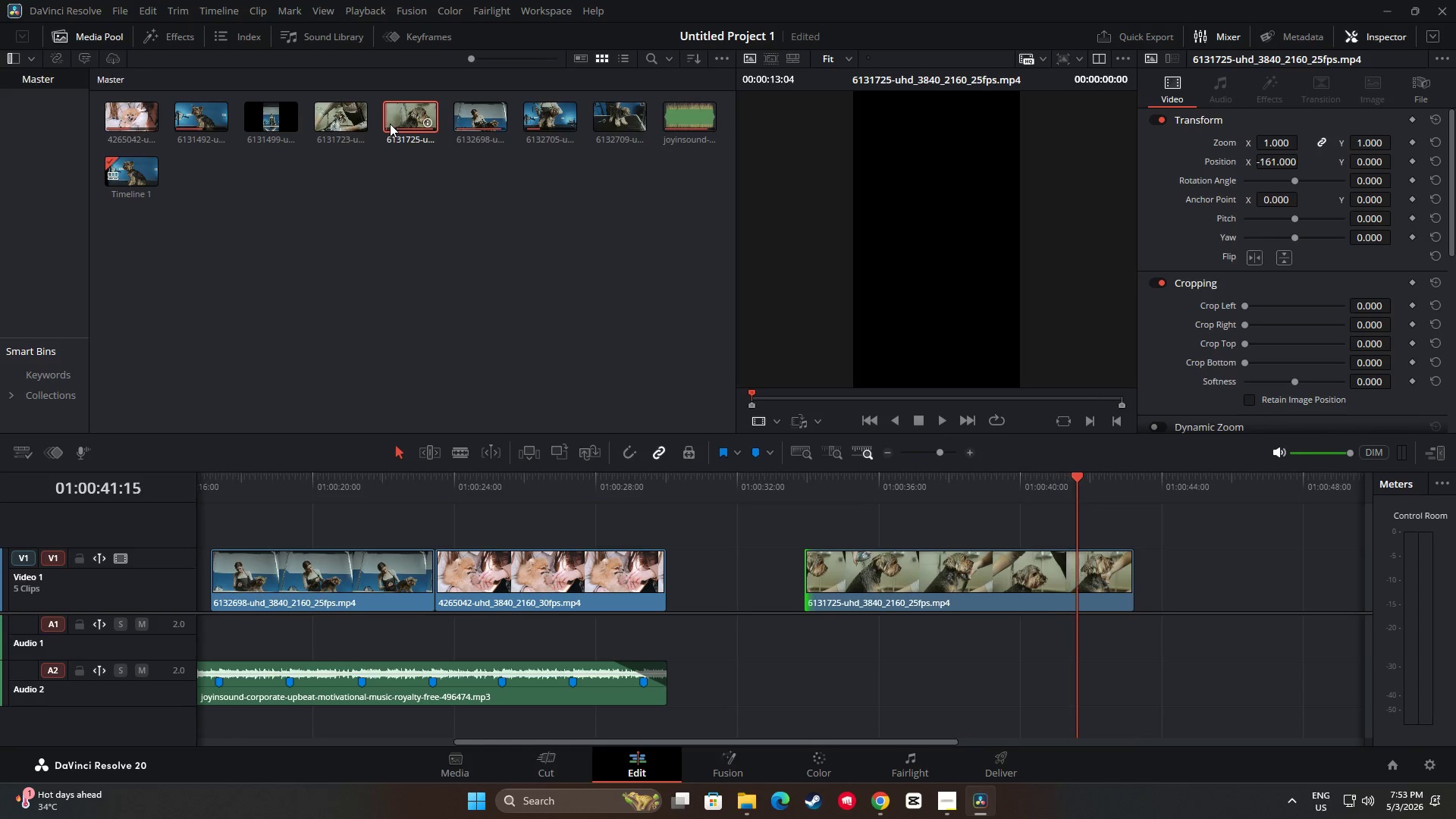 
key(Space)
 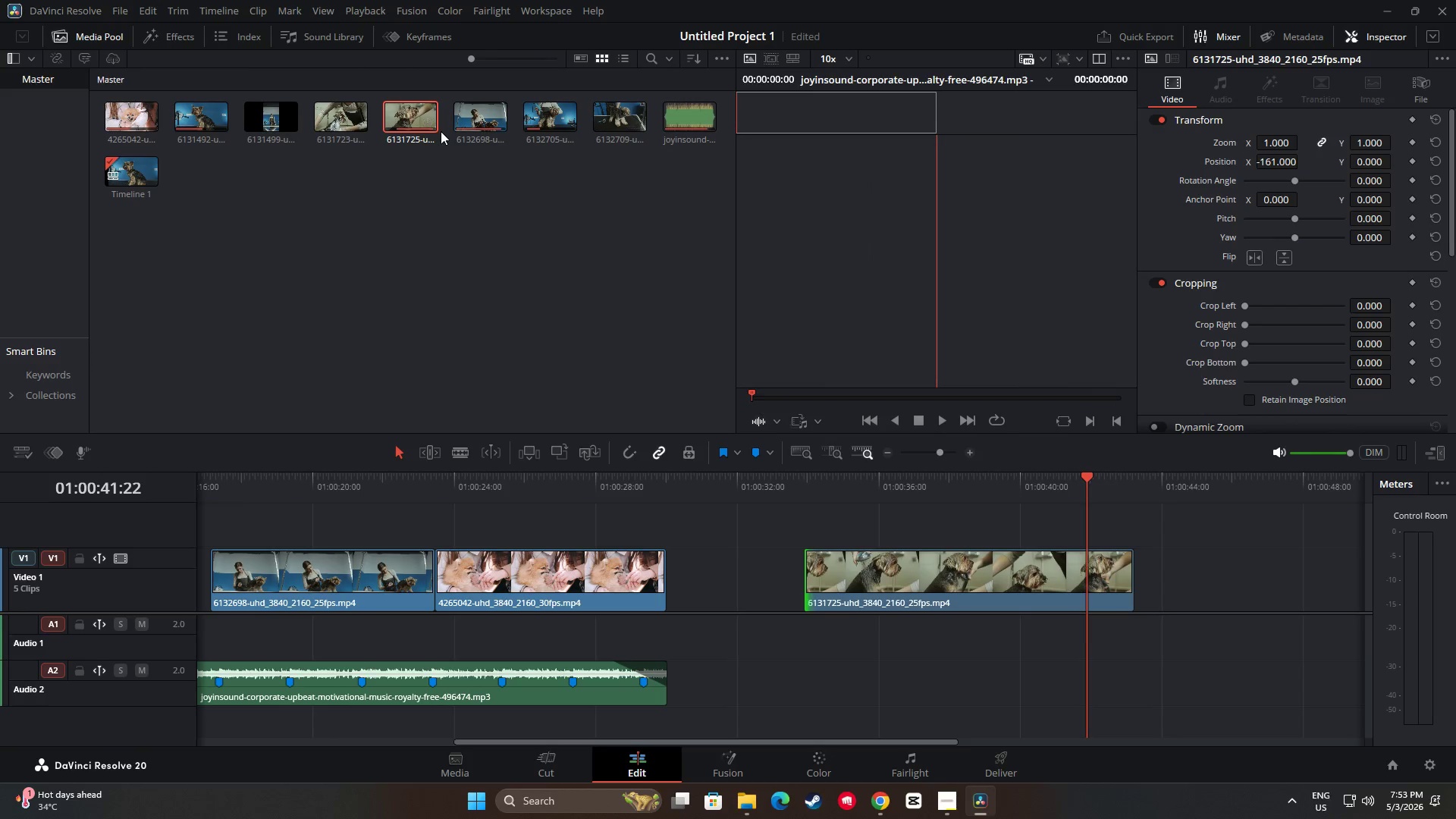 
wait(7.48)
 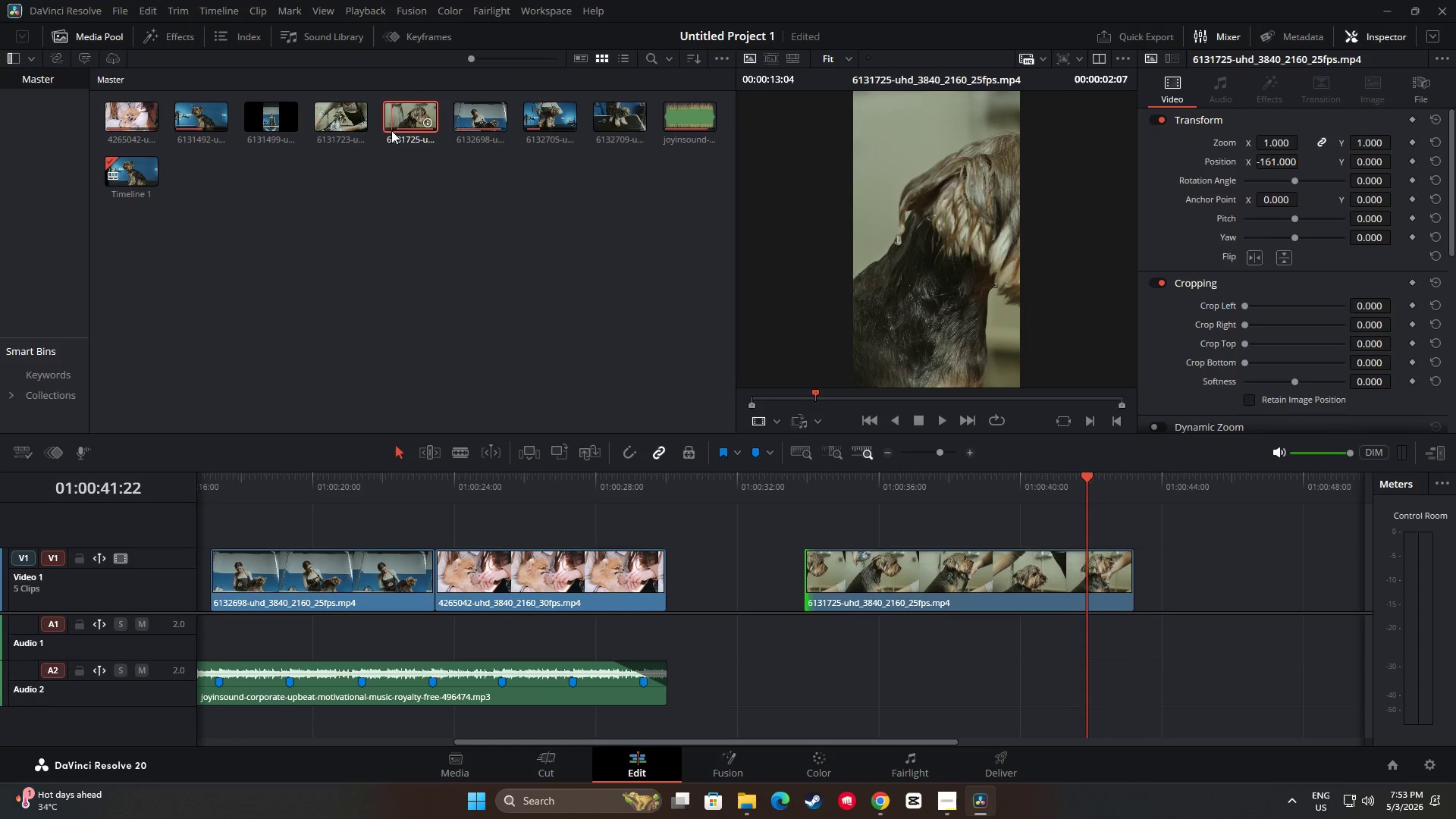 
left_click_drag(start_coordinate=[1084, 482], to_coordinate=[805, 494])
 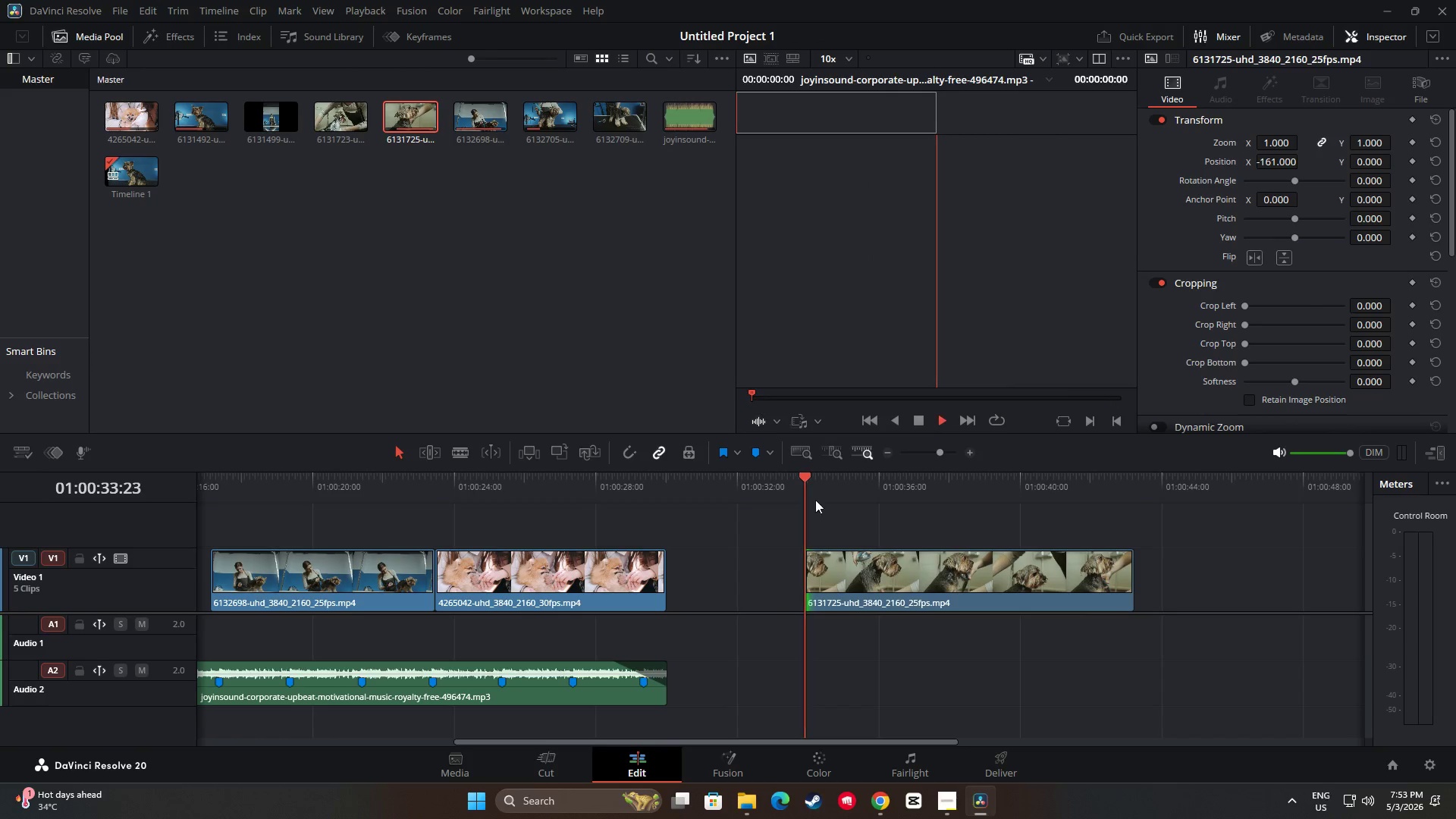 
key(Space)
 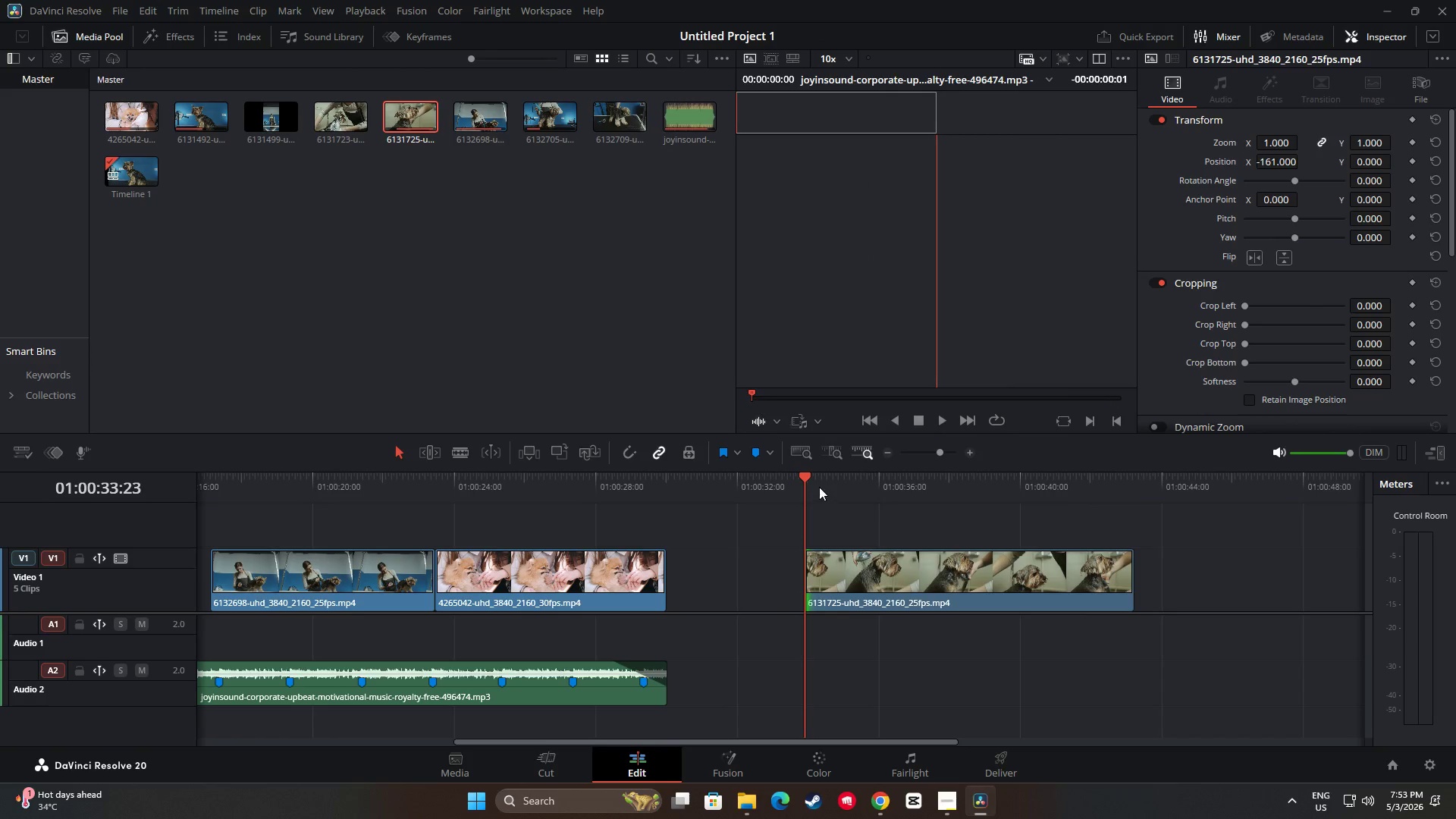 
left_click_drag(start_coordinate=[807, 479], to_coordinate=[849, 481])
 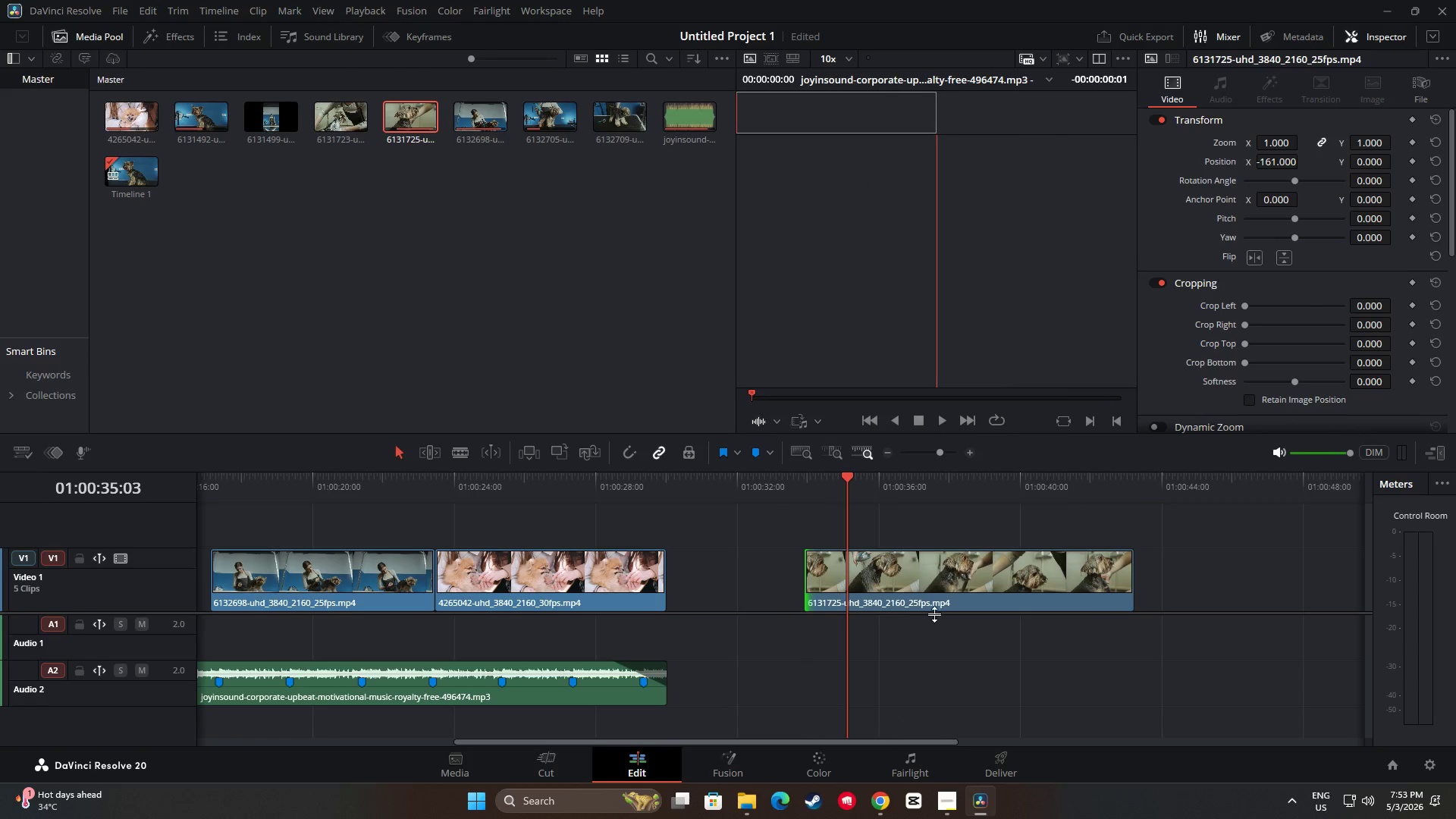 
left_click([938, 606])
 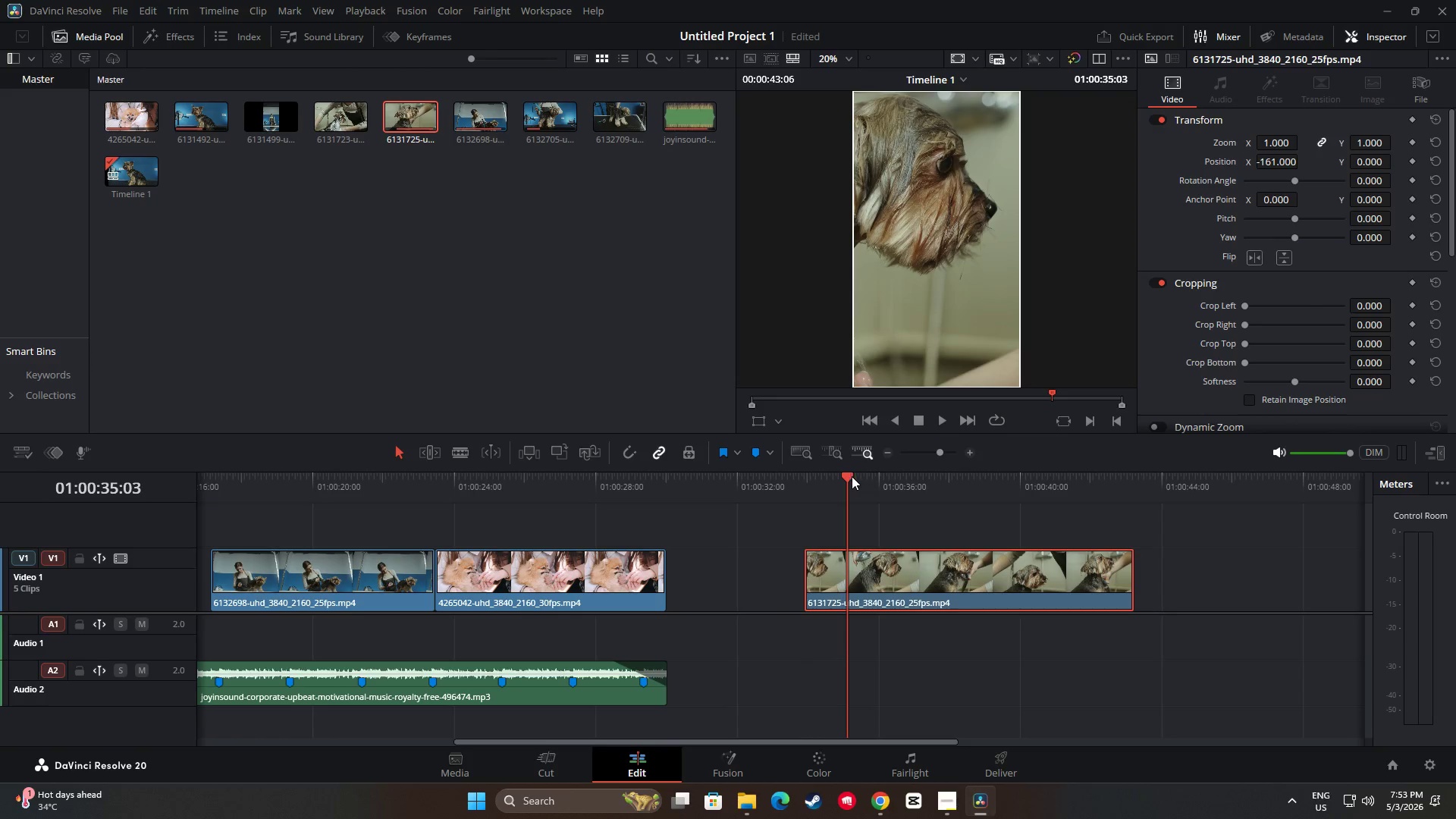 
left_click_drag(start_coordinate=[846, 477], to_coordinate=[975, 513])
 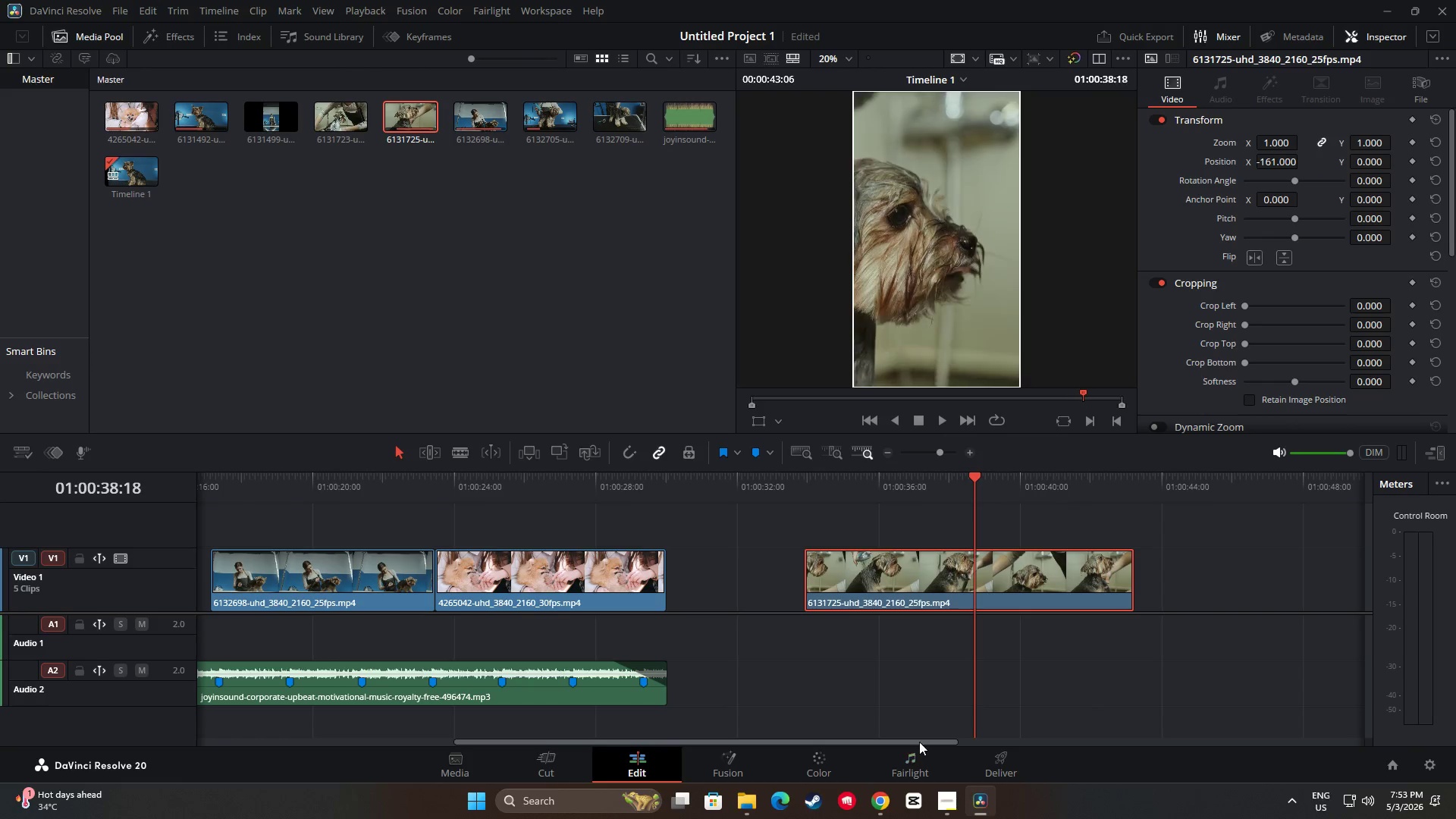 
left_click_drag(start_coordinate=[920, 742], to_coordinate=[787, 739])
 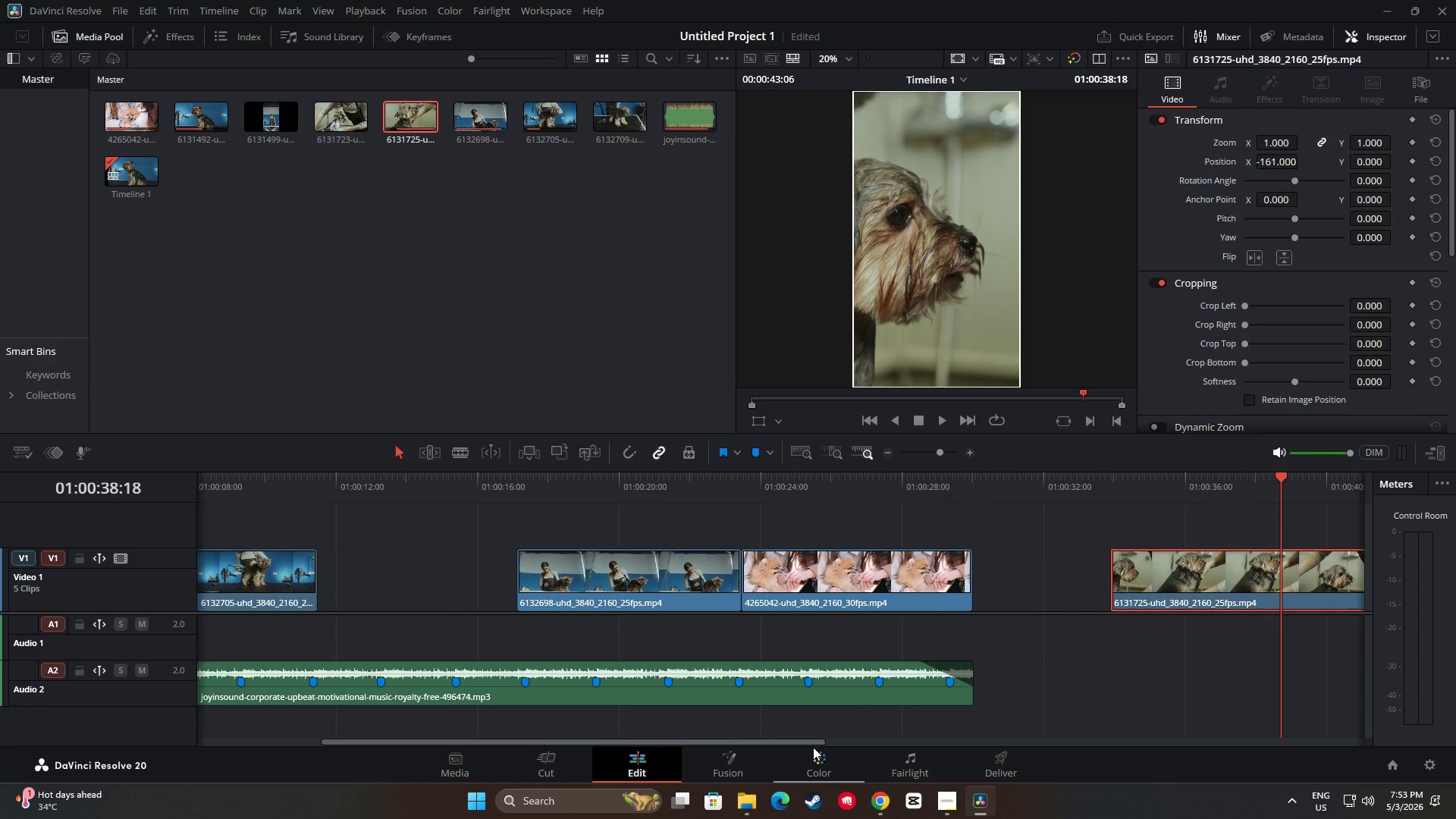 
left_click_drag(start_coordinate=[815, 744], to_coordinate=[899, 739])
 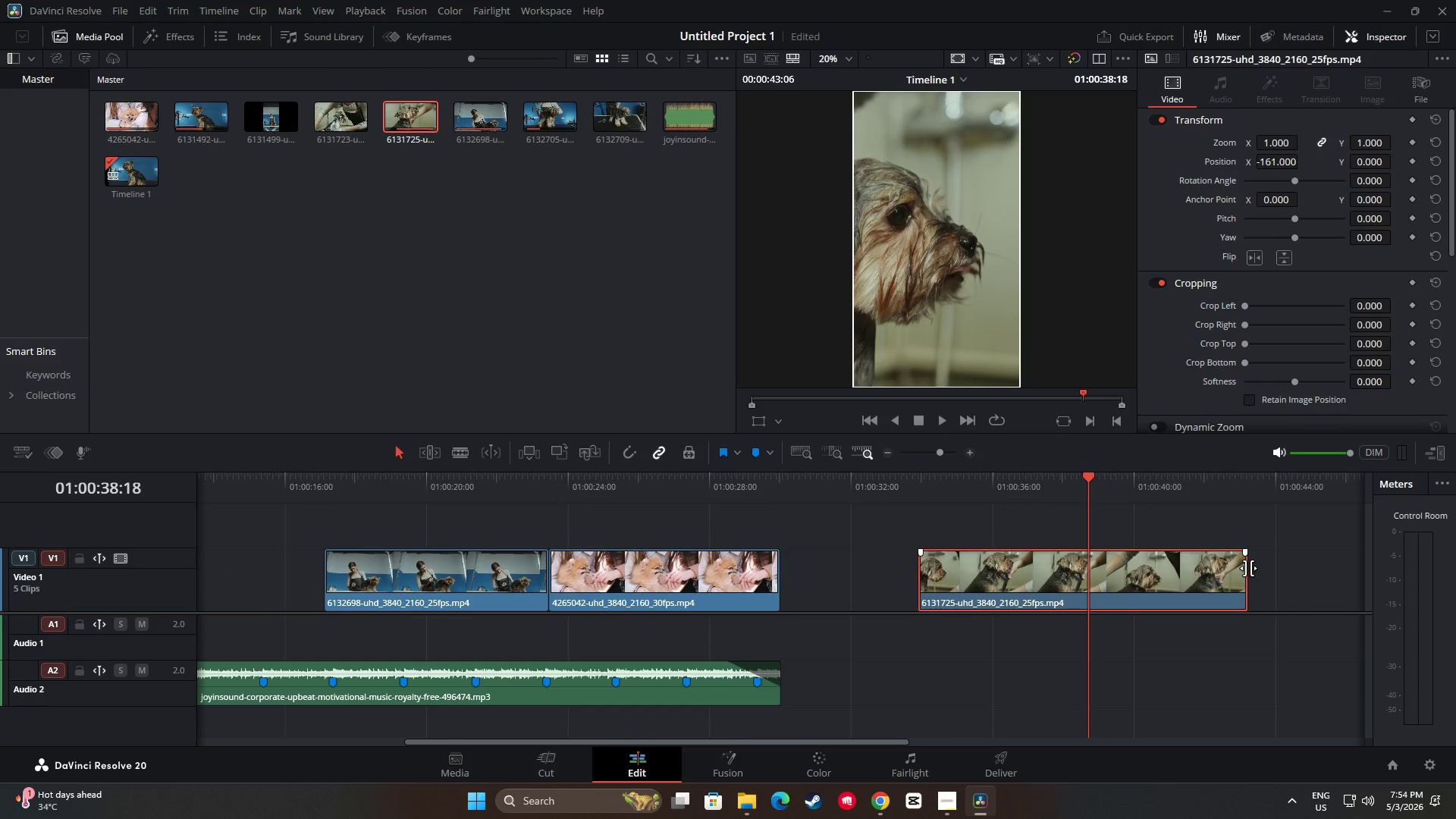 
left_click_drag(start_coordinate=[1248, 568], to_coordinate=[1164, 572])
 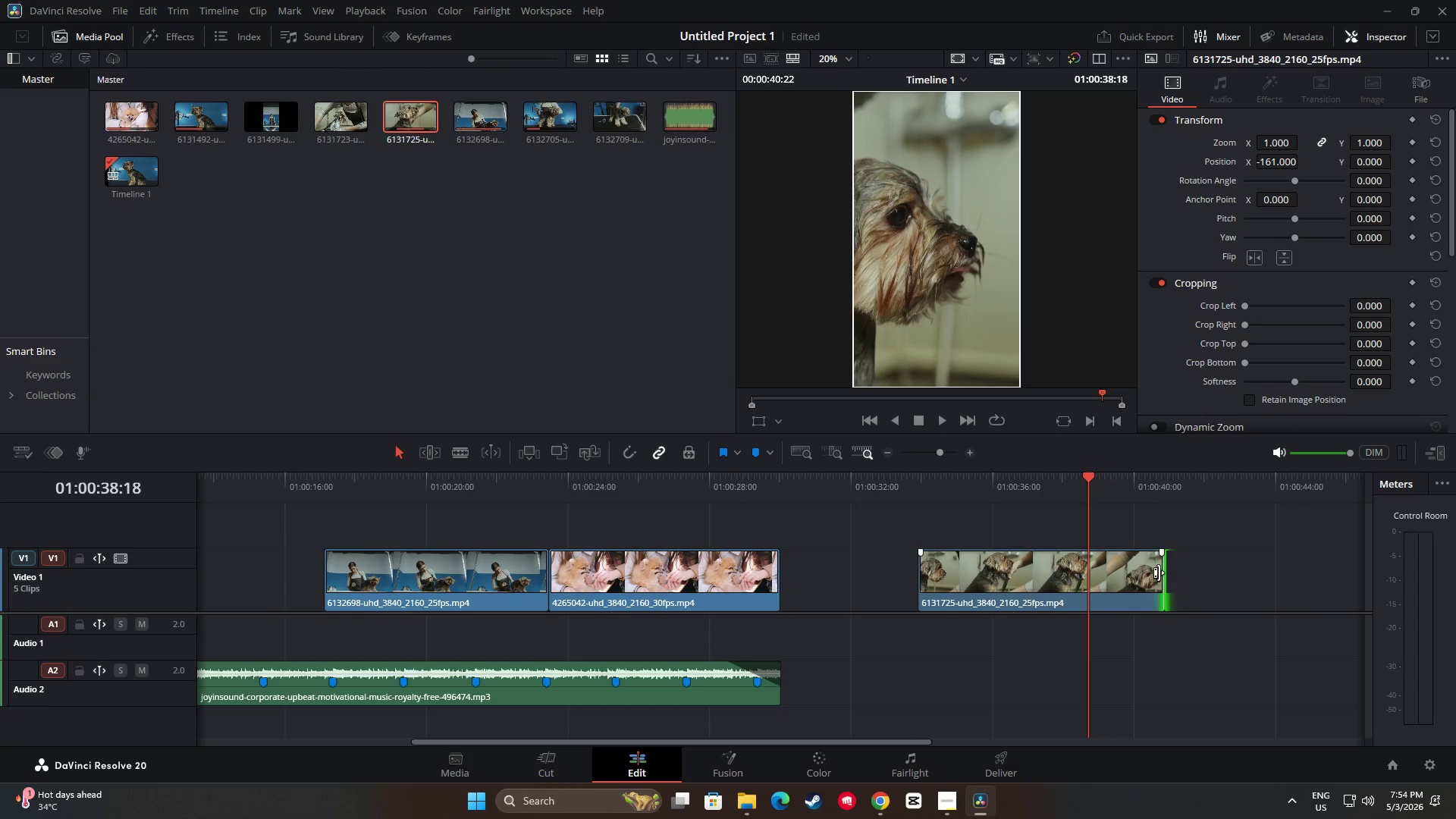 
left_click_drag(start_coordinate=[1159, 573], to_coordinate=[1128, 573])
 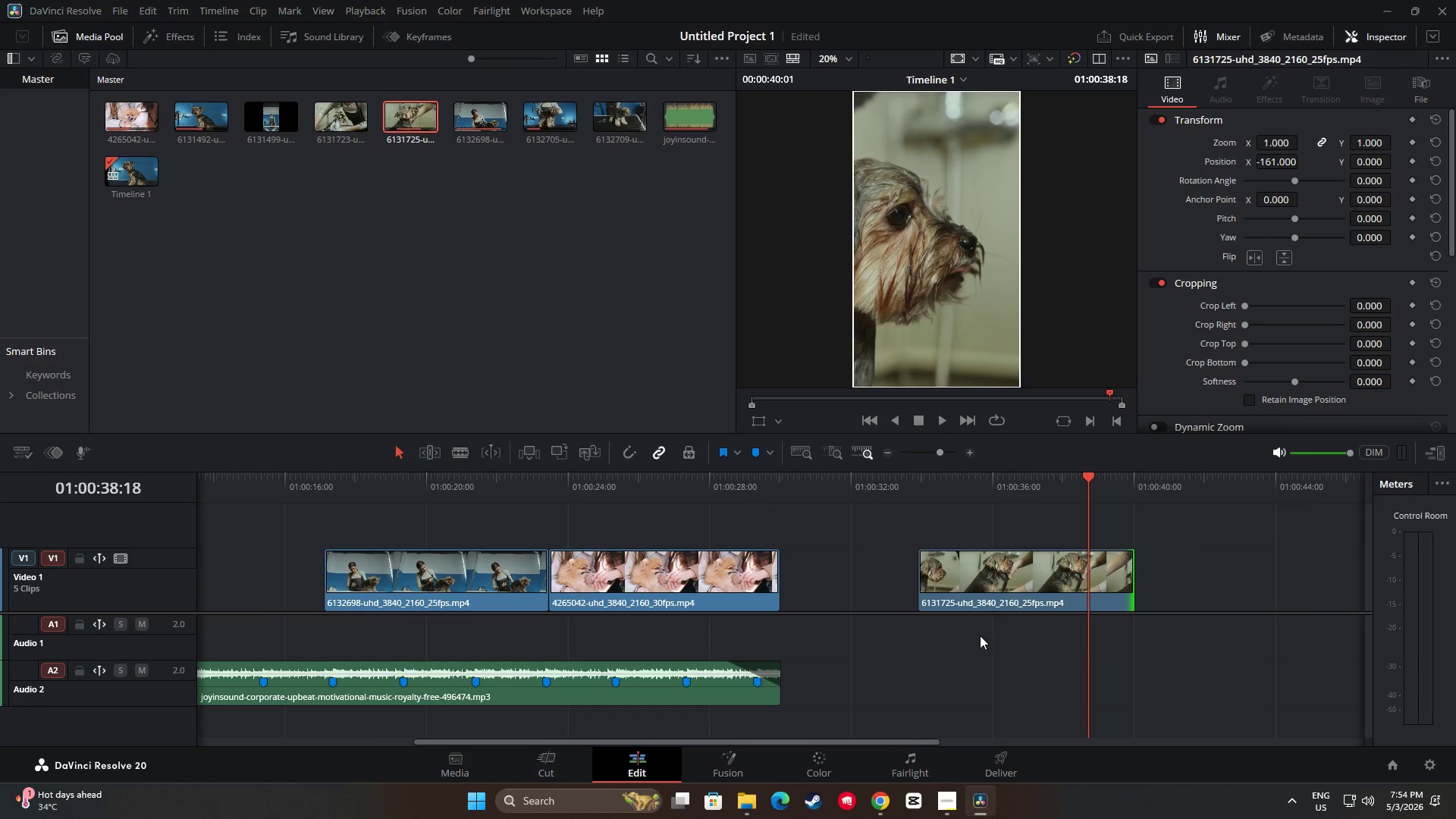 
left_click_drag(start_coordinate=[996, 597], to_coordinate=[933, 604])
 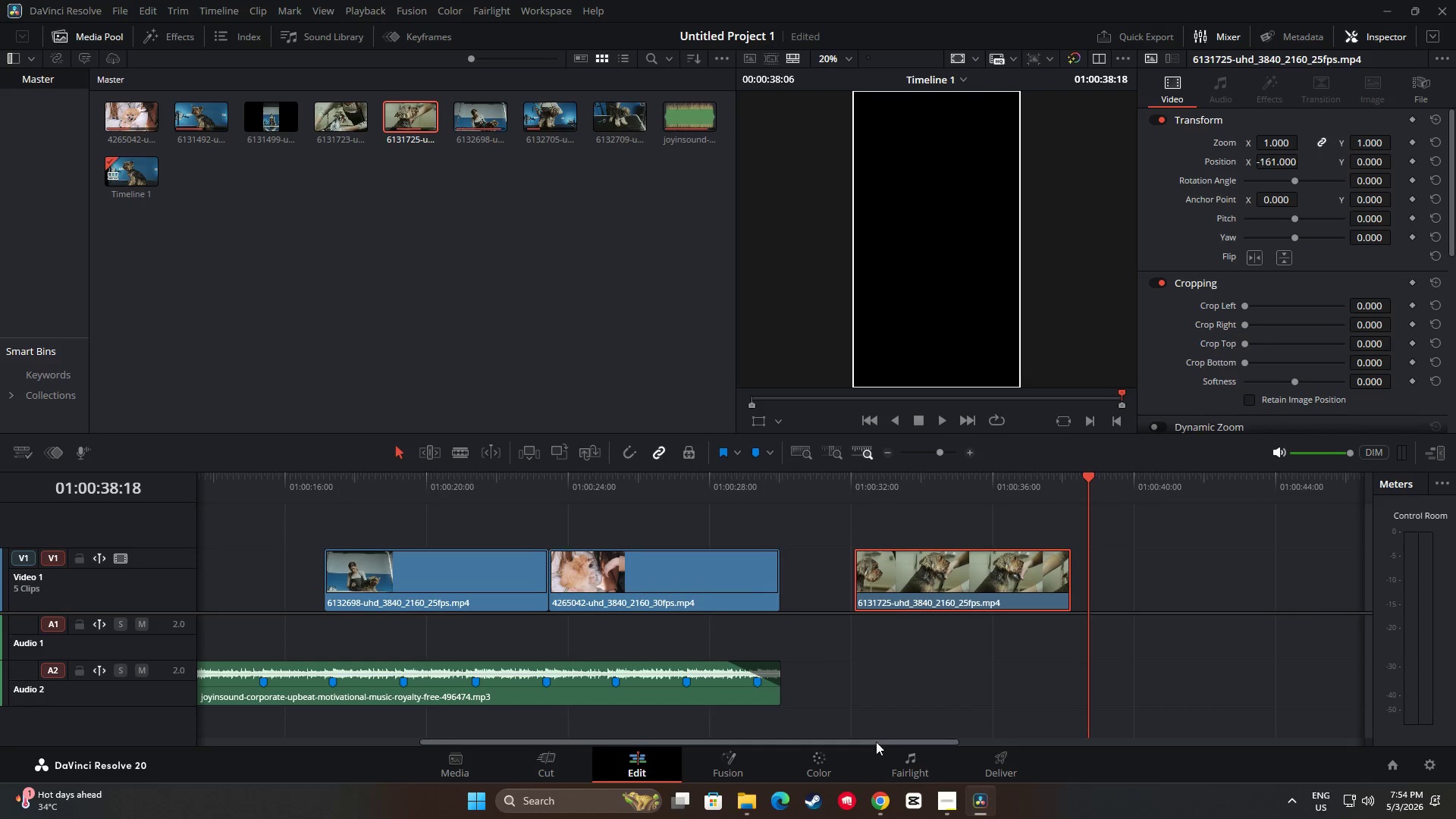 
left_click_drag(start_coordinate=[875, 742], to_coordinate=[779, 750])
 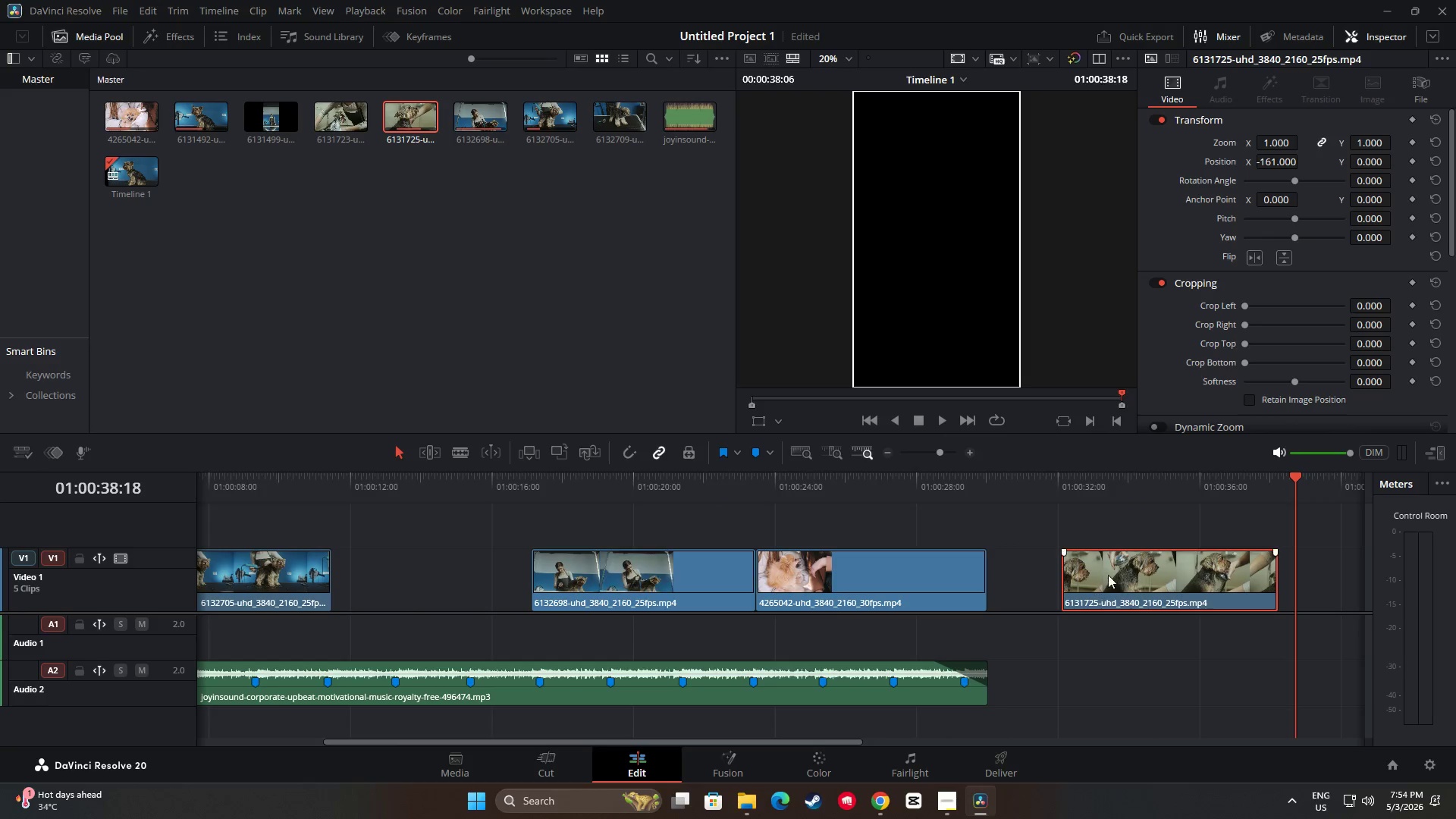 
left_click_drag(start_coordinate=[1120, 575], to_coordinate=[388, 590])
 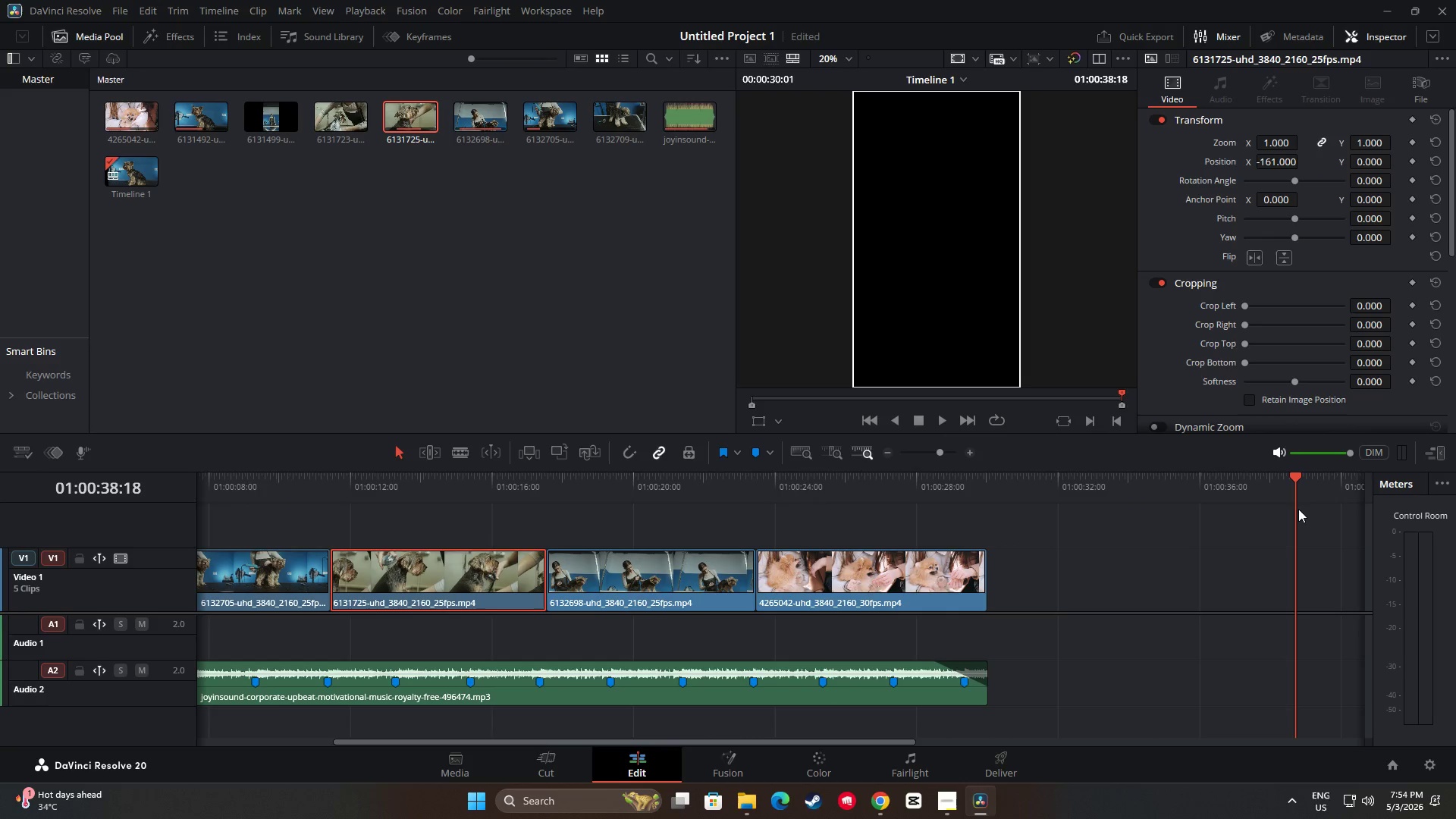 
left_click_drag(start_coordinate=[1292, 479], to_coordinate=[309, 504])
 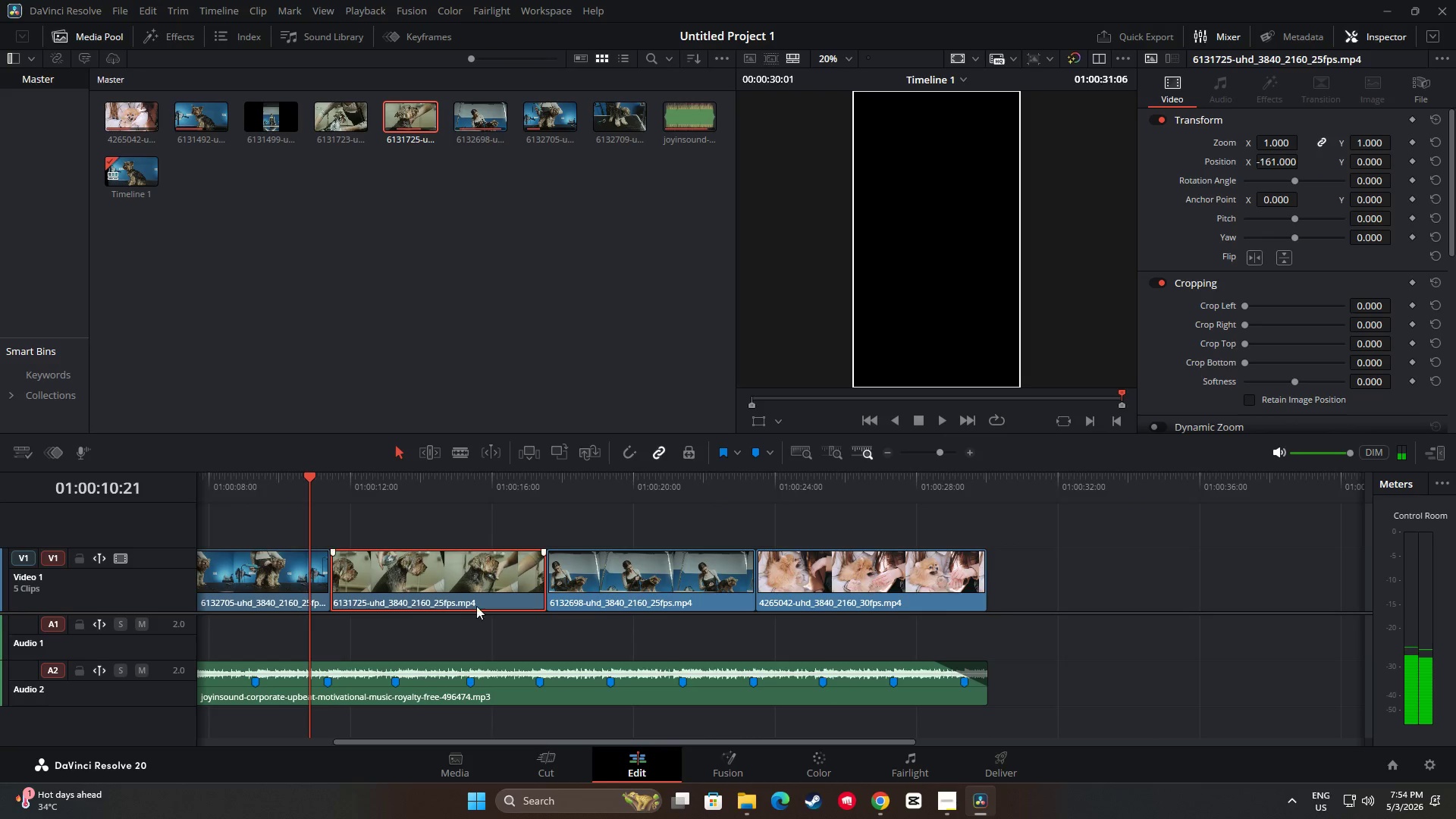 
key(Space)
 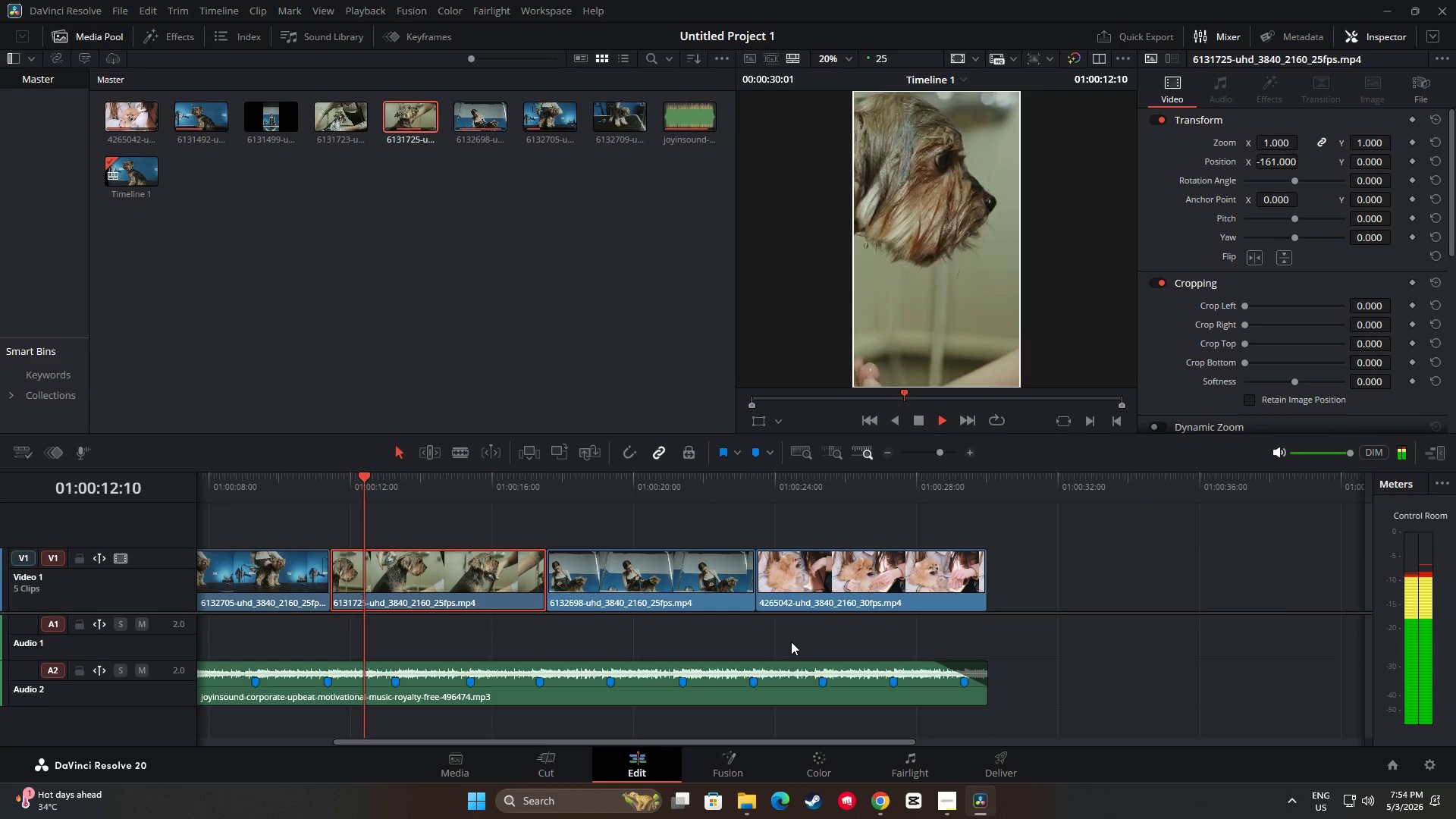 
key(Space)
 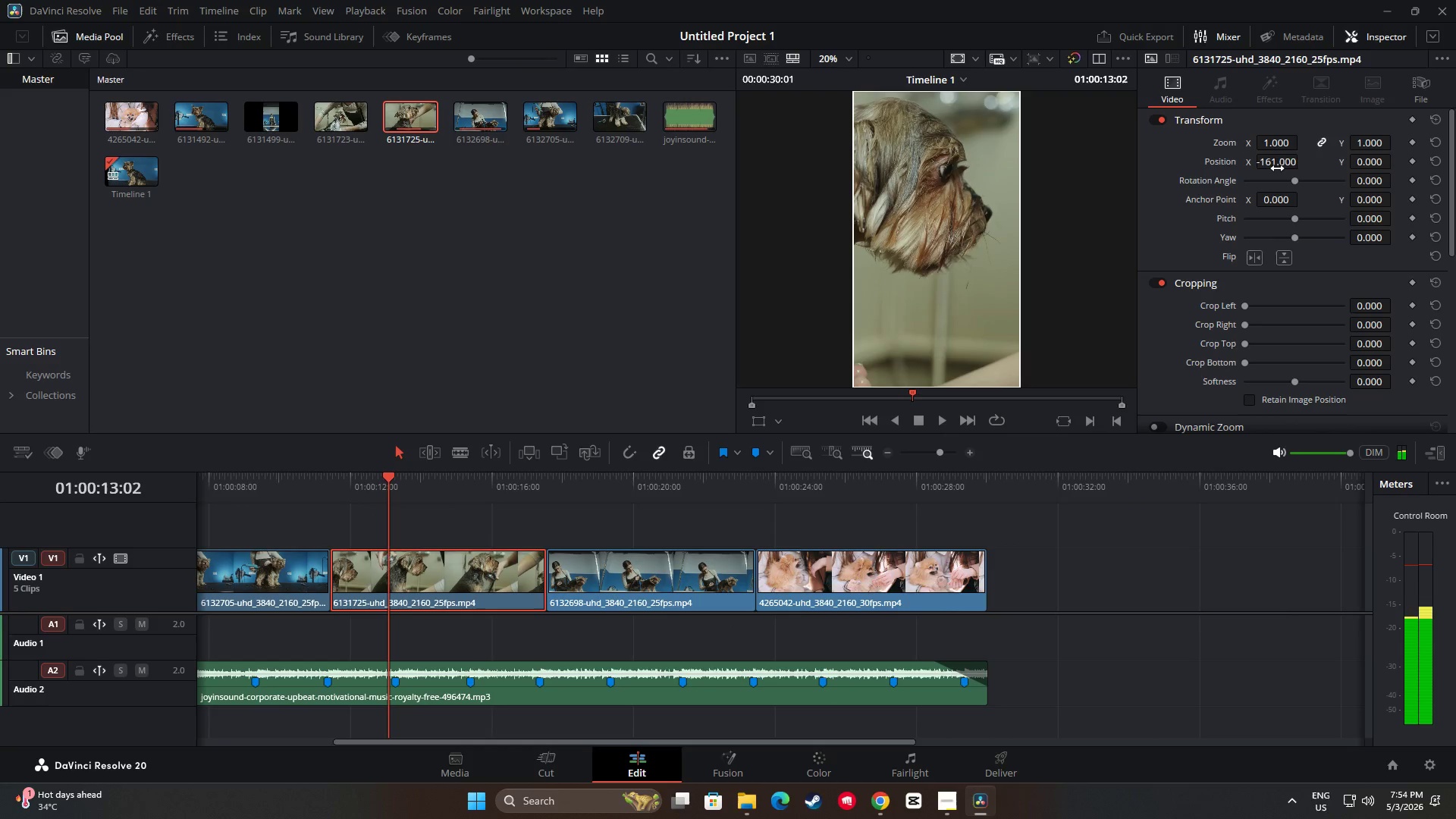 
left_click_drag(start_coordinate=[1285, 164], to_coordinate=[1360, 175])
 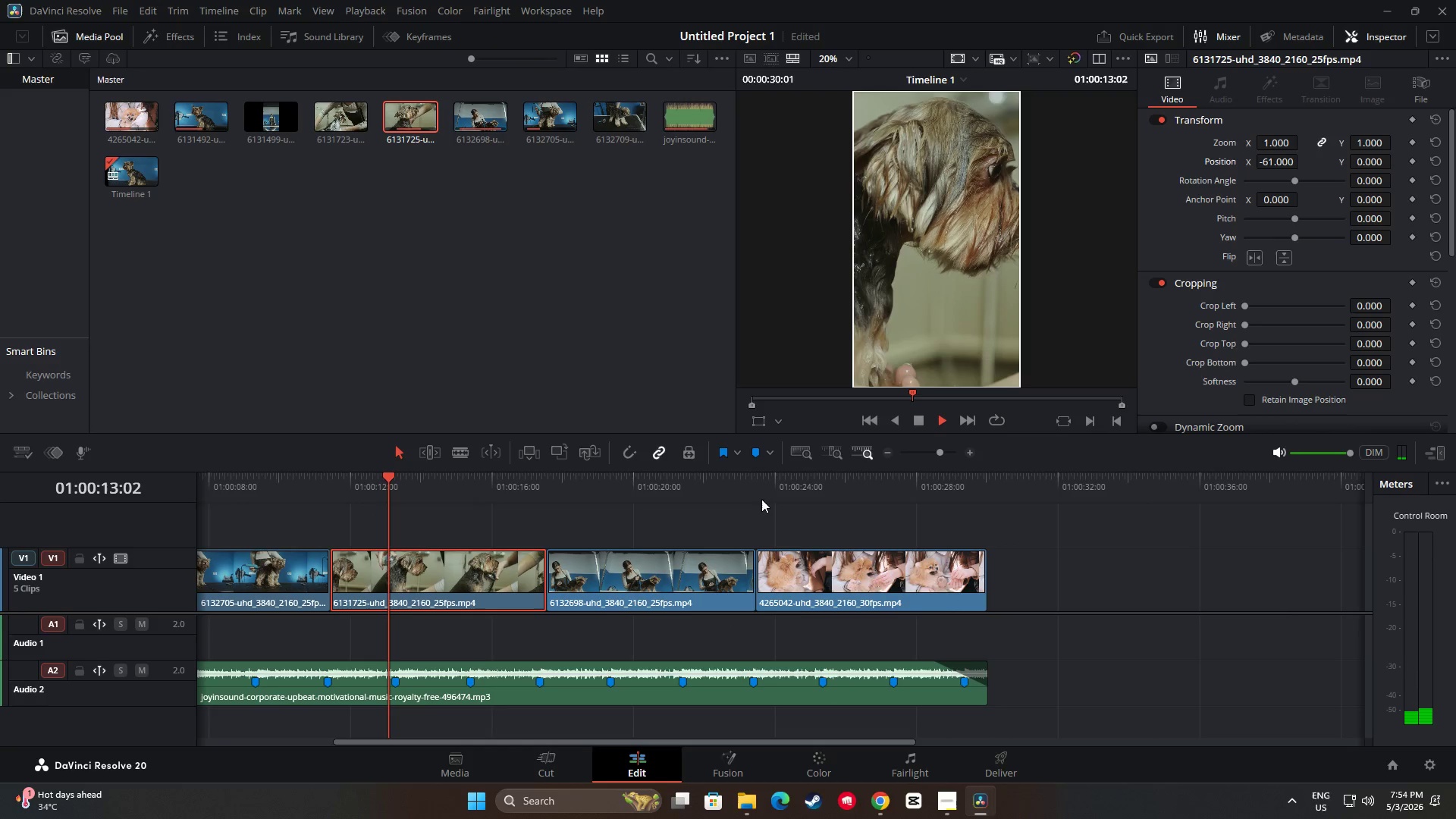 
key(Space)
 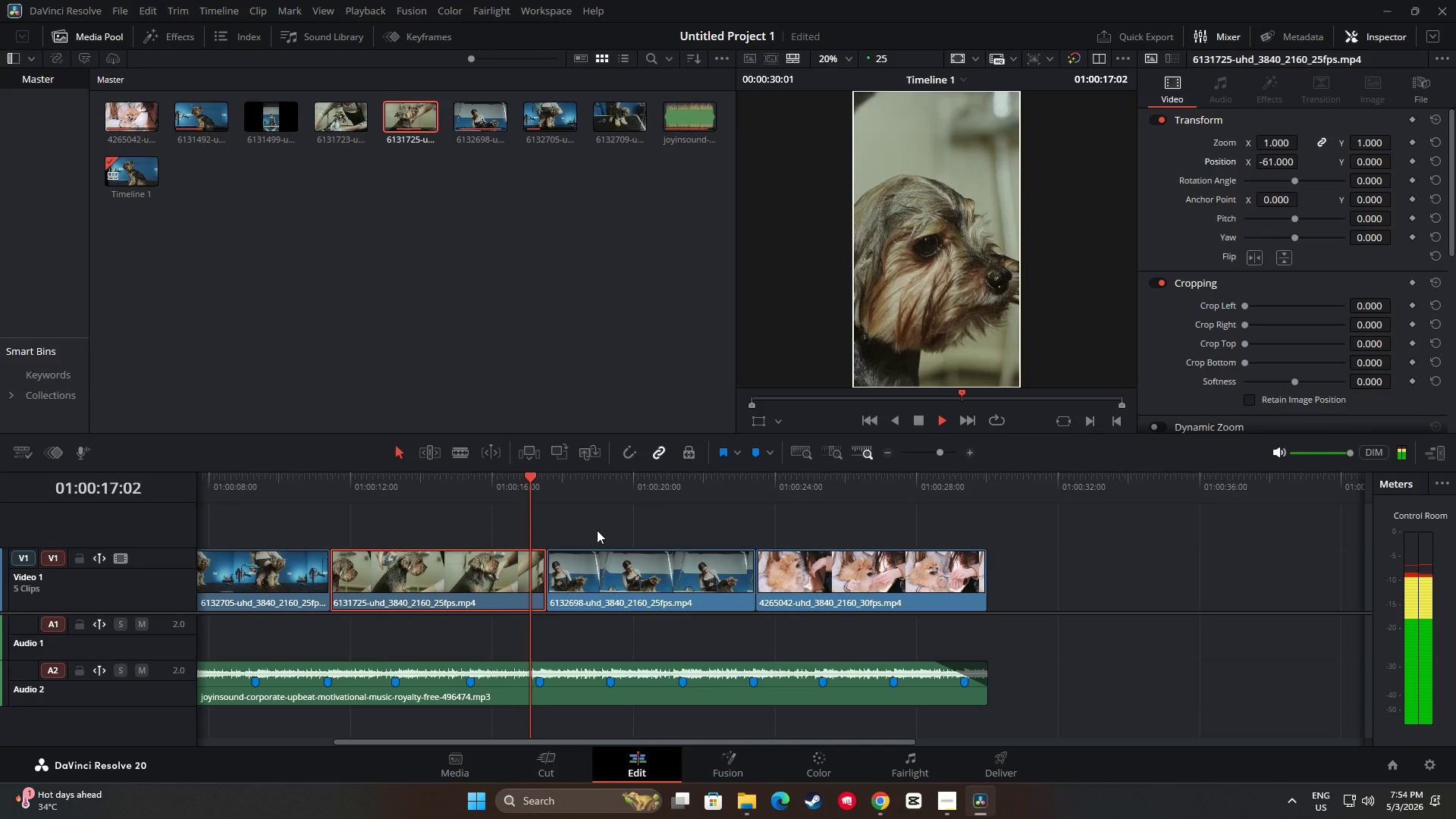 
wait(5.38)
 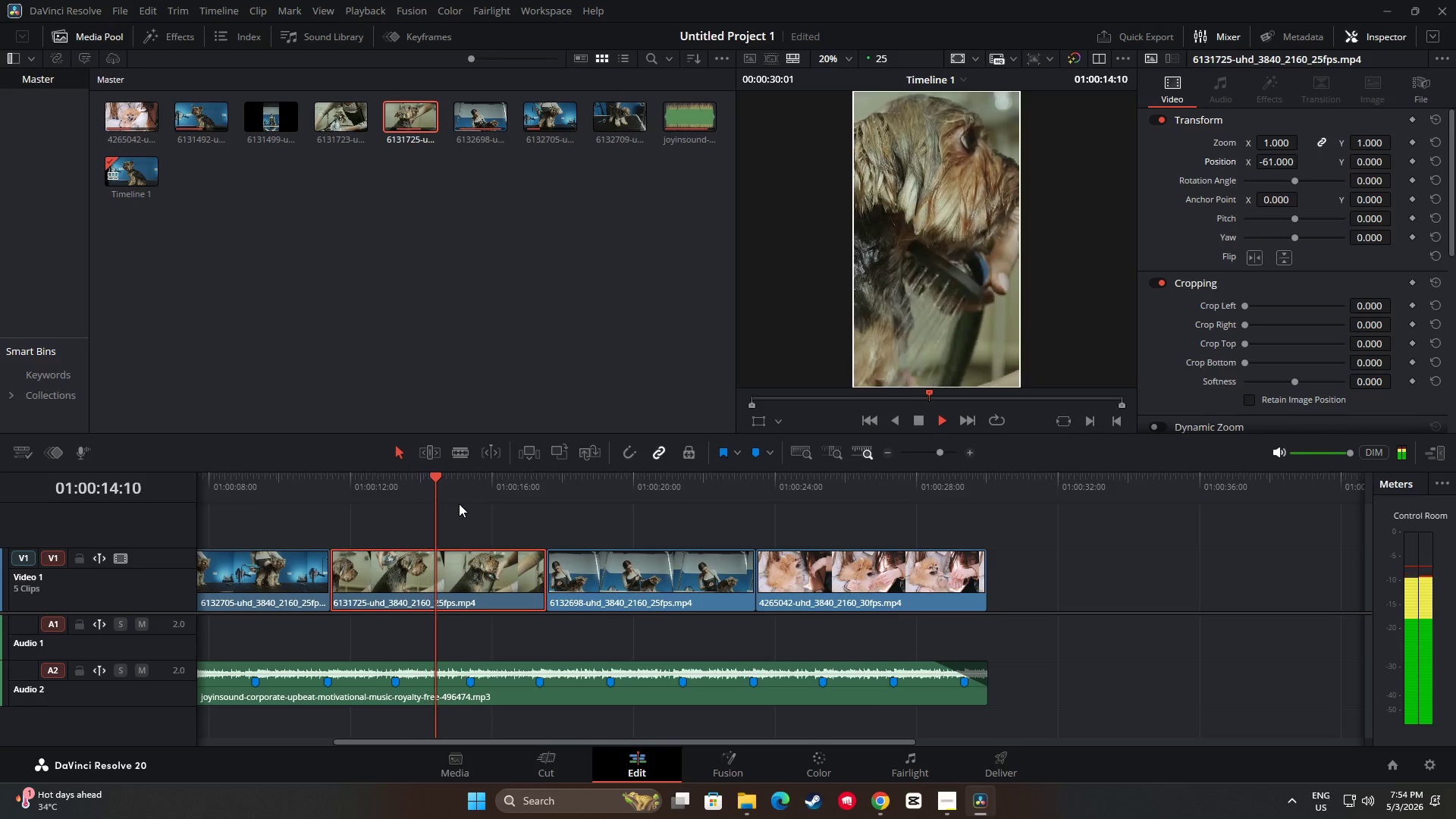 
key(Space)
 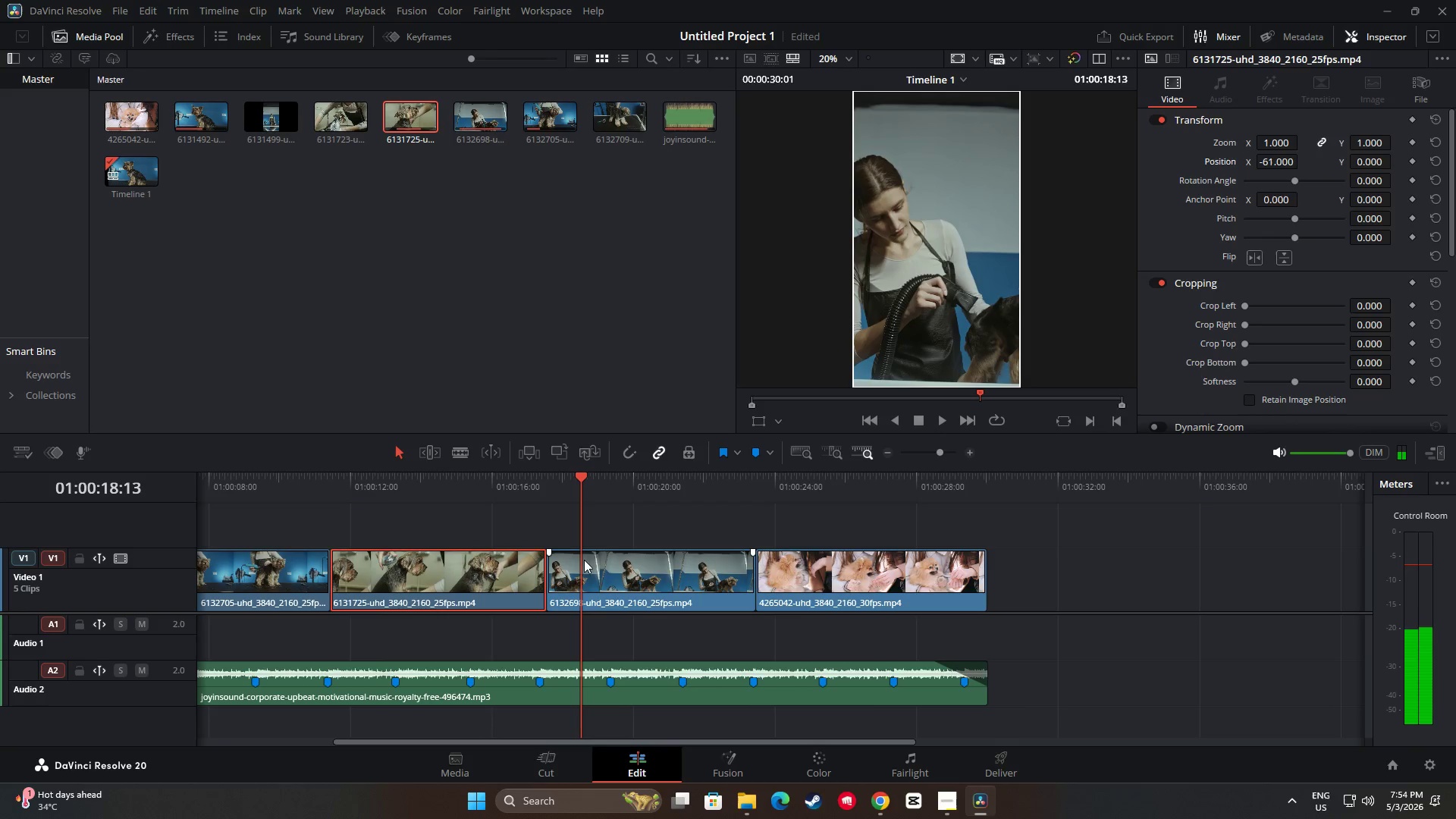 
key(Space)
 